 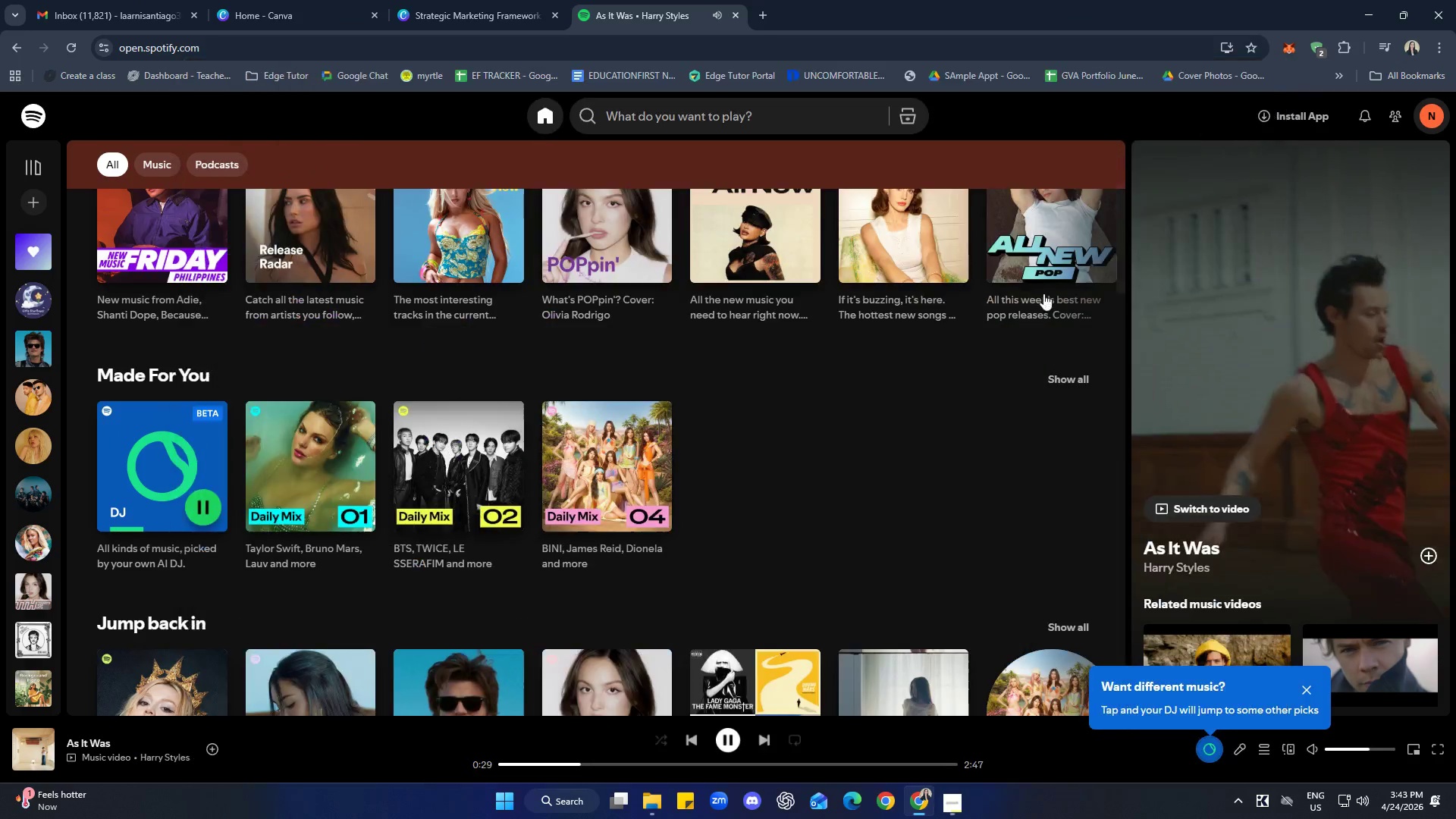 
left_click([460, 0])
 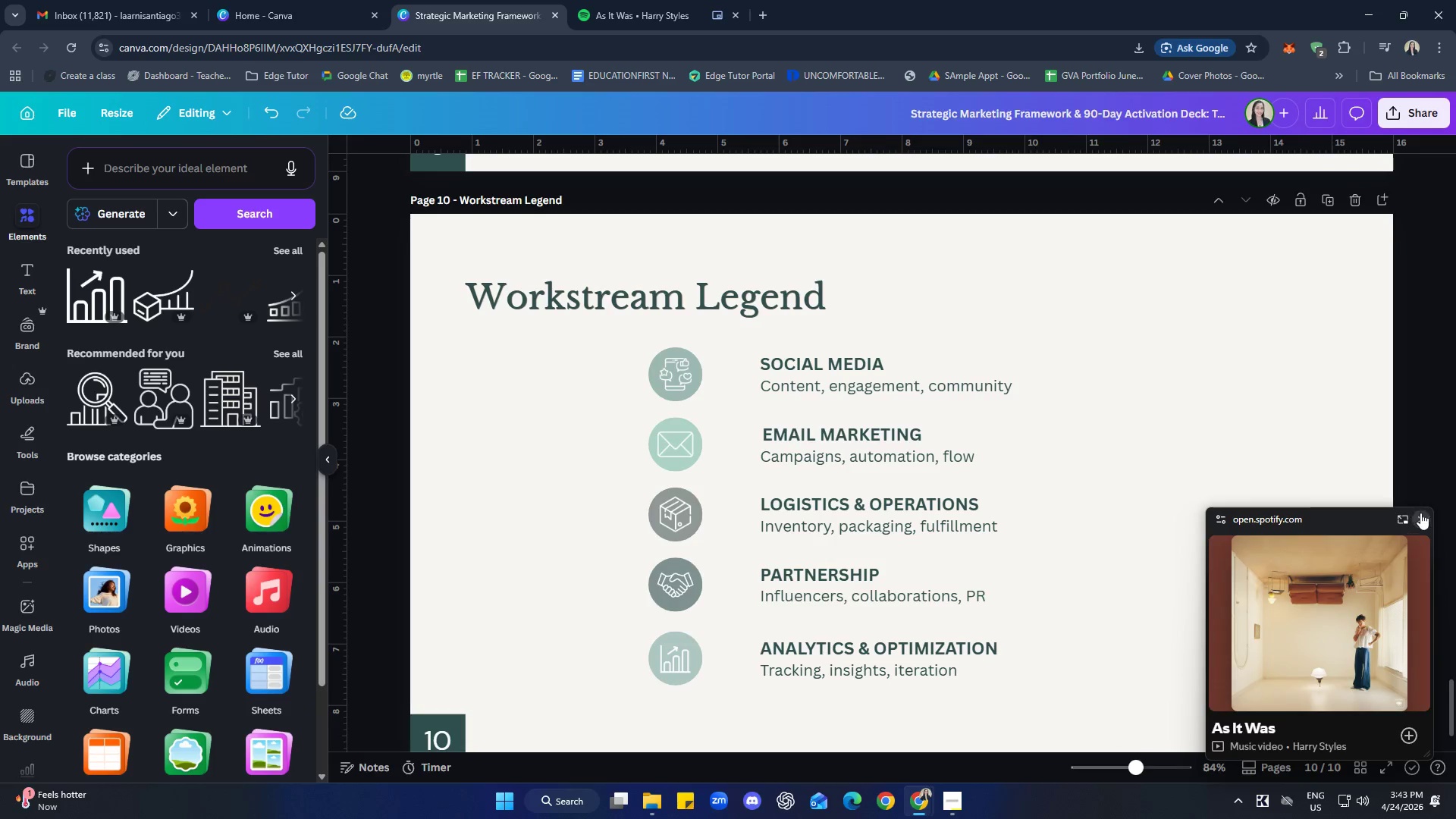 
double_click([1455, 393])
 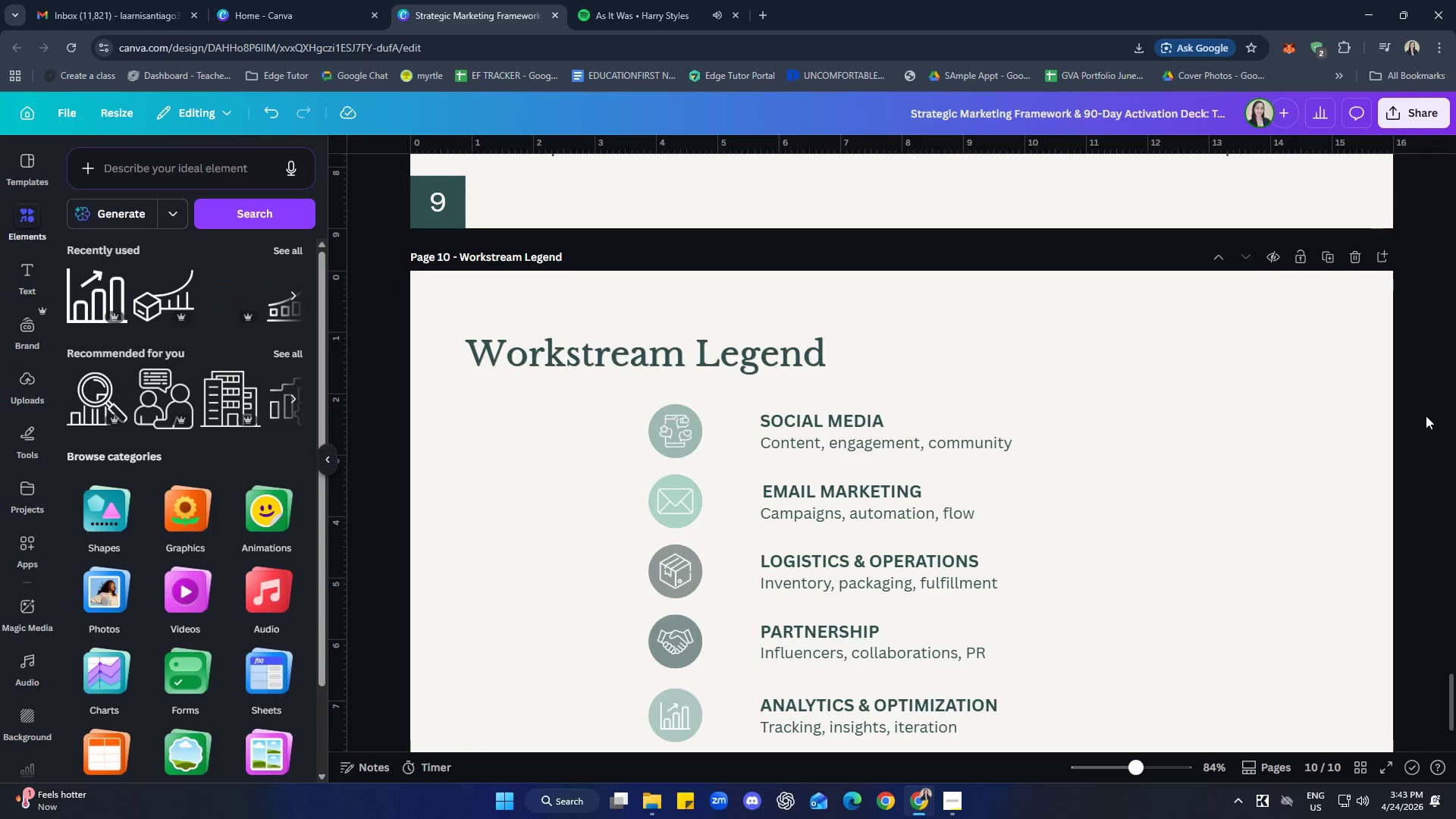 
scroll: coordinate [1389, 485], scroll_direction: down, amount: 3.0
 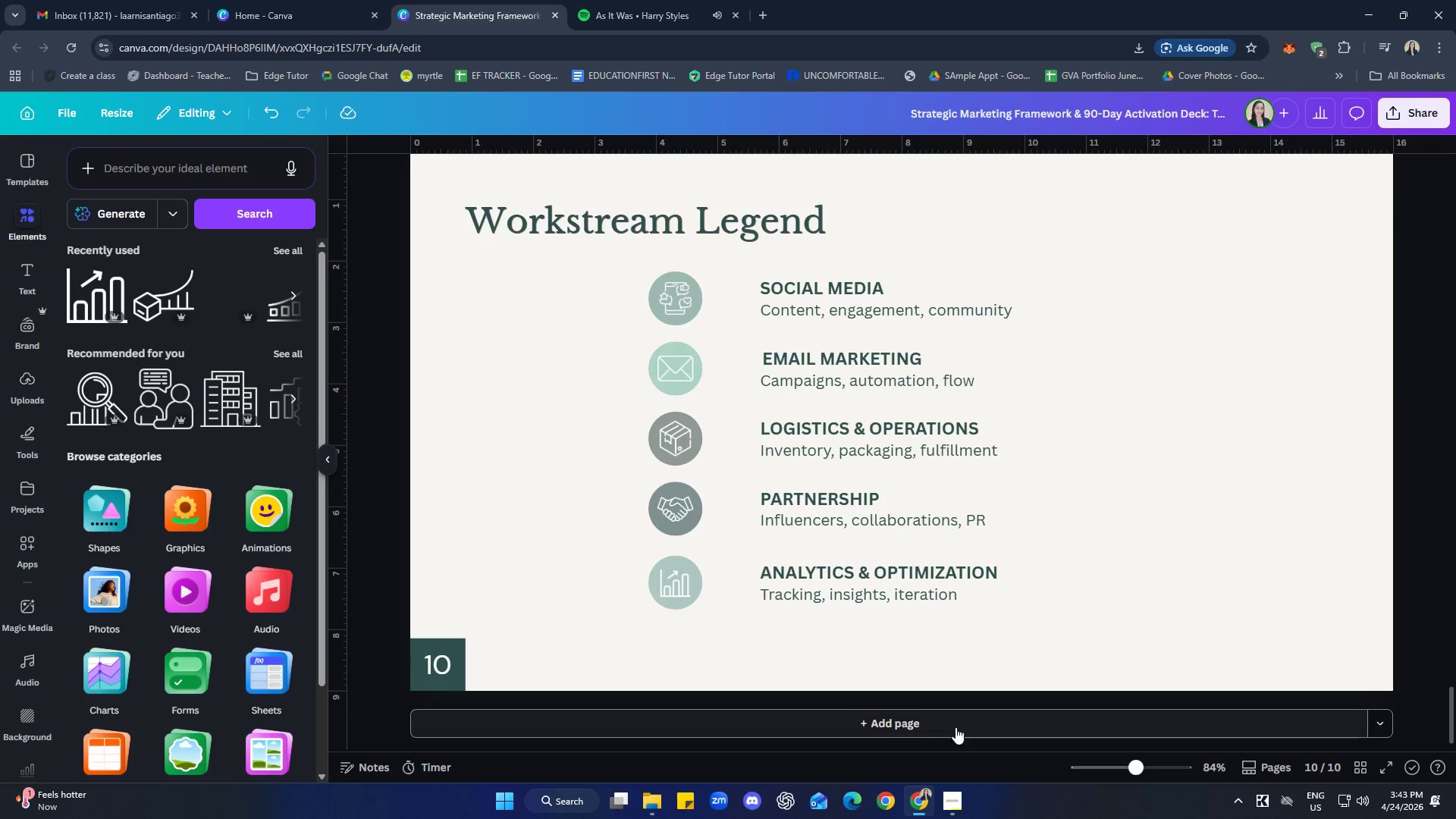 
left_click([949, 722])
 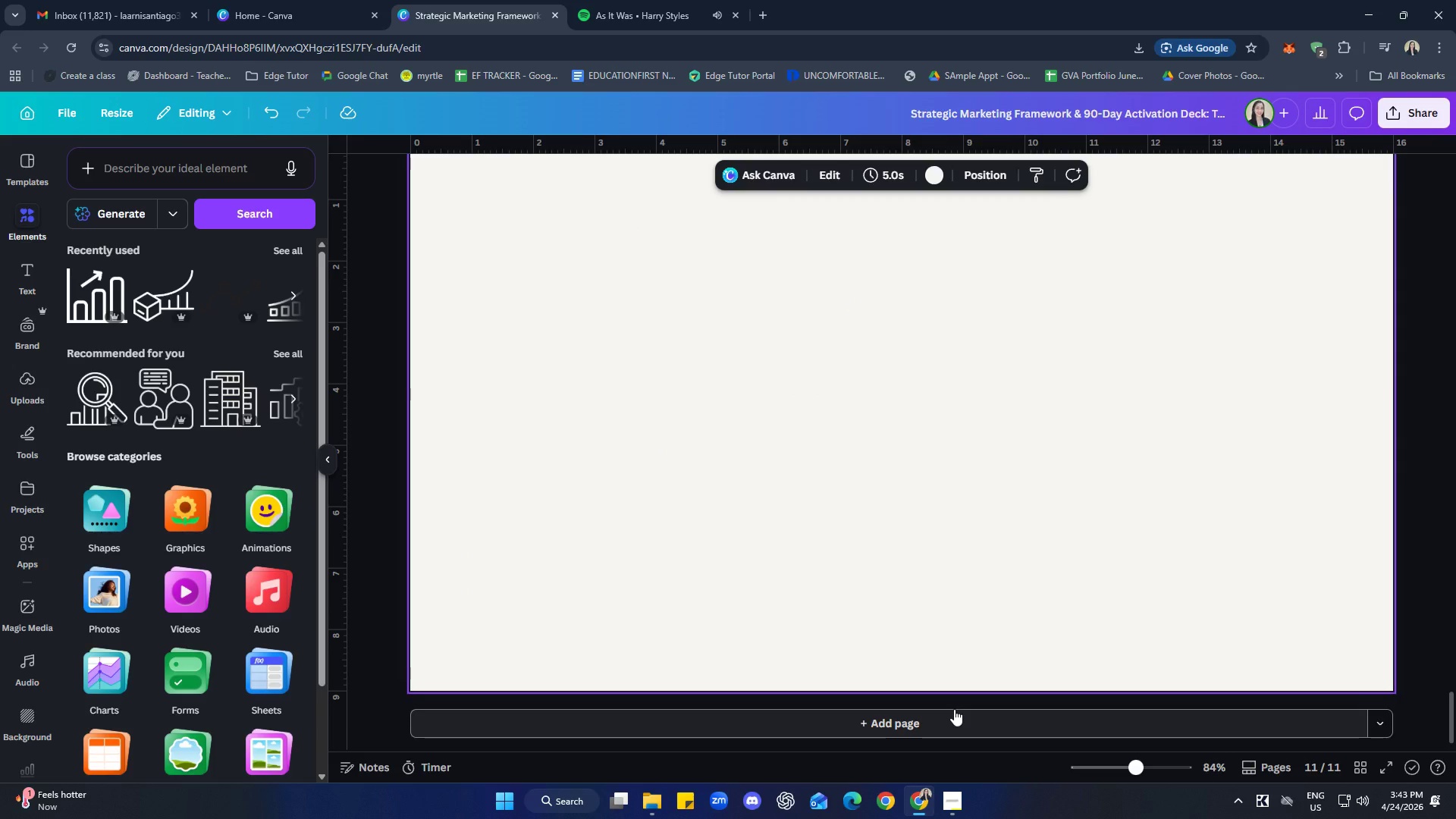 
scroll: coordinate [723, 476], scroll_direction: up, amount: 4.0
 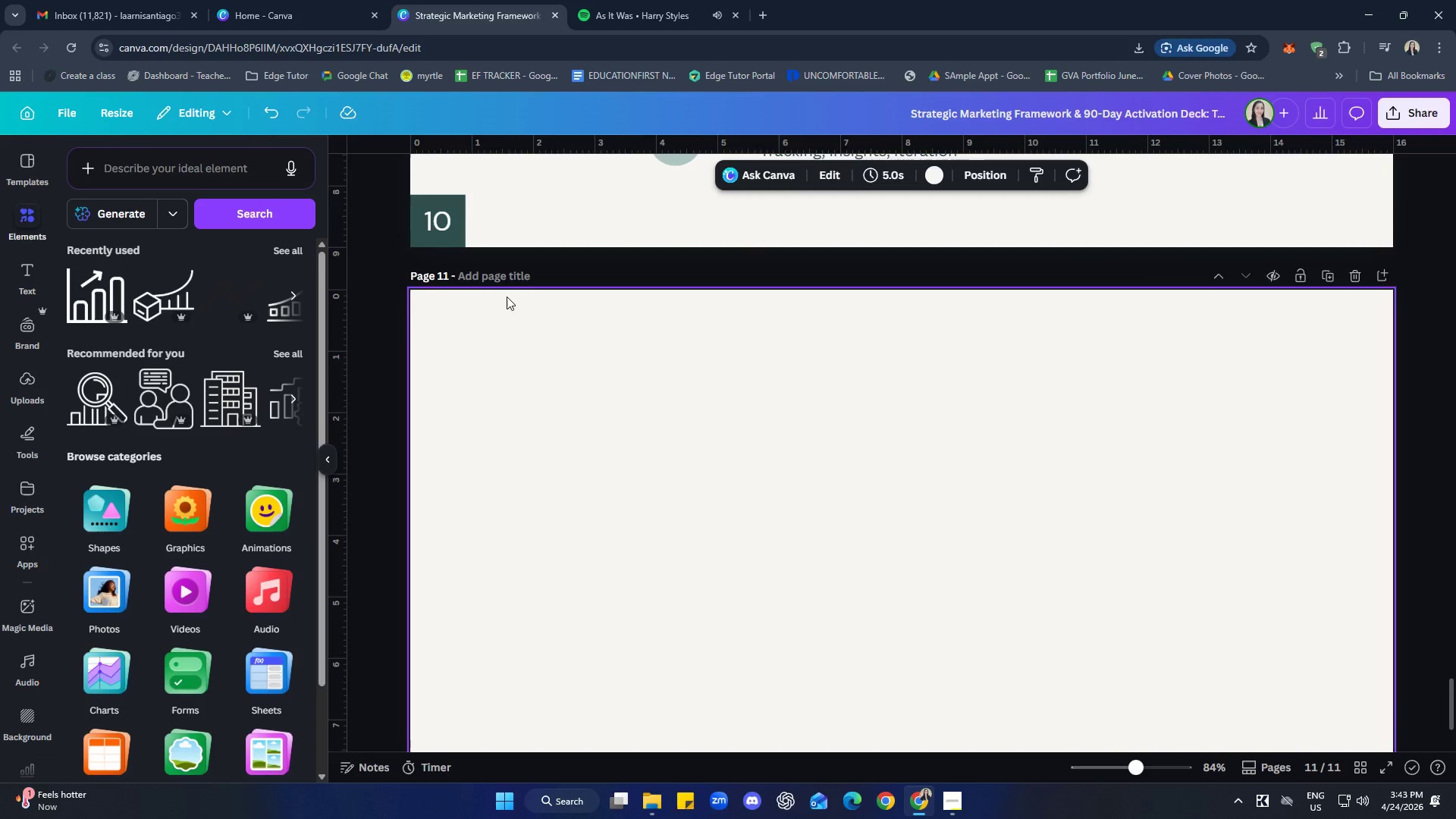 
left_click([506, 278])
 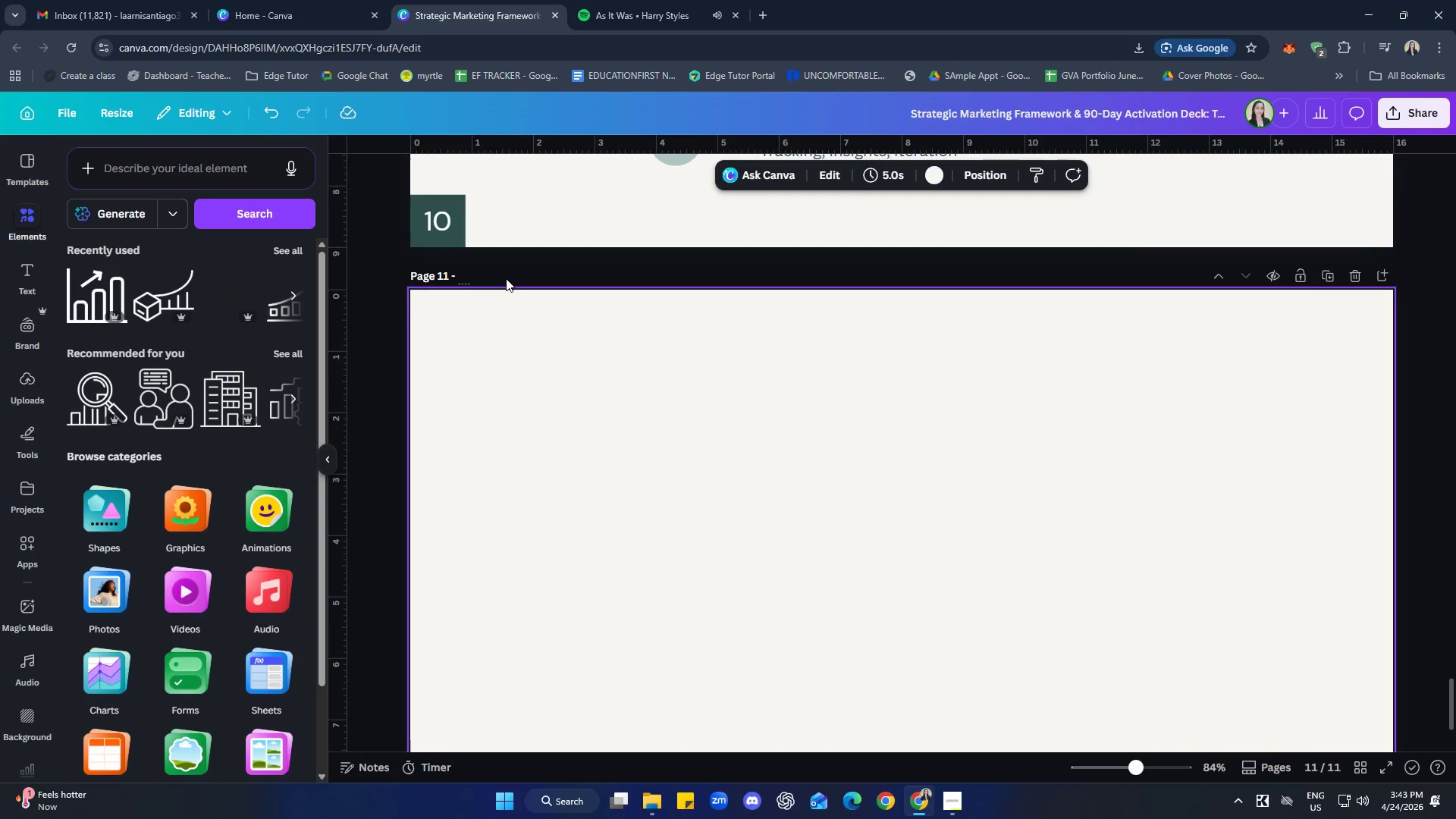 
type(Pre-Launch 9)
key(Backspace)
type((Days 1-30))
 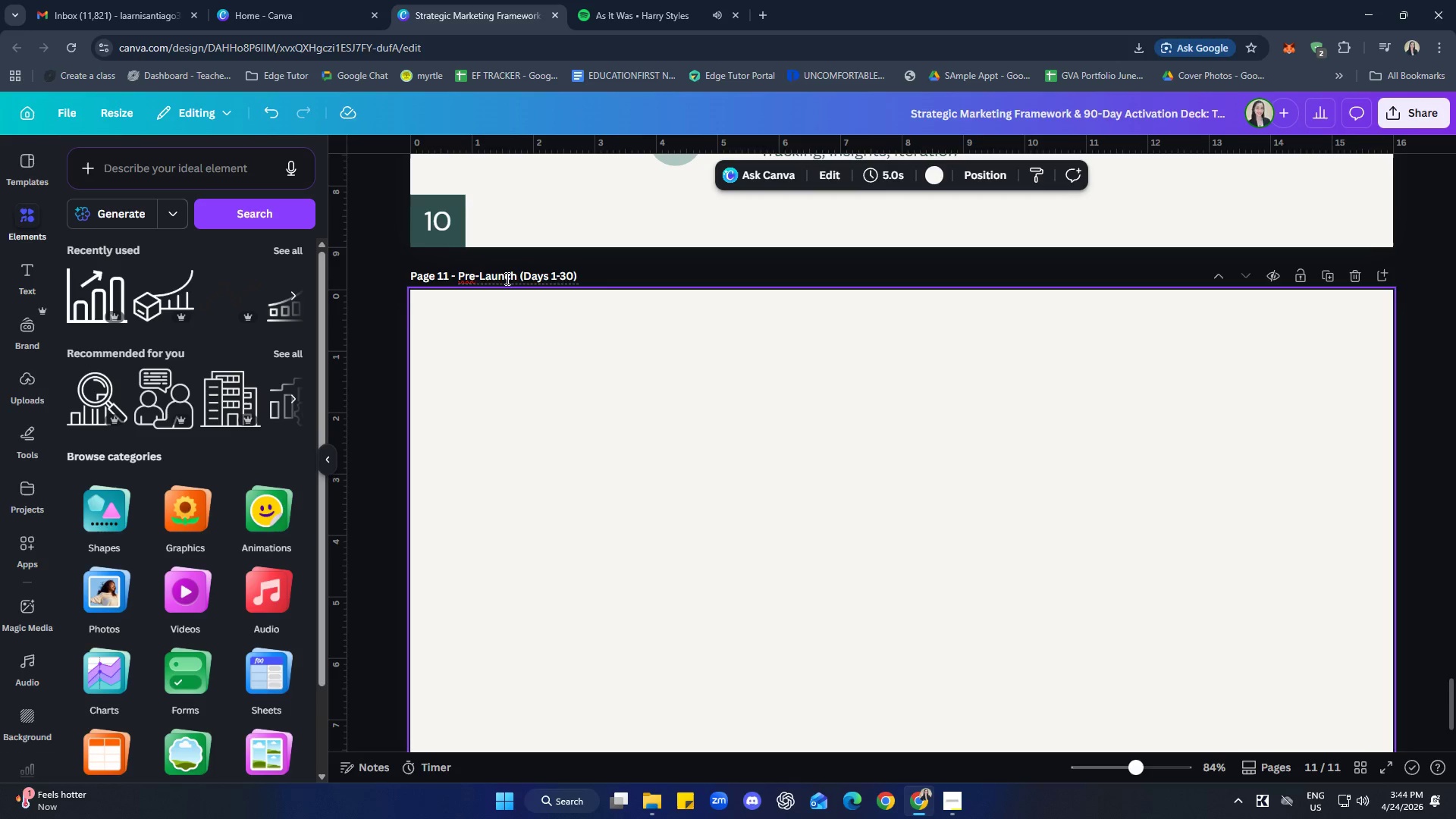 
key(Enter)
 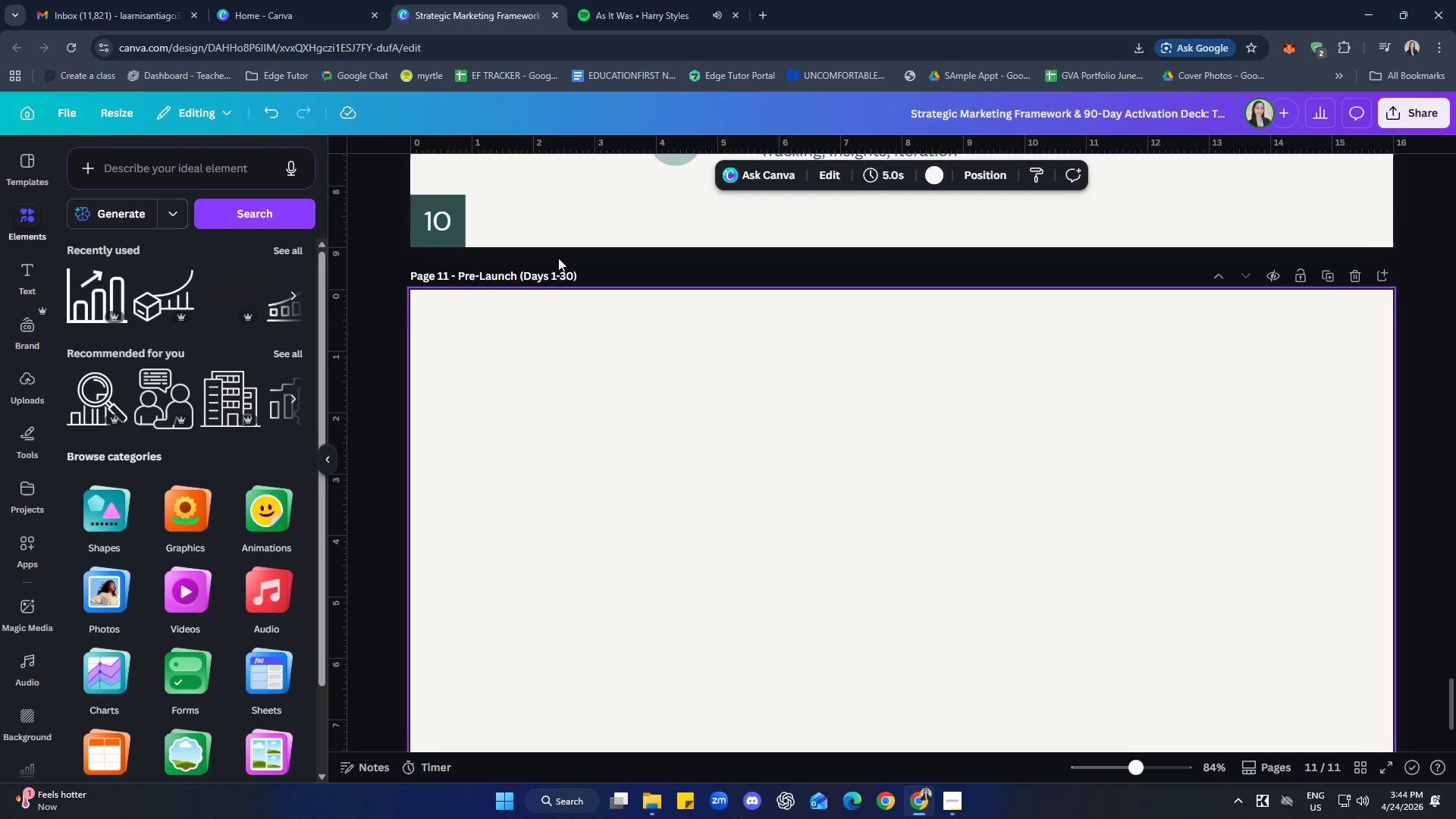 
left_click_drag(start_coordinate=[971, 565], to_coordinate=[975, 578])
 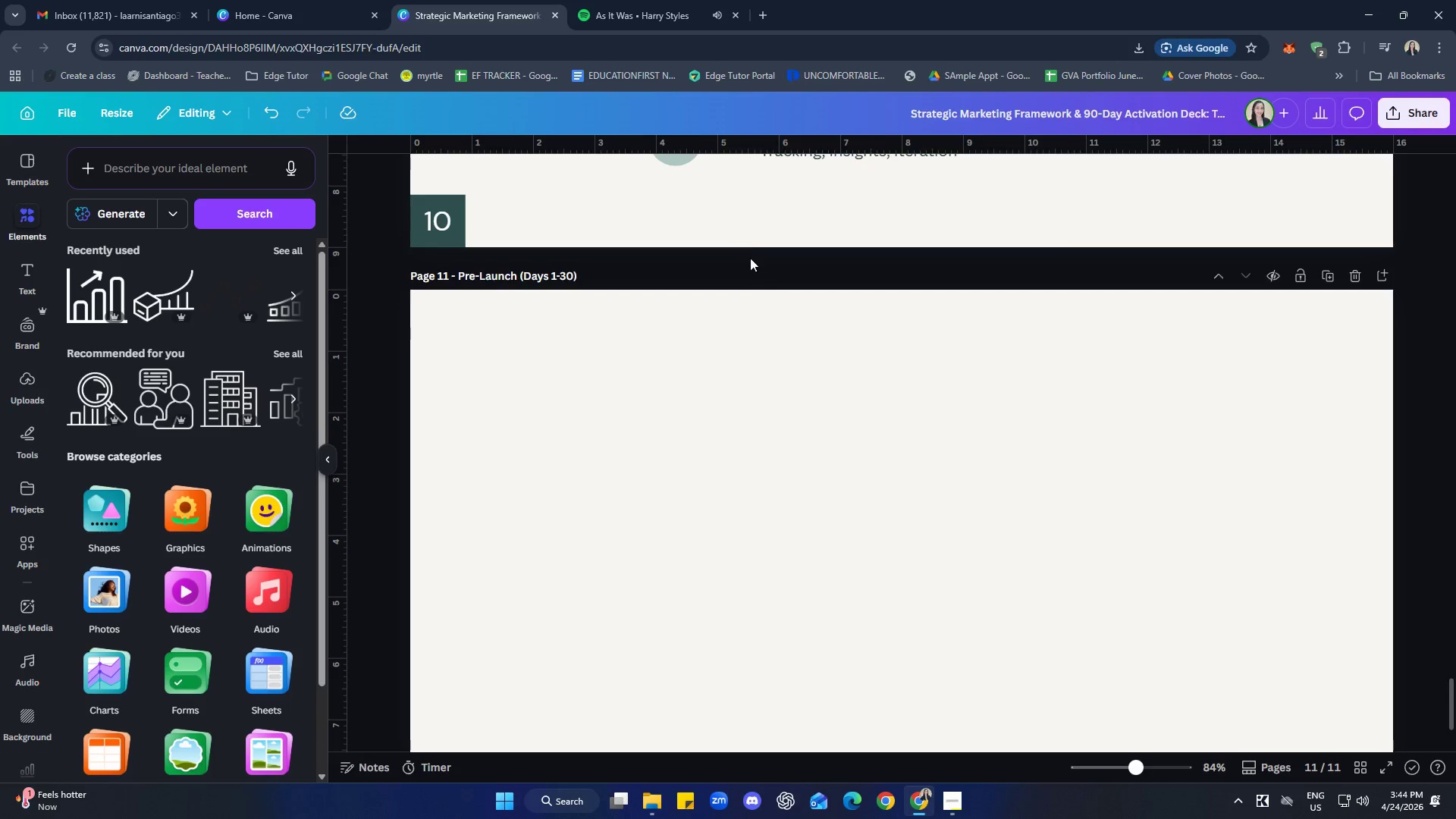 
left_click([743, 227])
 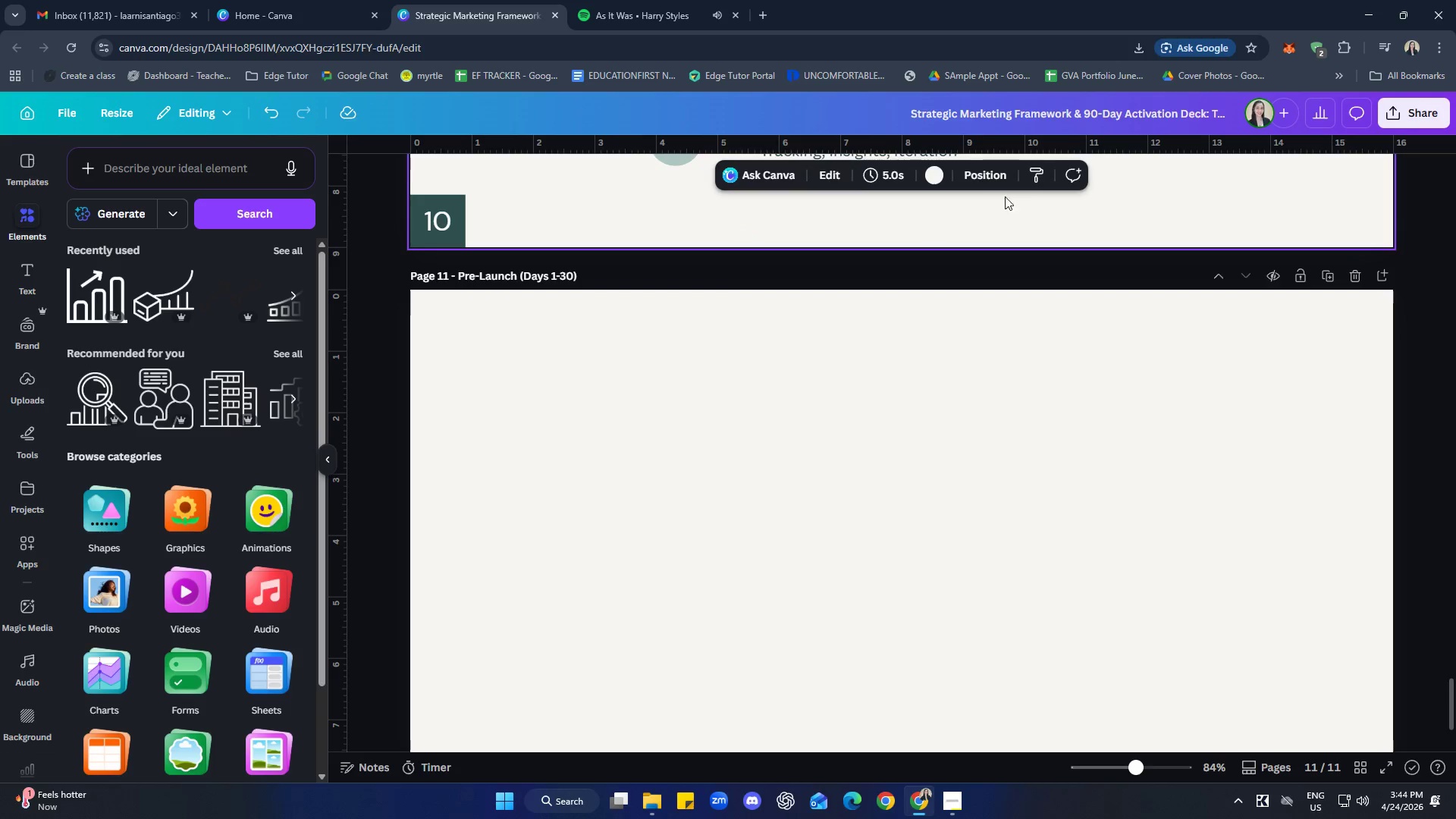 
left_click([1030, 174])
 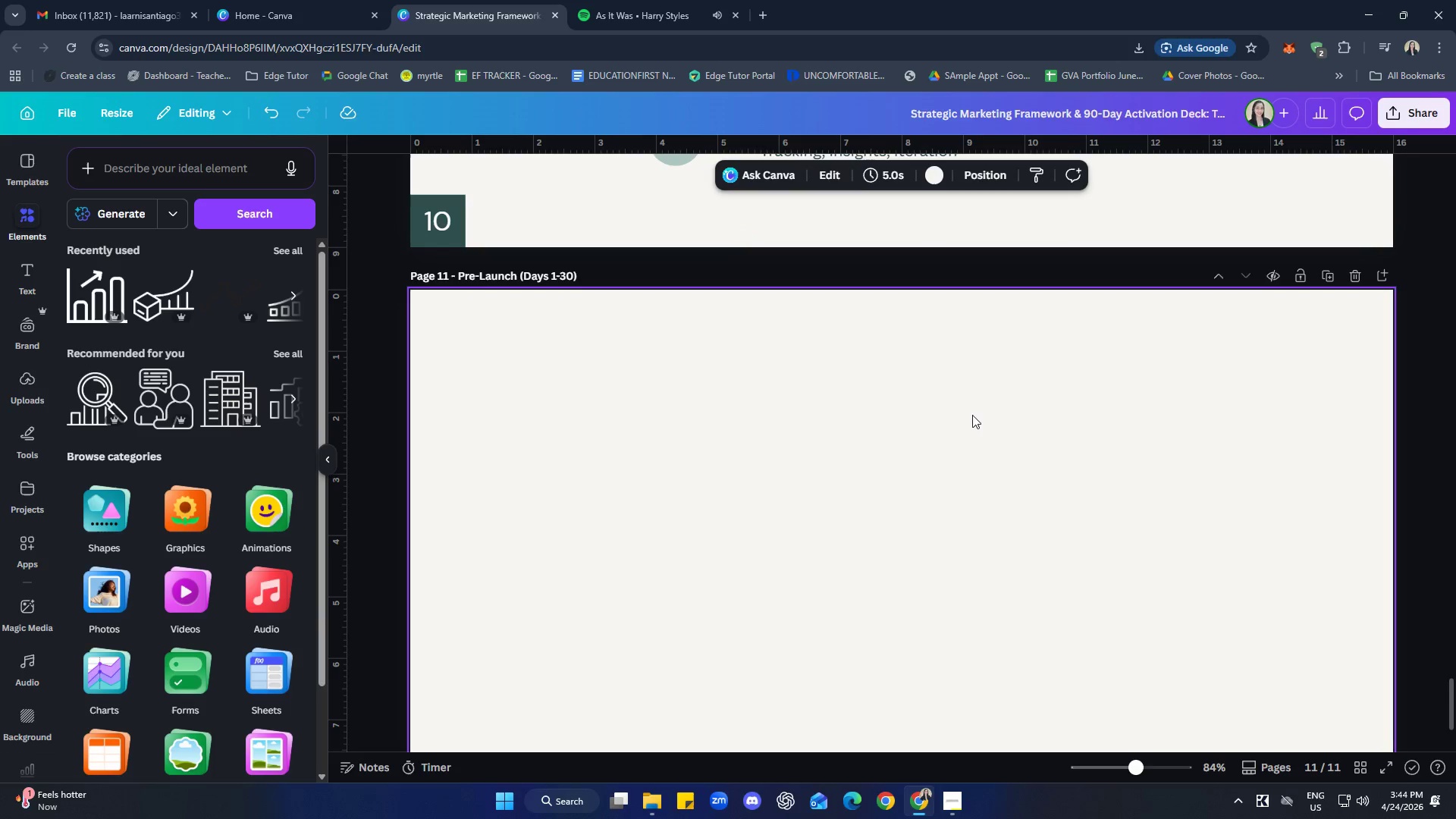 
scroll: coordinate [956, 450], scroll_direction: down, amount: 2.0
 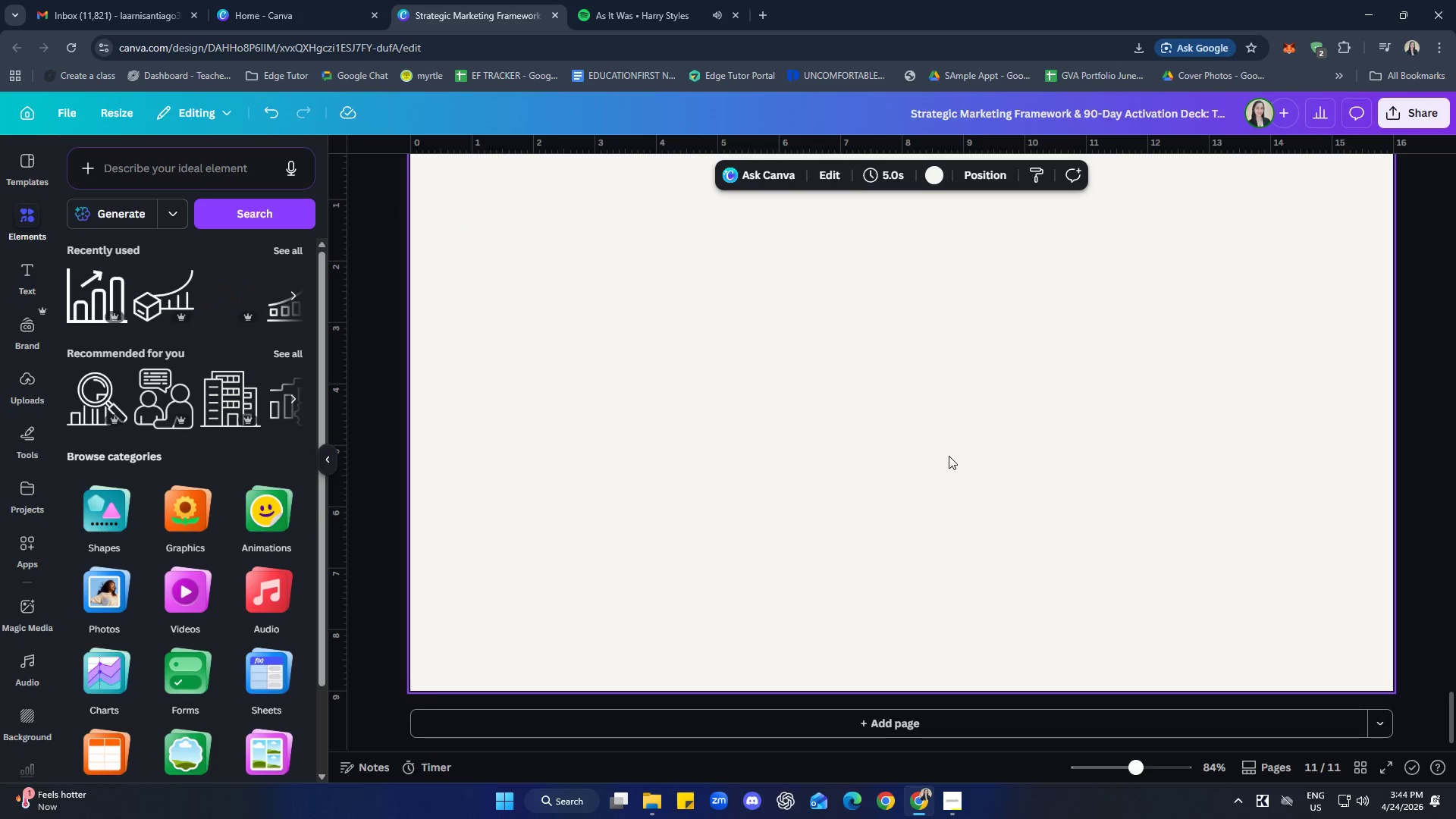 
scroll: coordinate [926, 461], scroll_direction: up, amount: 1.0
 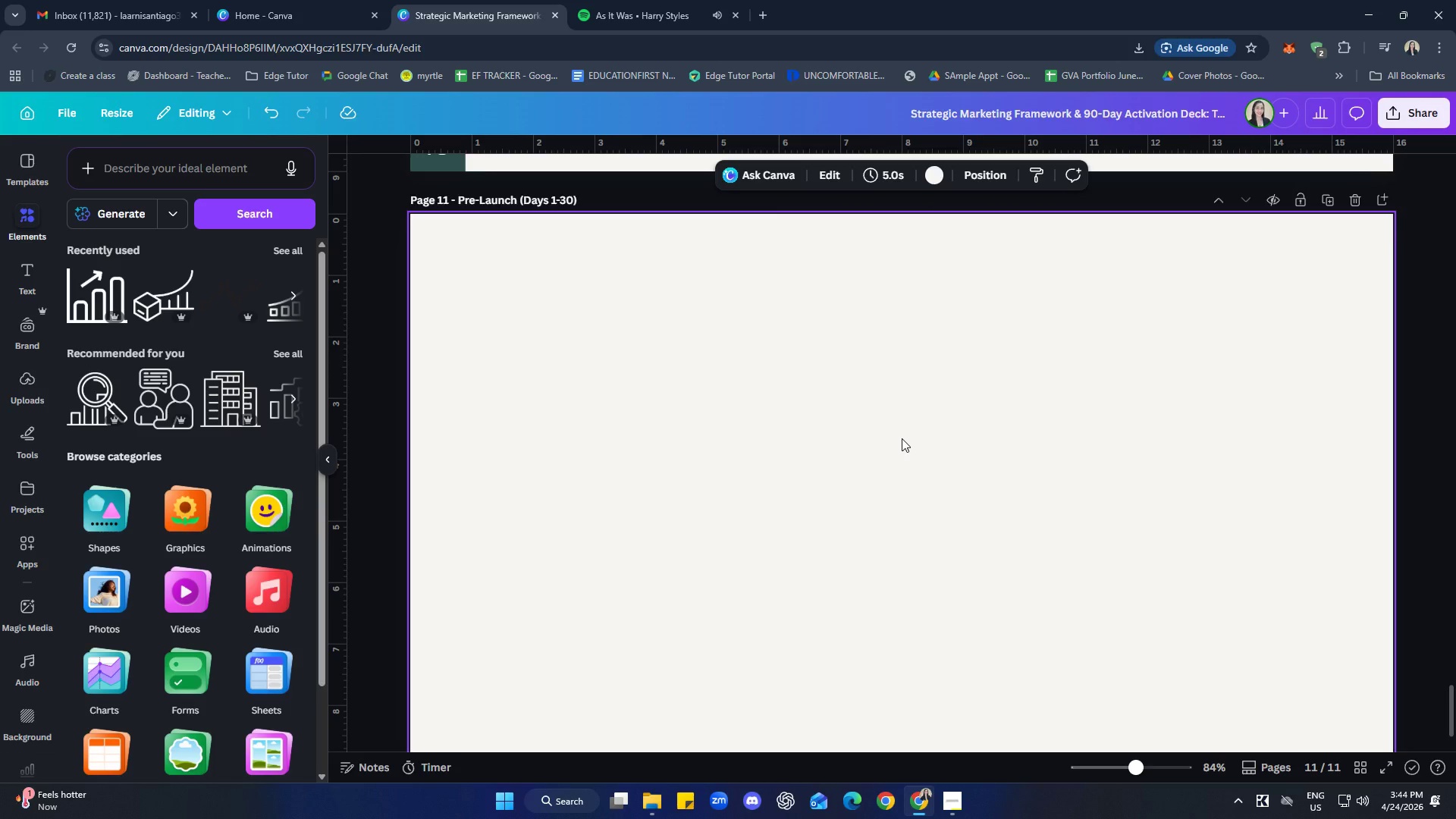 
wait(6.48)
 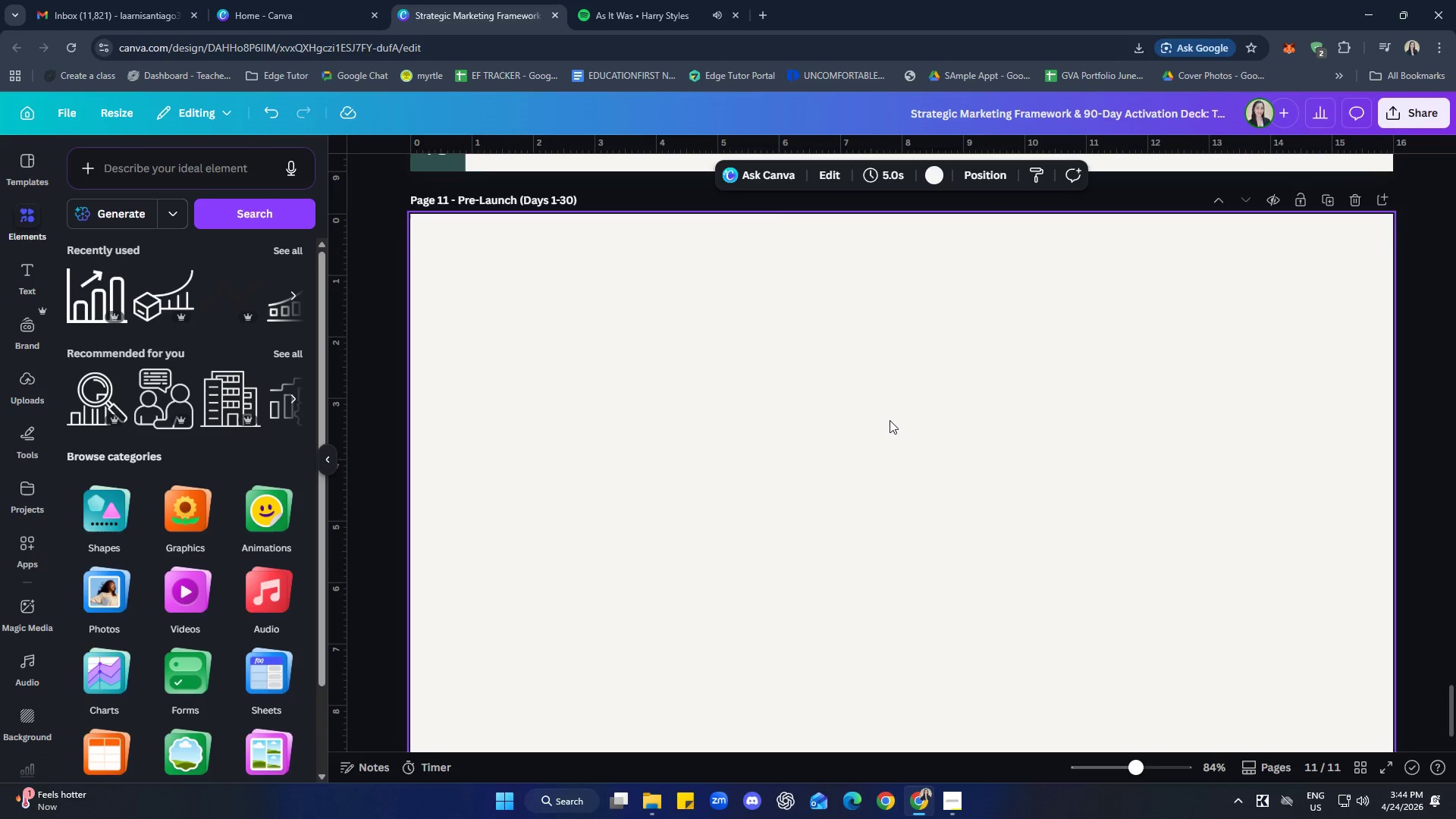 
scroll: coordinate [1021, 271], scroll_direction: up, amount: 17.0
 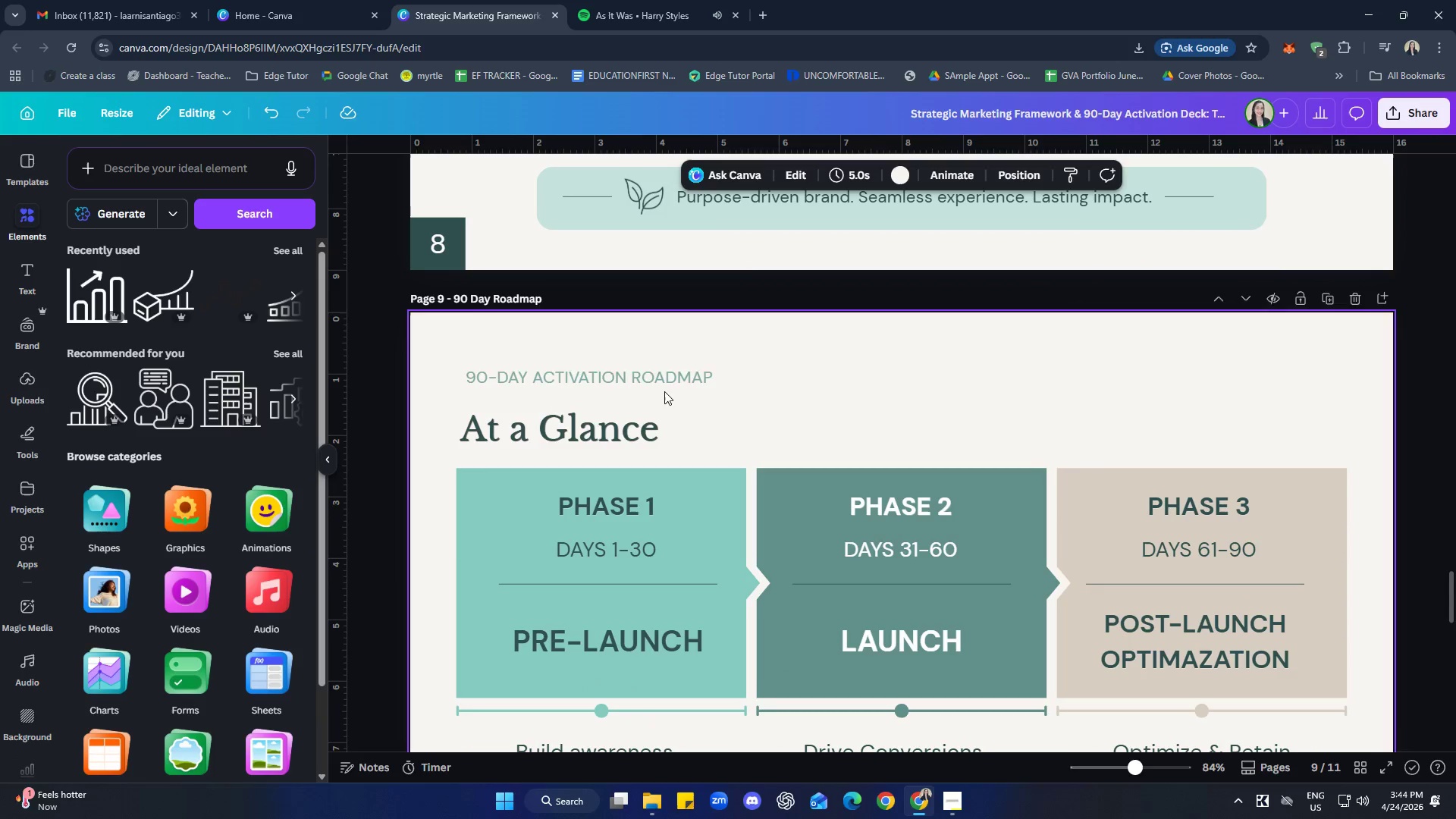 
left_click([655, 384])
 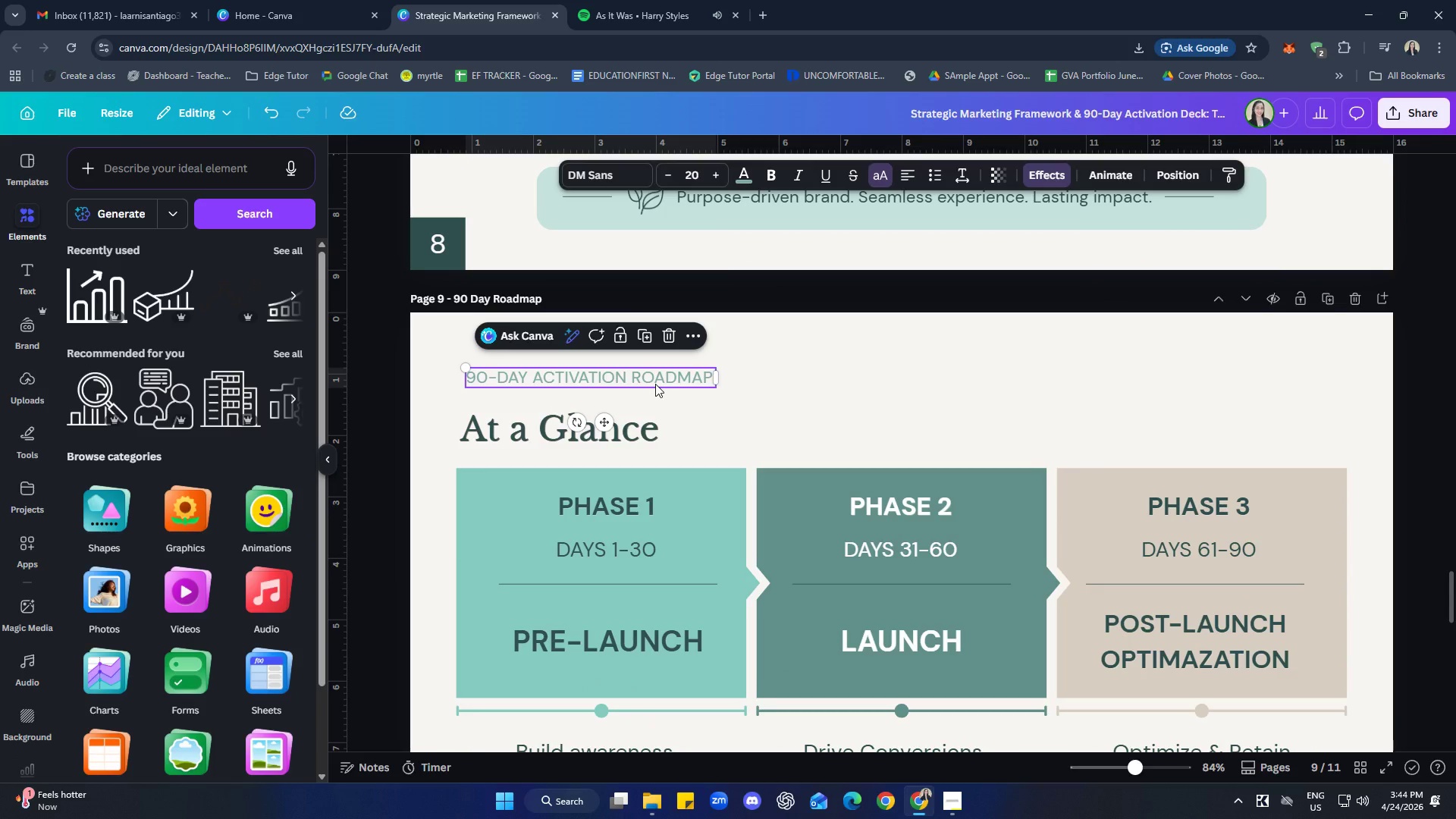 
key(Control+C)
 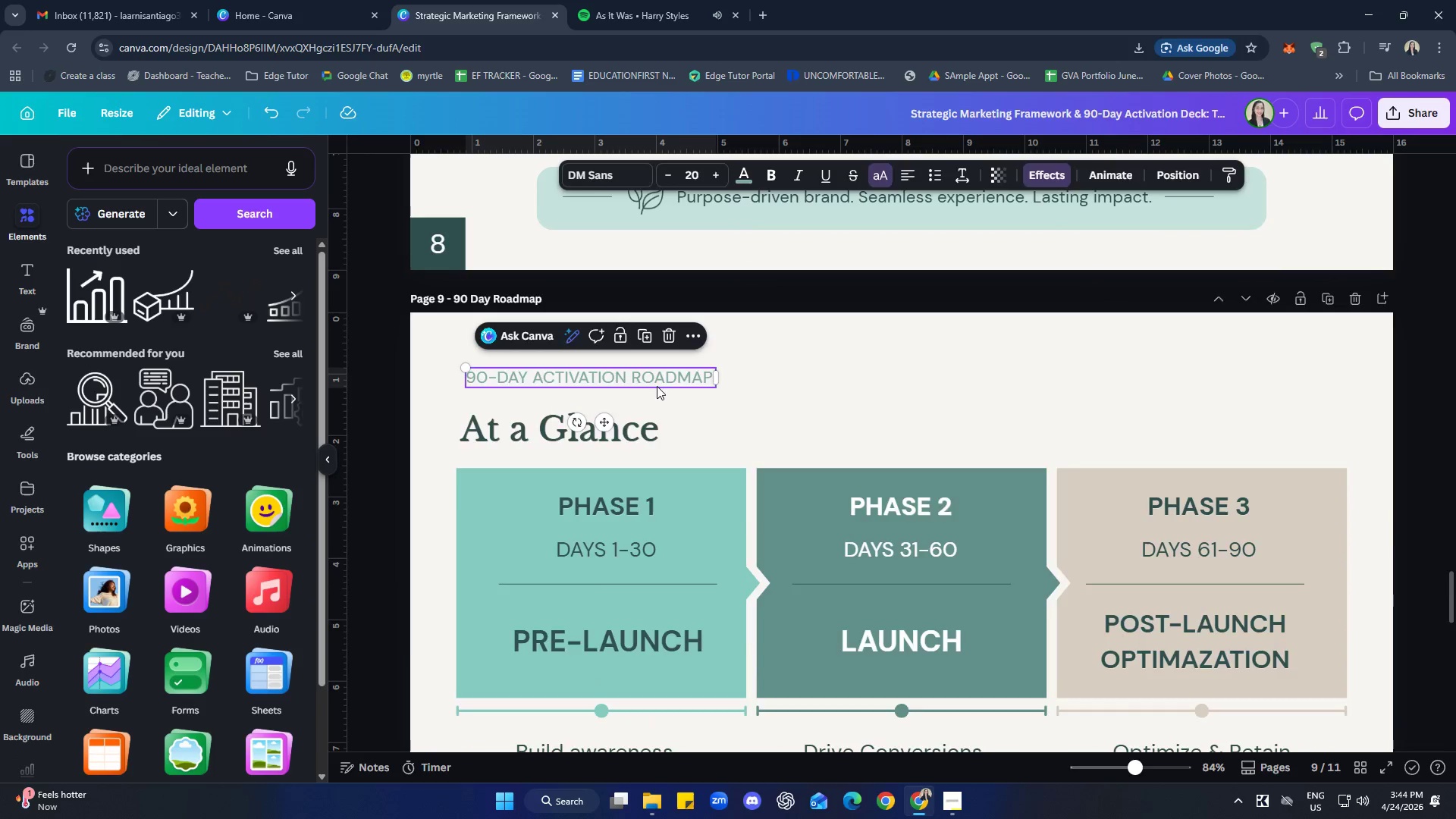 
left_click([661, 419])
 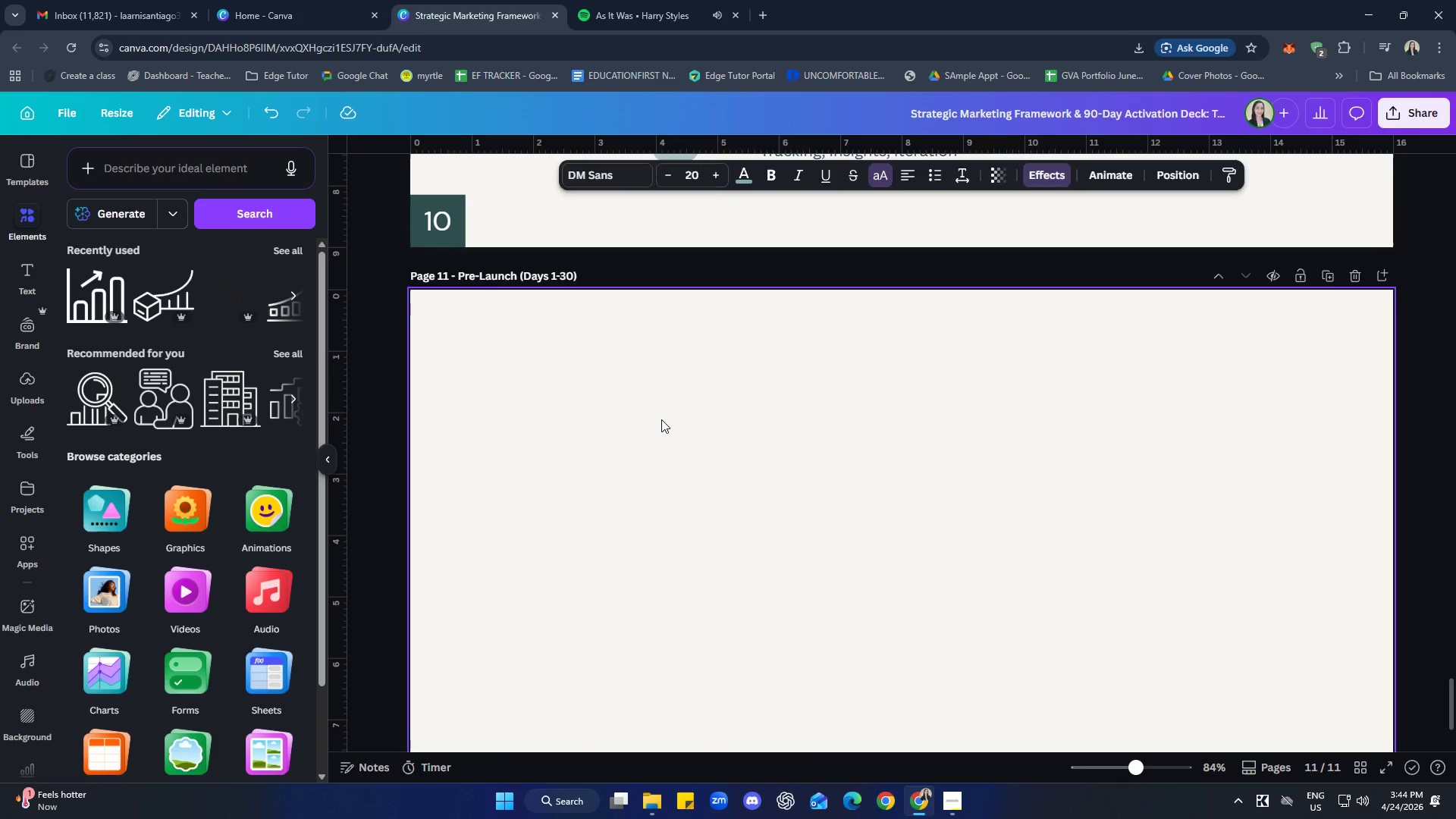 
key(Control+ControlLeft)
 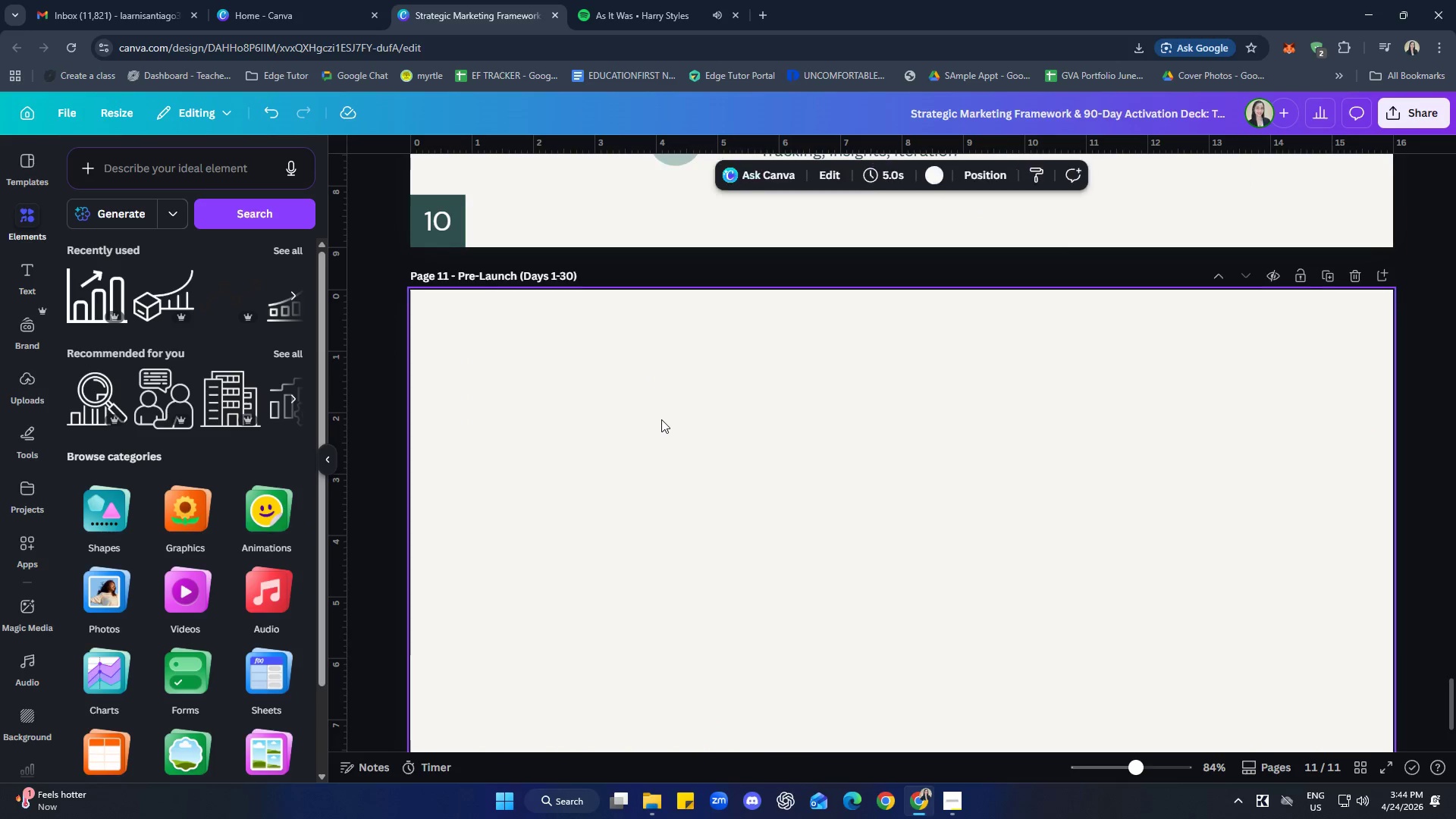 
scroll: coordinate [690, 526], scroll_direction: down, amount: 13.0
 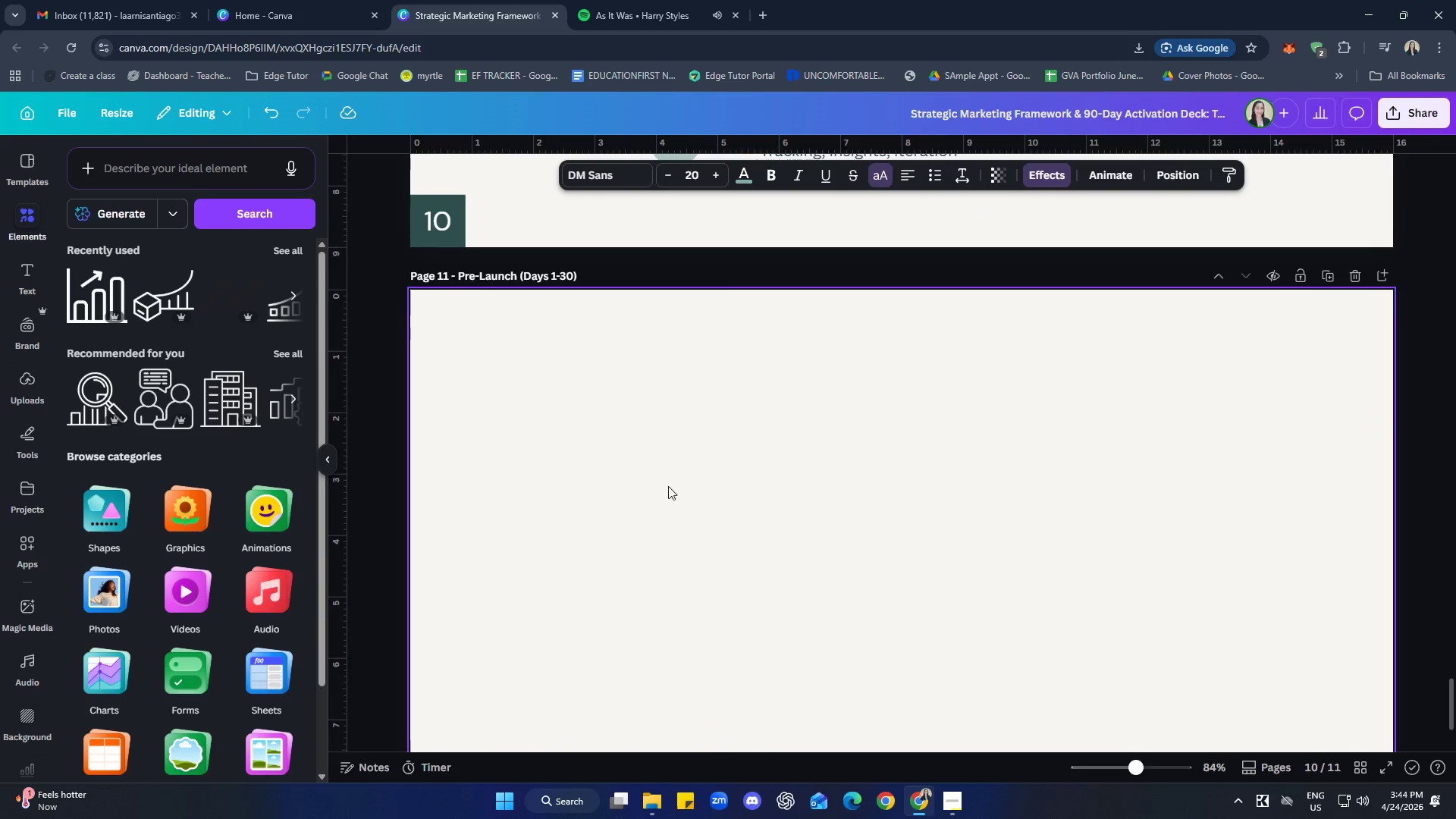 
key(Control+V)
 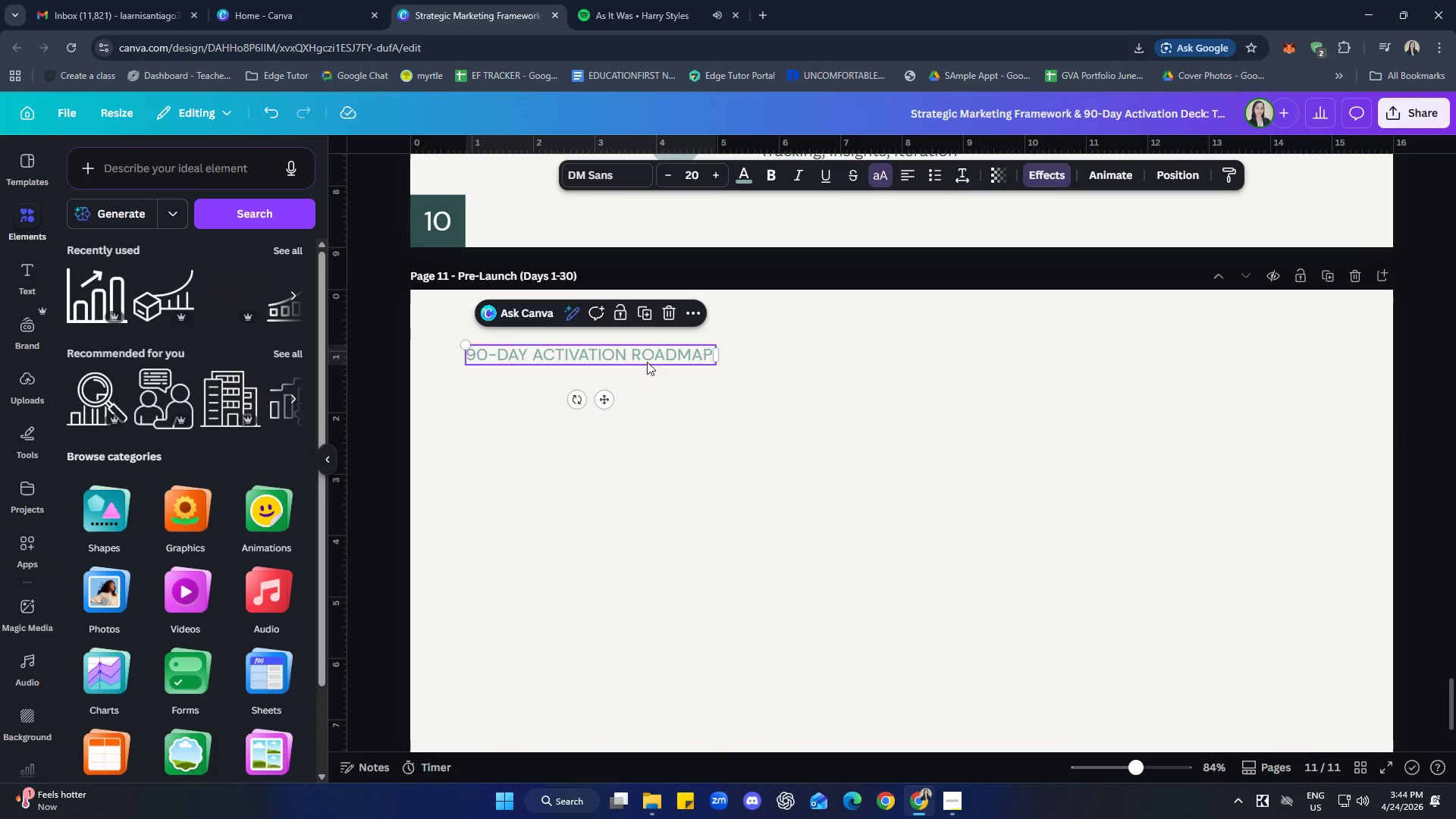 
double_click([647, 361])
 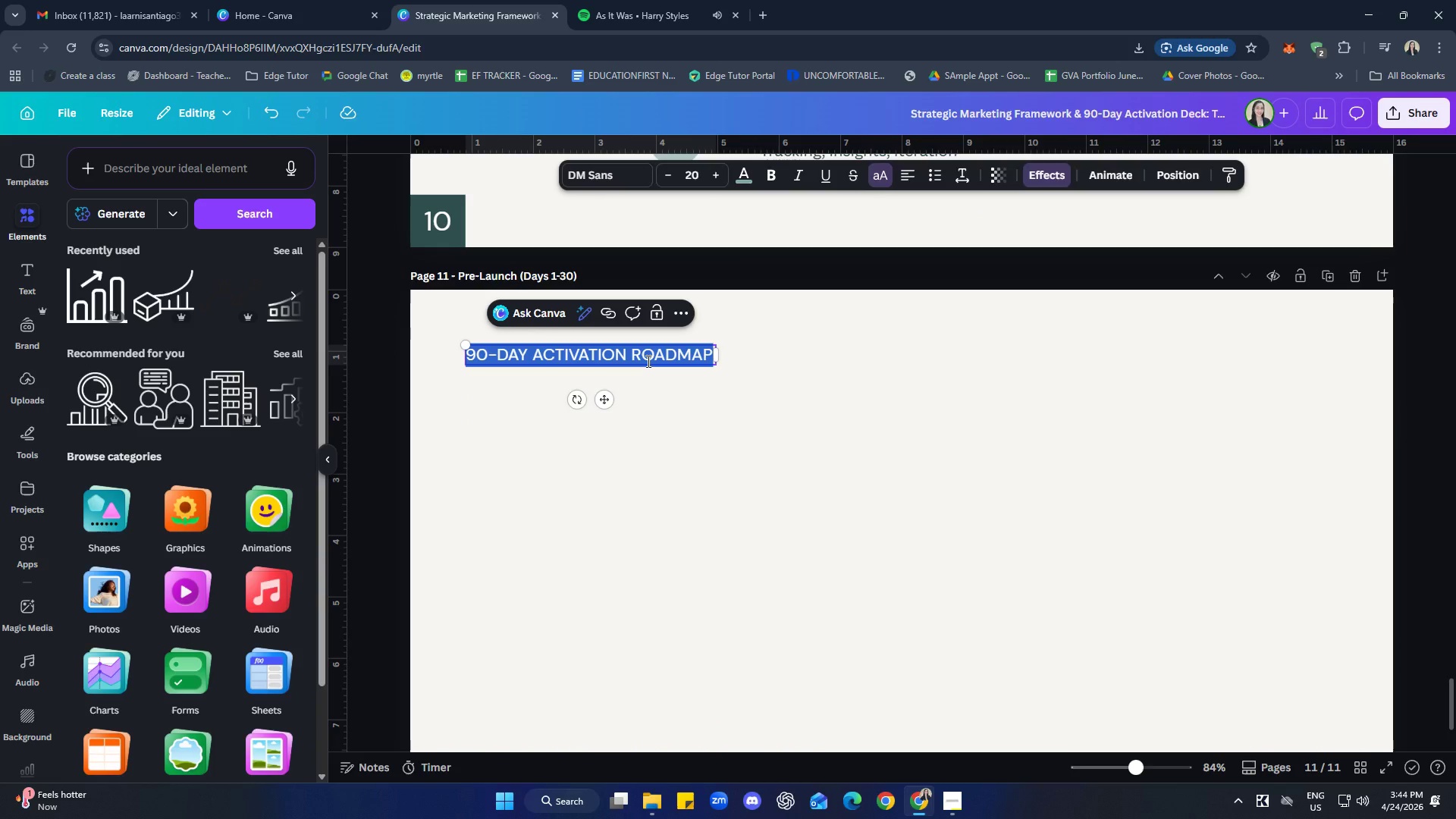 
type(paha)
key(Backspace)
key(Backspace)
key(Backspace)
type(hase 1 )
key(Backspace)
type(: pre-launch (days 1-30))
 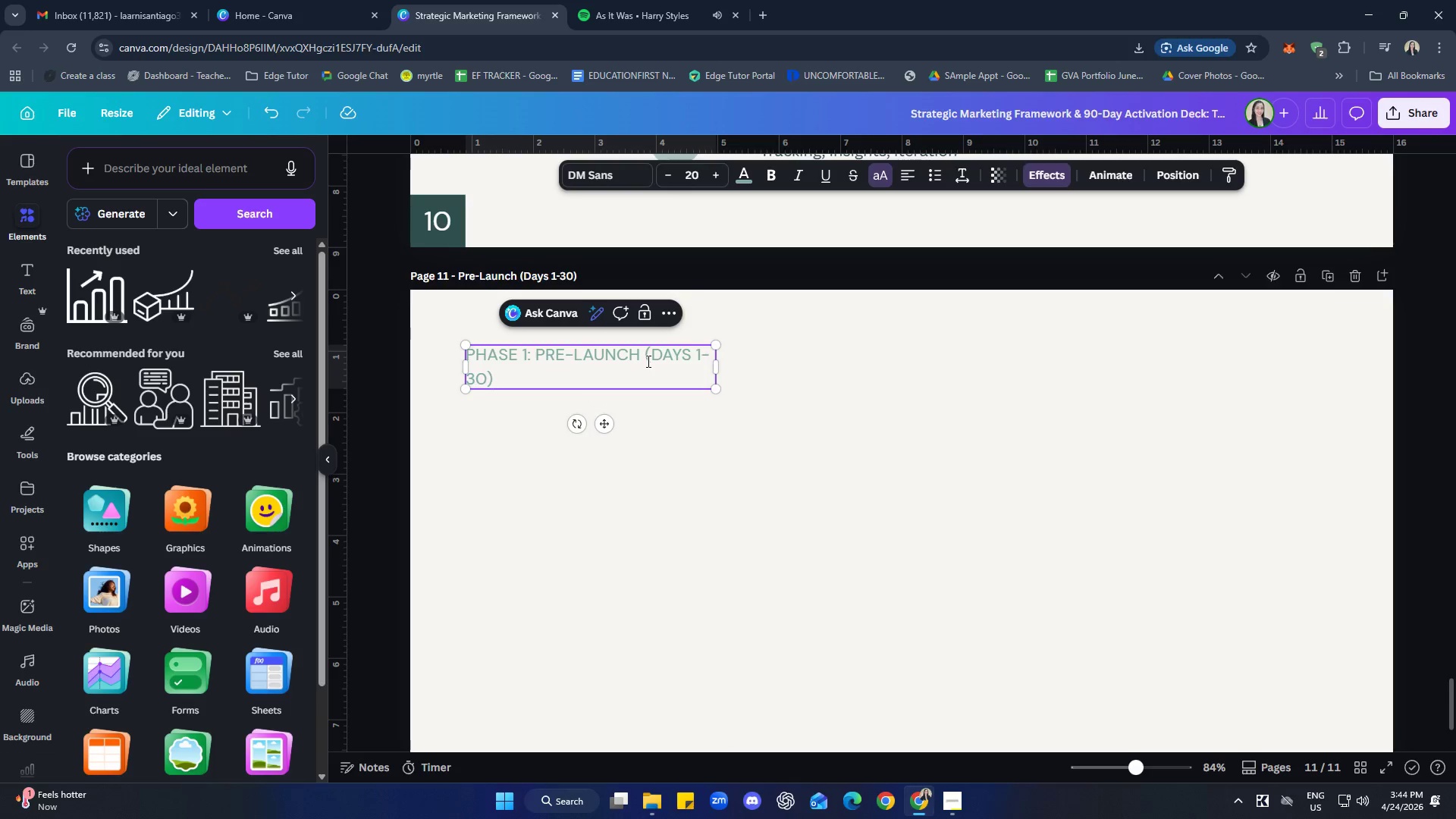 
left_click_drag(start_coordinate=[727, 368], to_coordinate=[755, 359])
 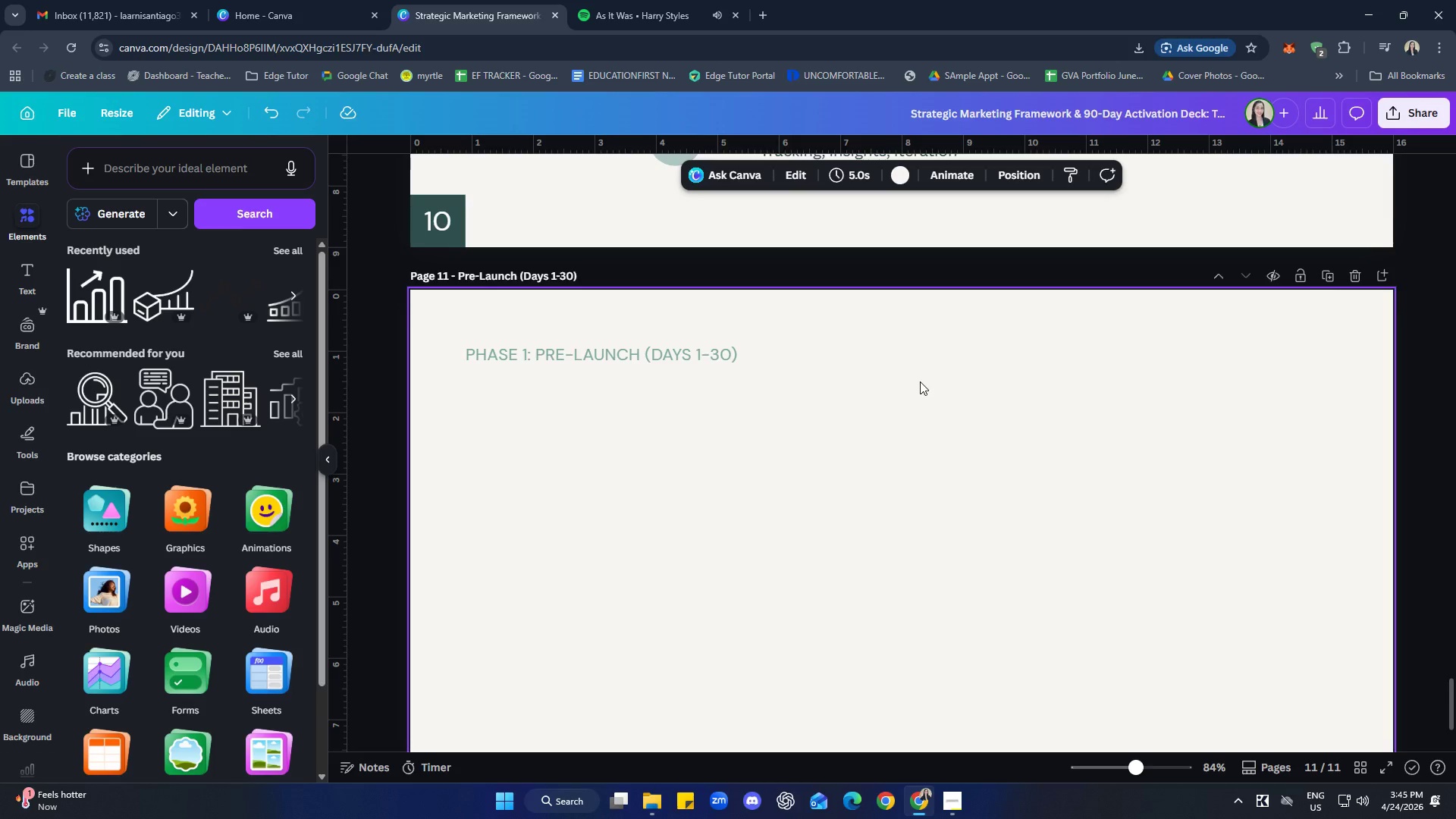 
wait(6.14)
 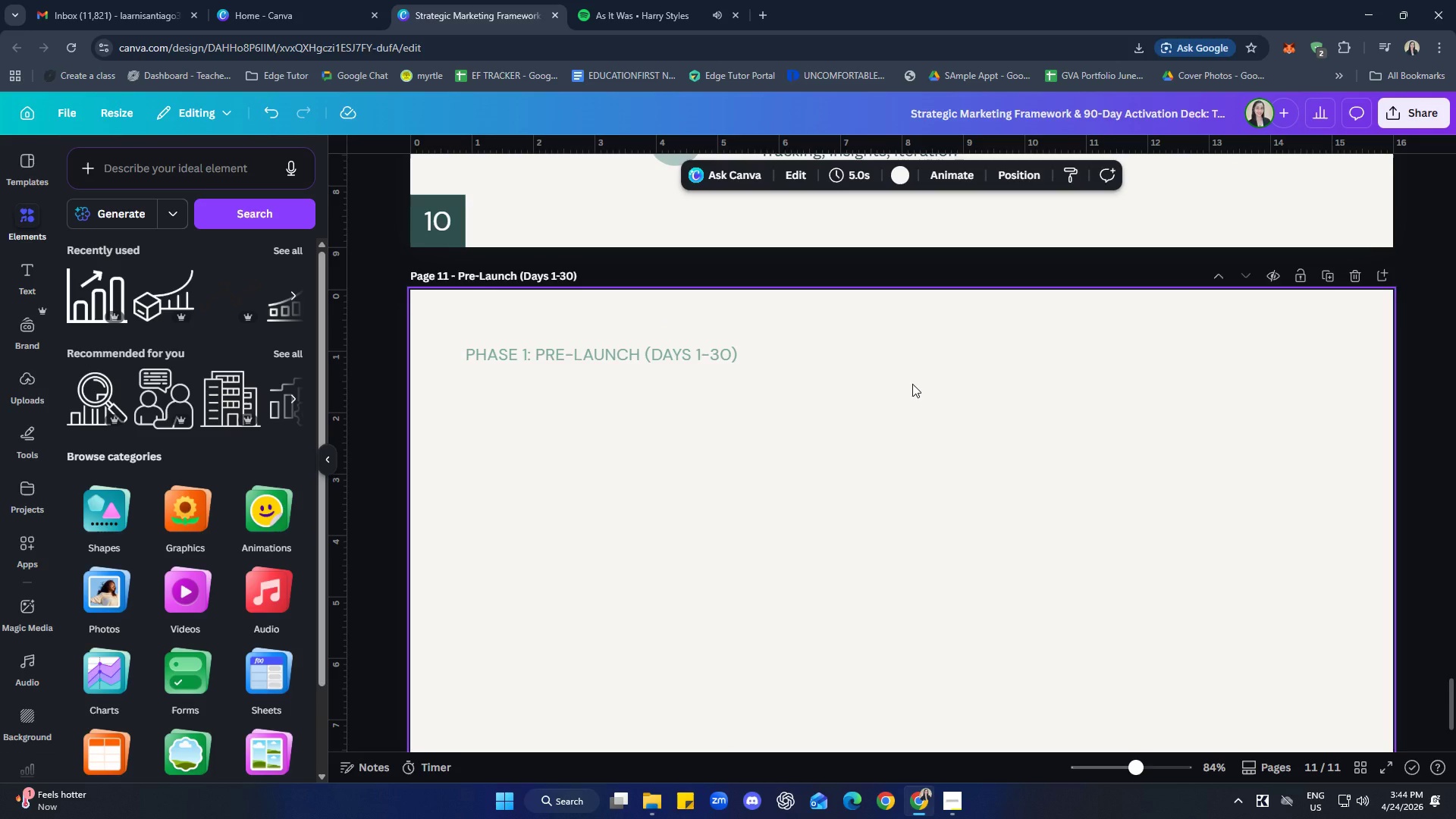 
scroll: coordinate [962, 479], scroll_direction: up, amount: 2.0
 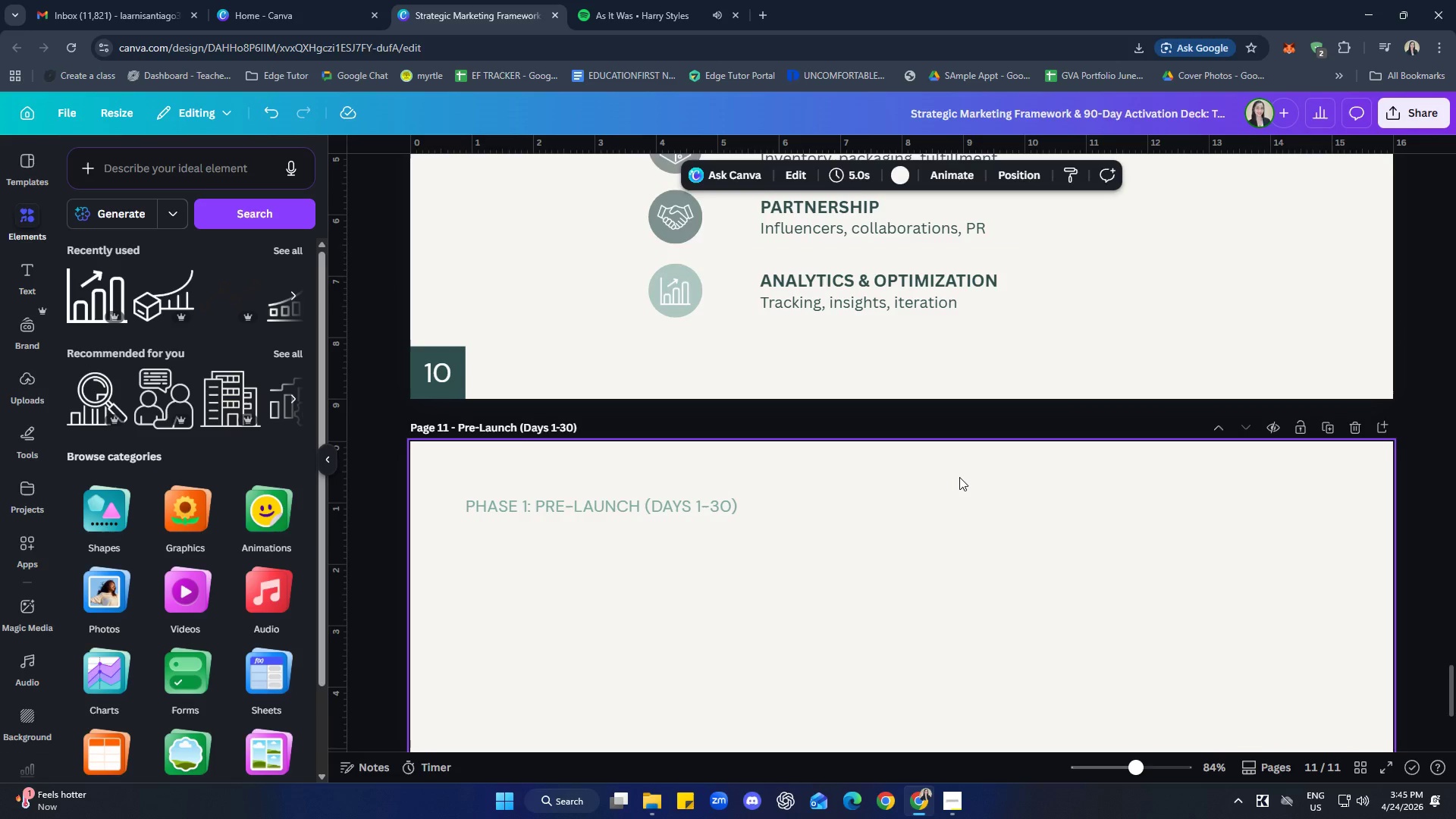 
scroll: coordinate [948, 479], scroll_direction: down, amount: 2.0
 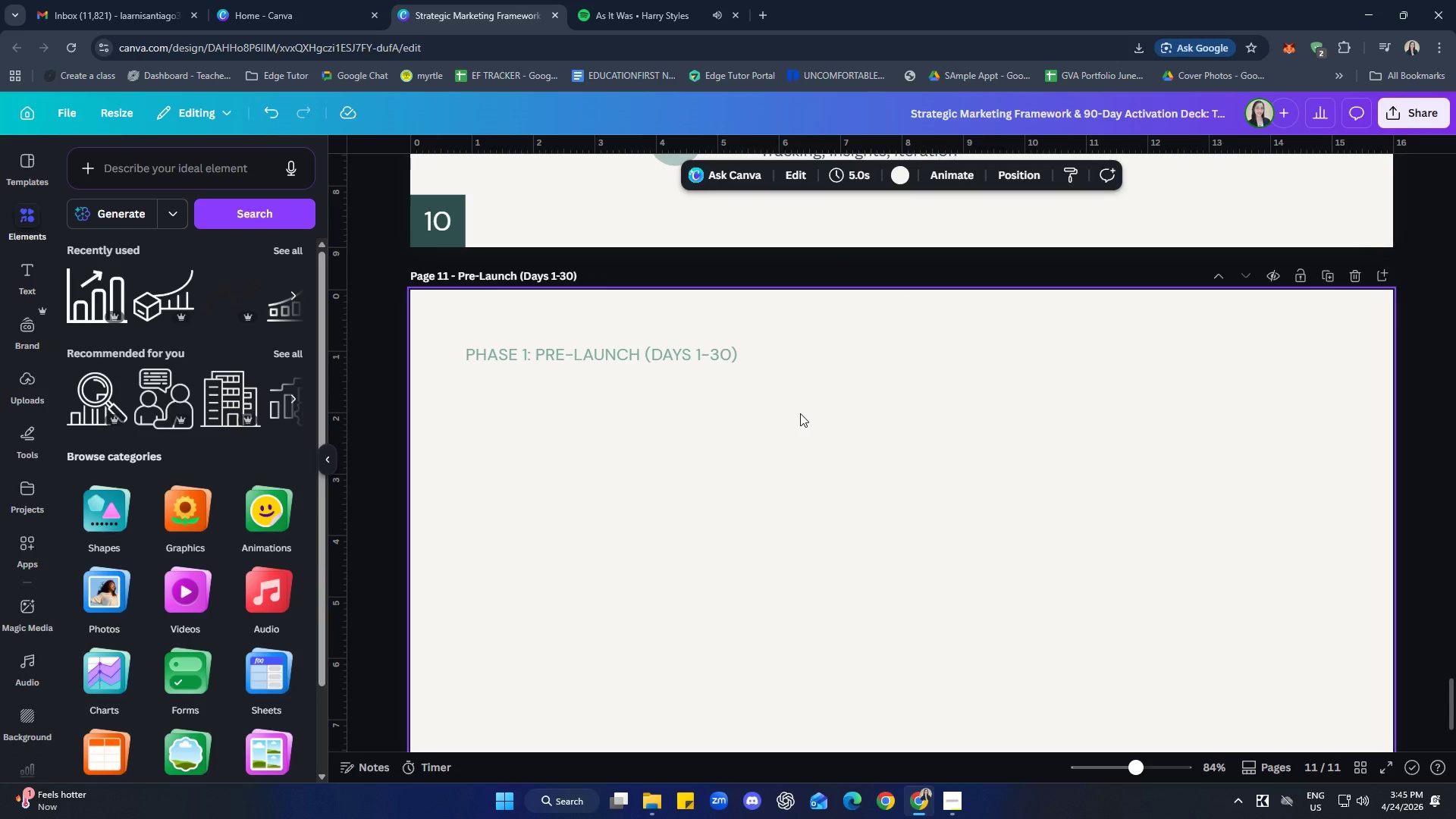 
scroll: coordinate [1075, 513], scroll_direction: up, amount: 10.0
 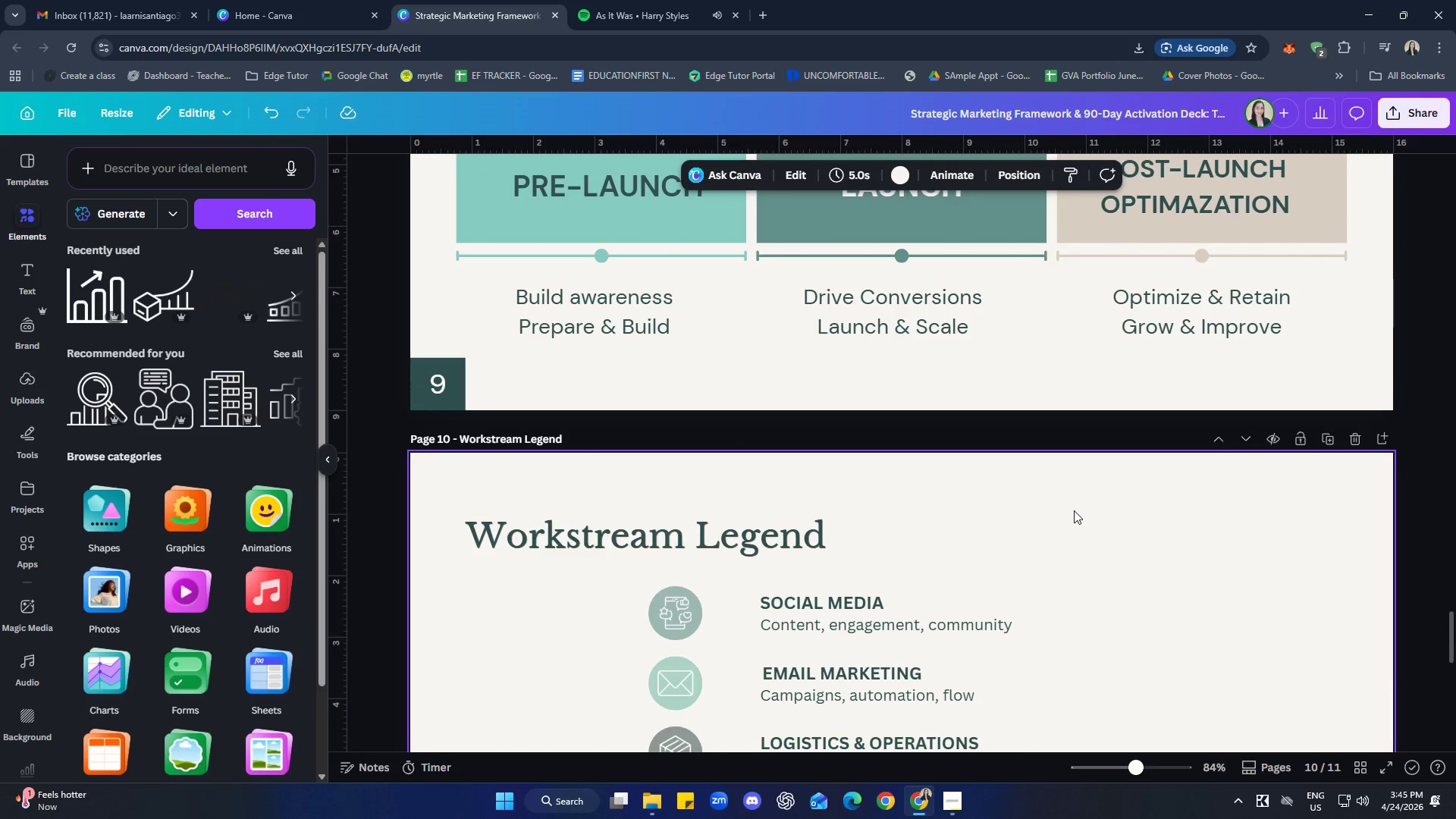 
left_click([794, 460])
 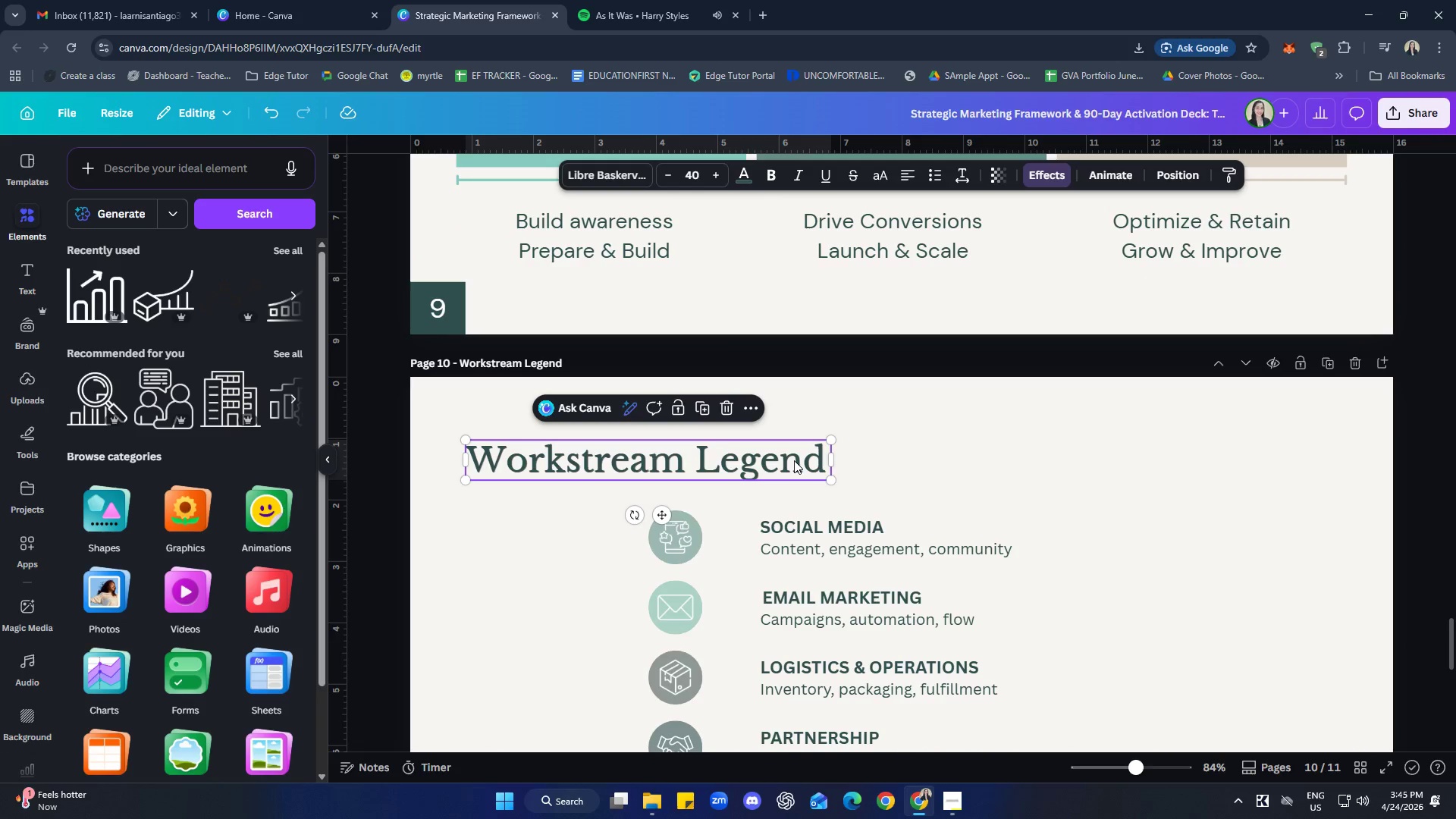 
scroll: coordinate [1069, 510], scroll_direction: down, amount: 1.0
 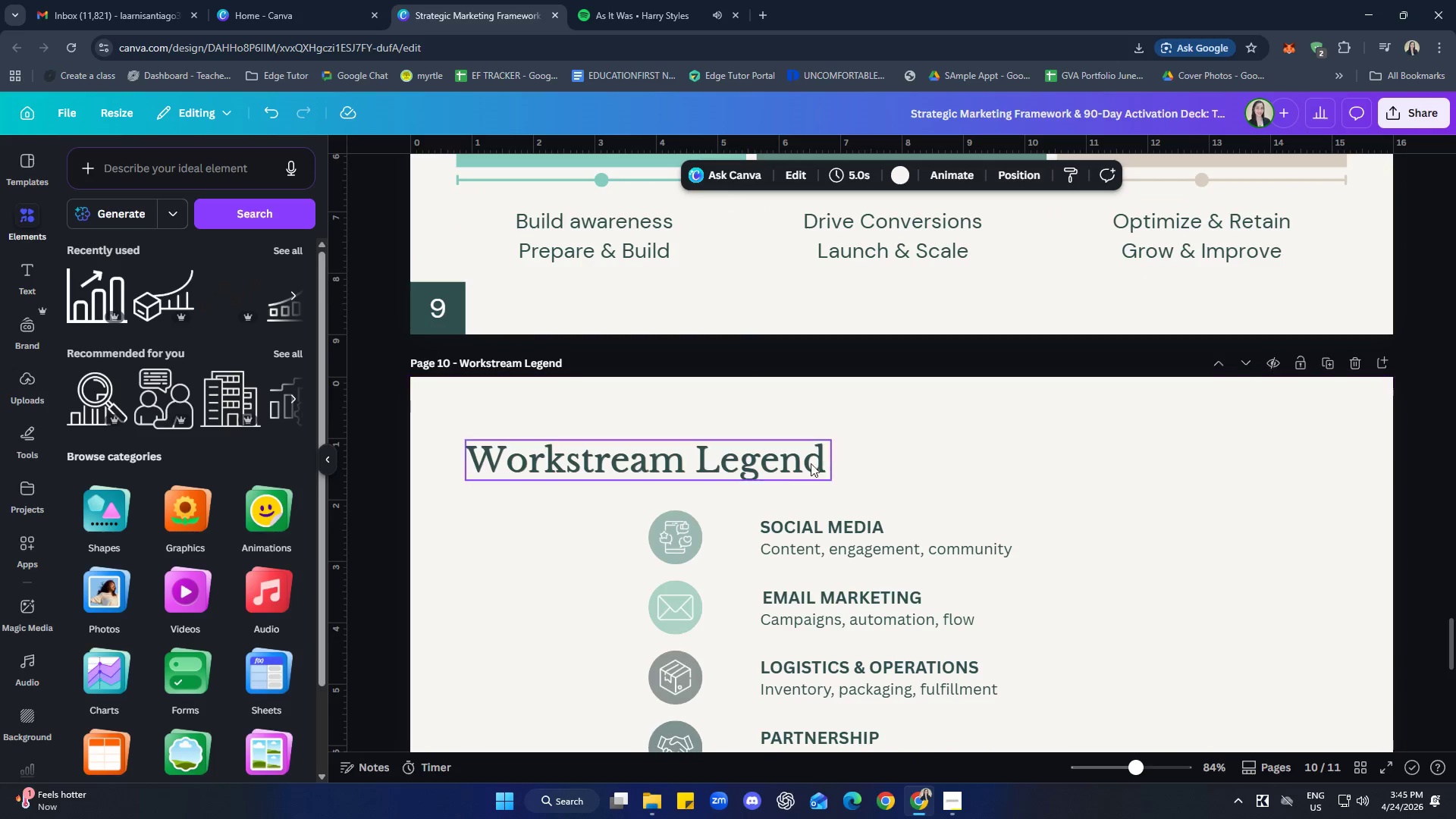 
key(Control+C)
 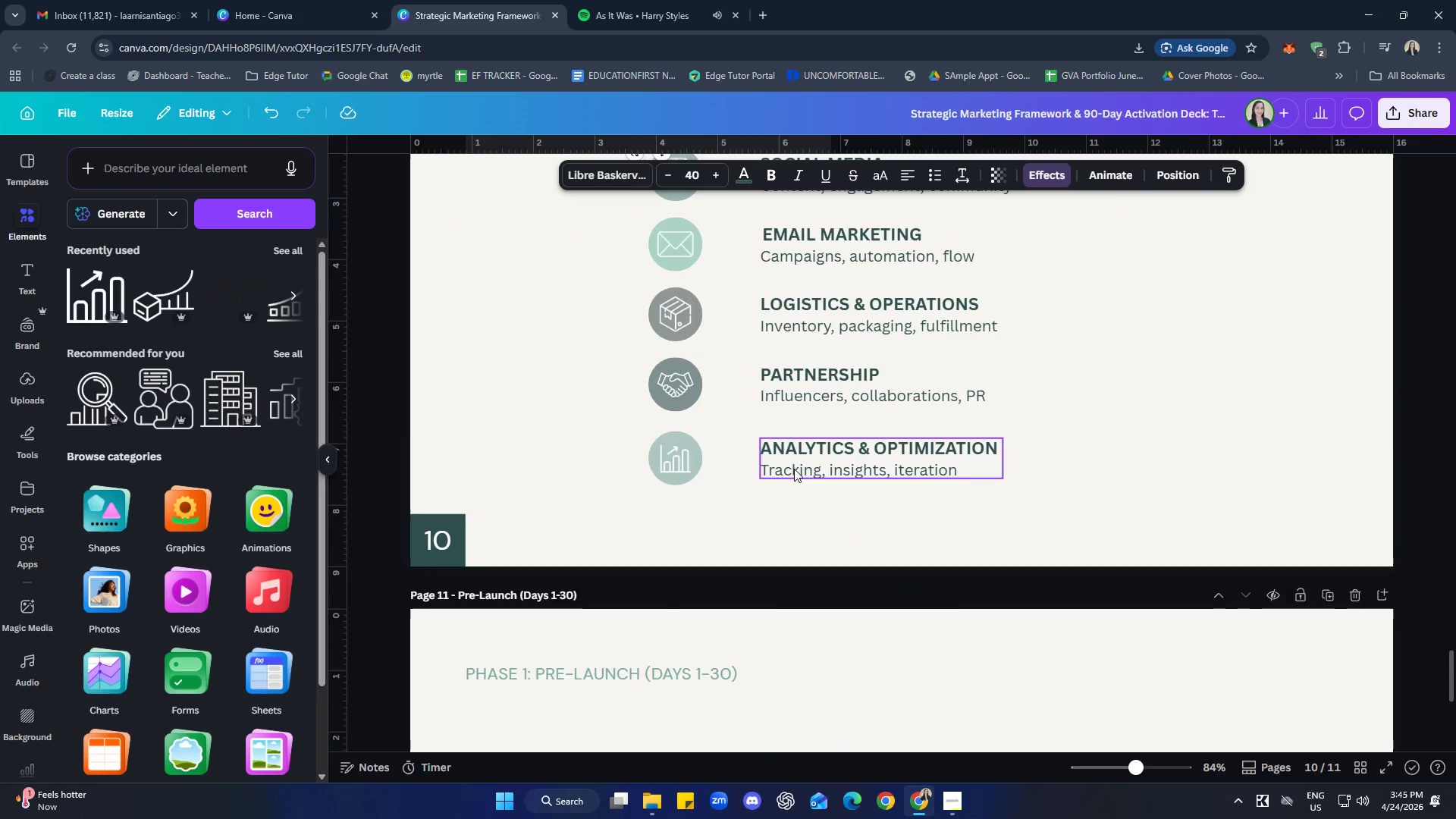 
left_click([632, 360])
 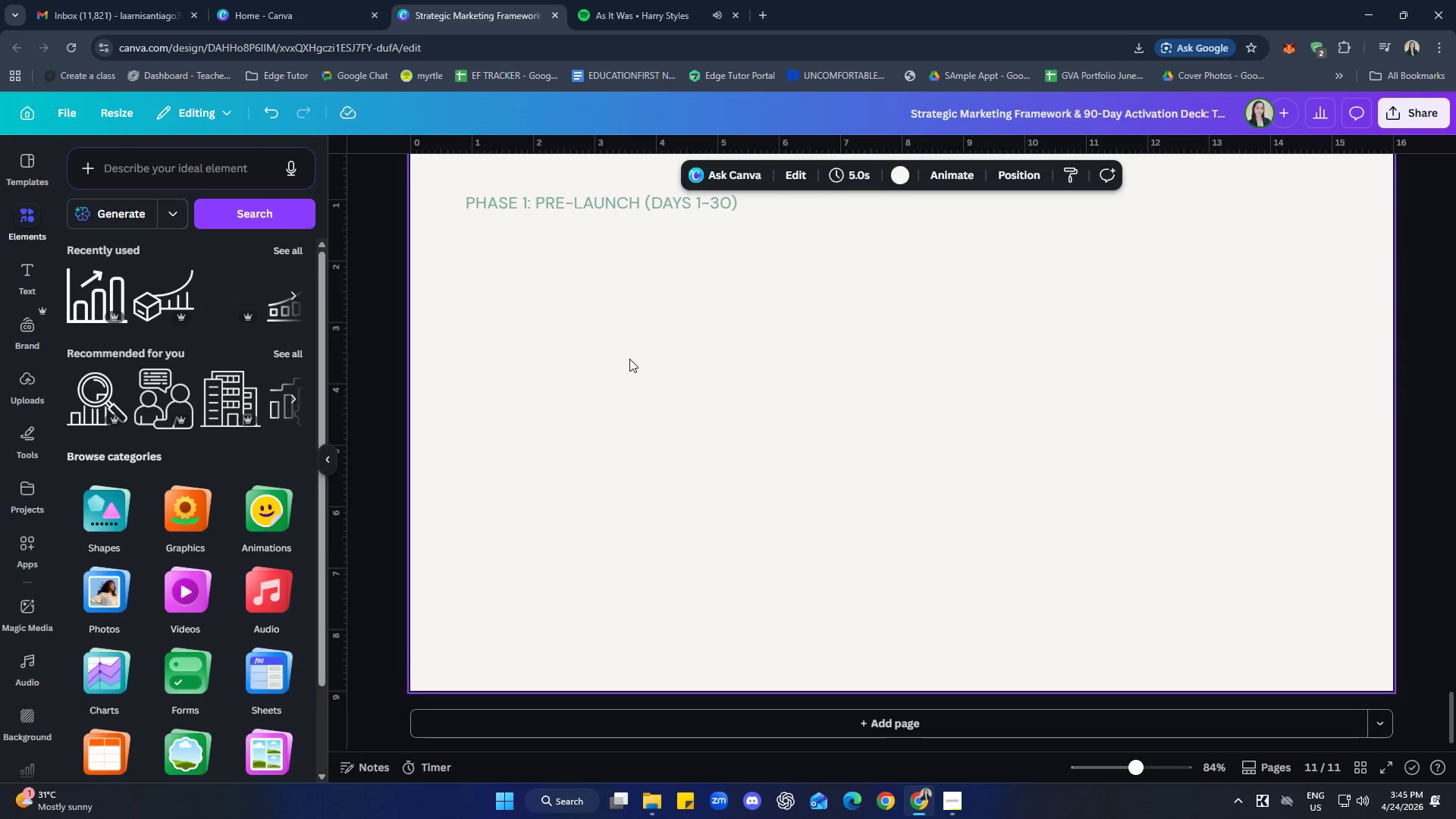 
scroll: coordinate [804, 506], scroll_direction: down, amount: 7.0
 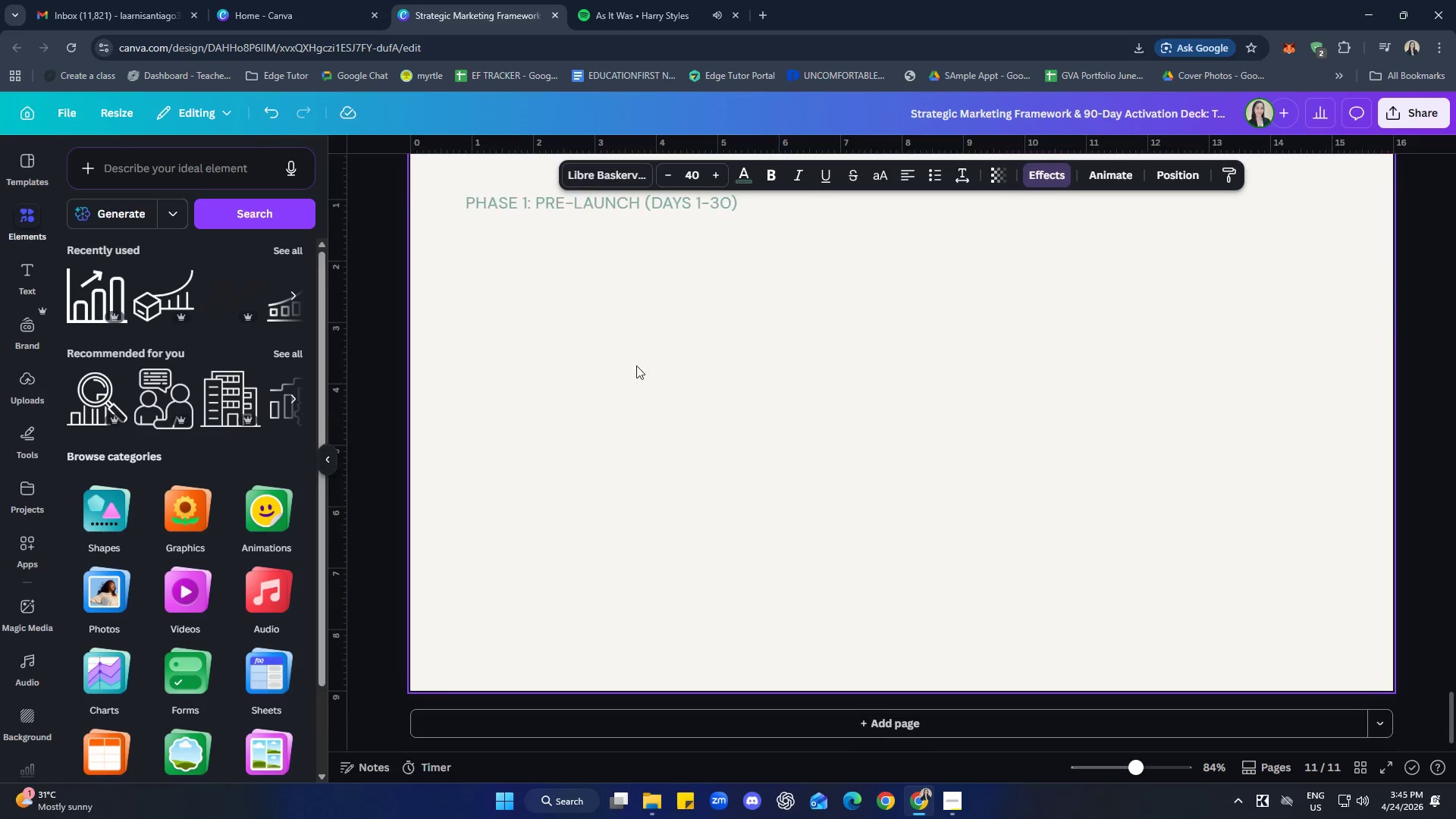 
key(Control+ControlLeft)
 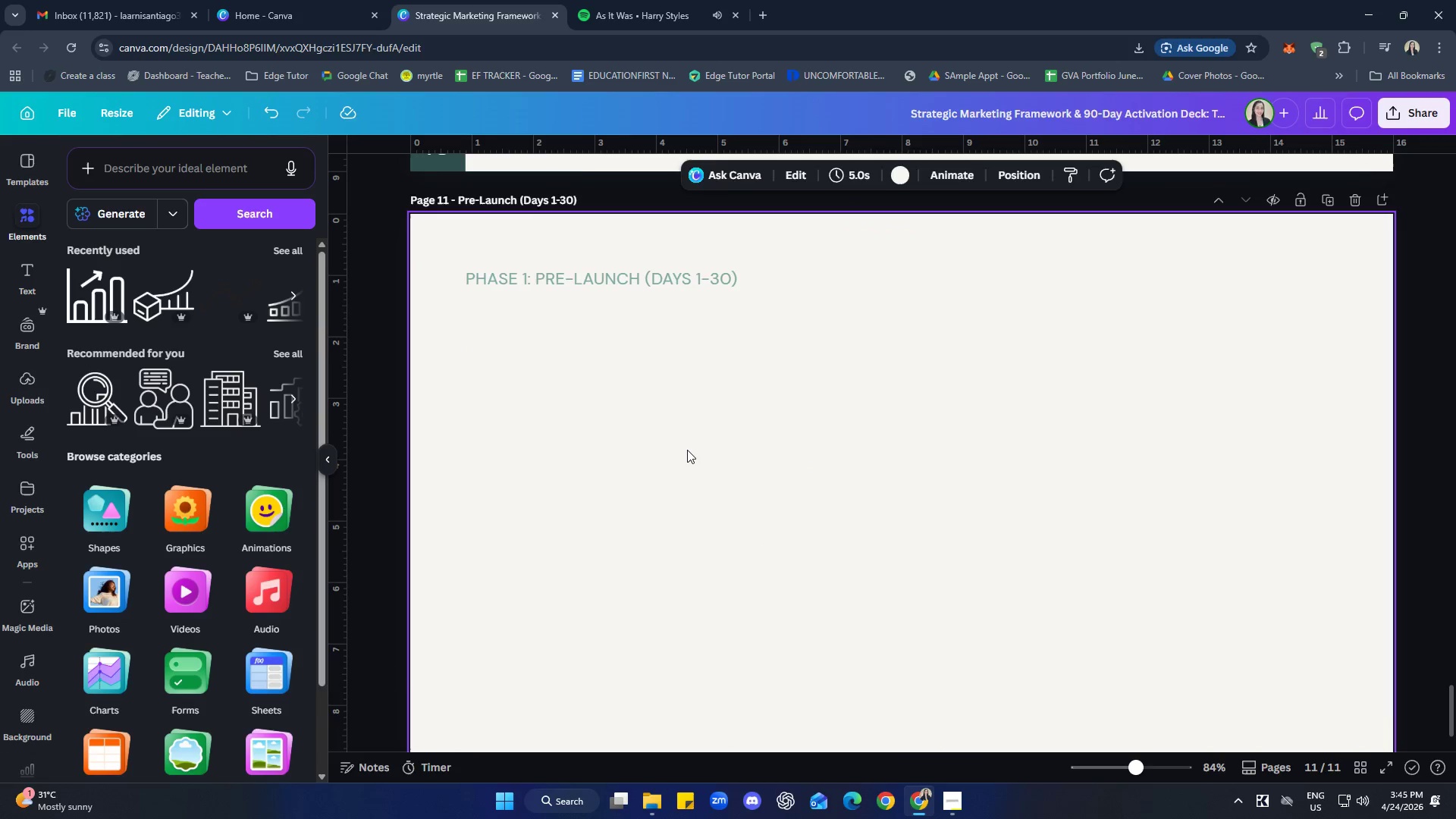 
key(Control+V)
 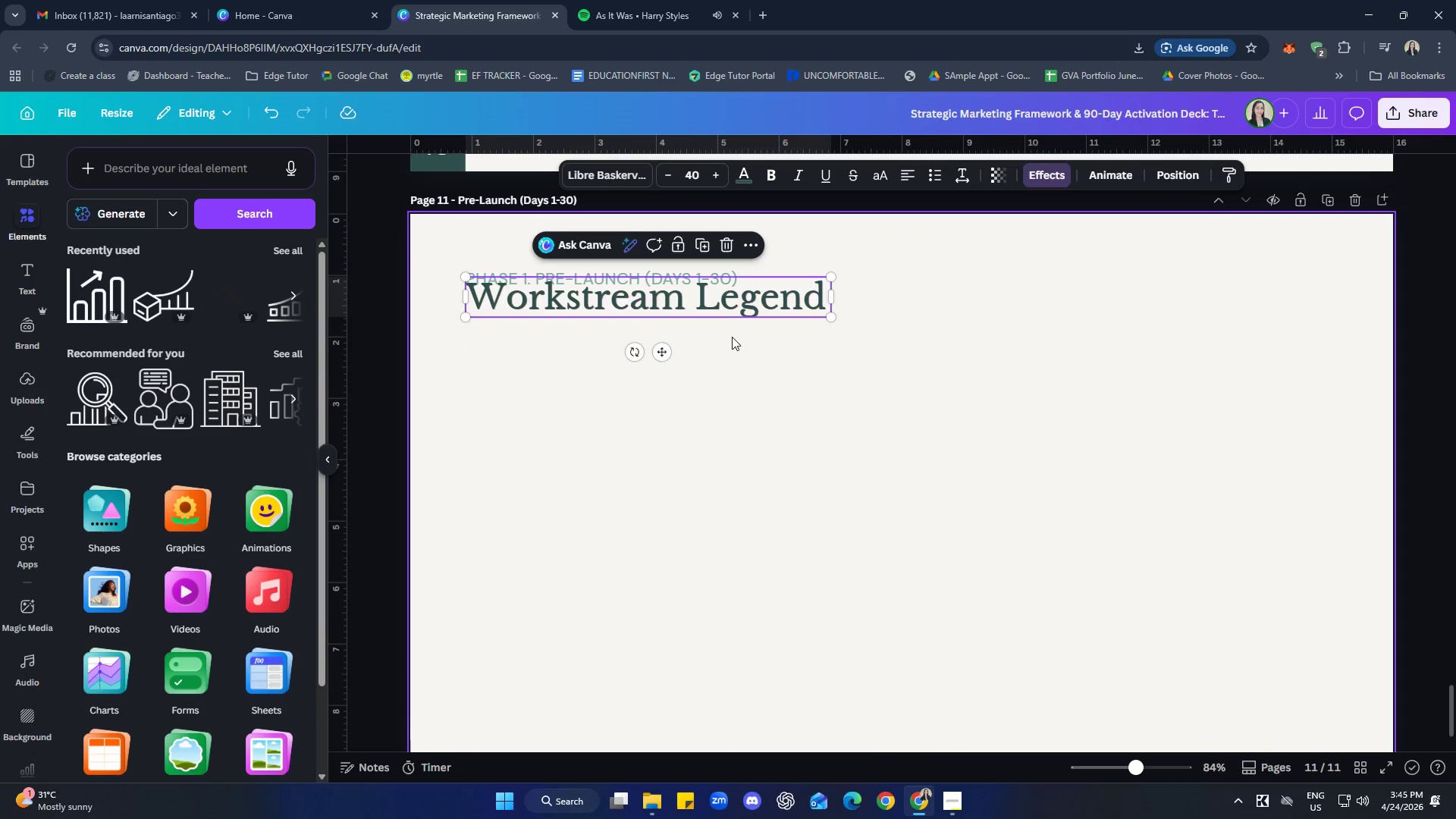 
scroll: coordinate [677, 378], scroll_direction: up, amount: 1.0
 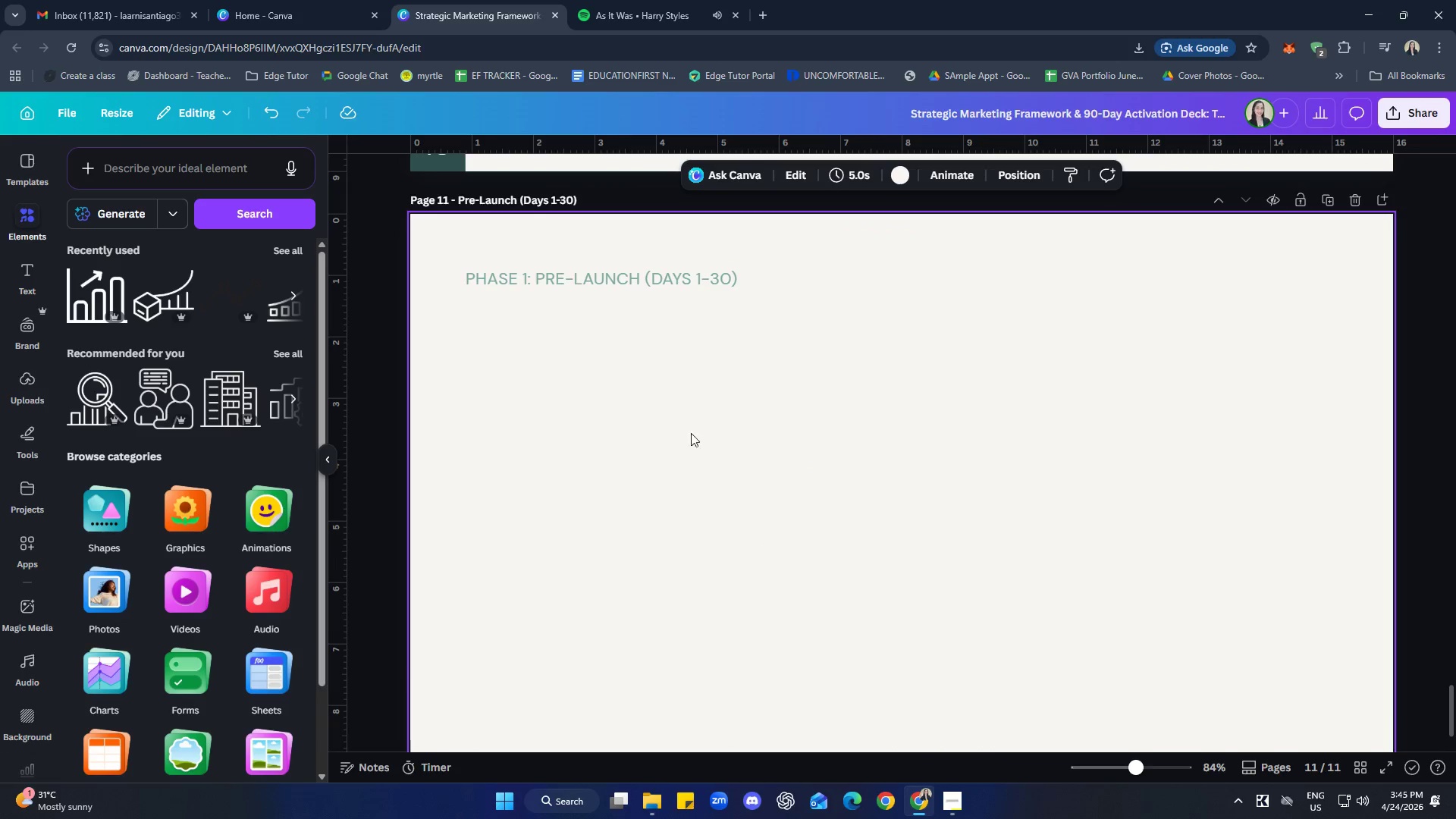 
key(ArrowDown)
 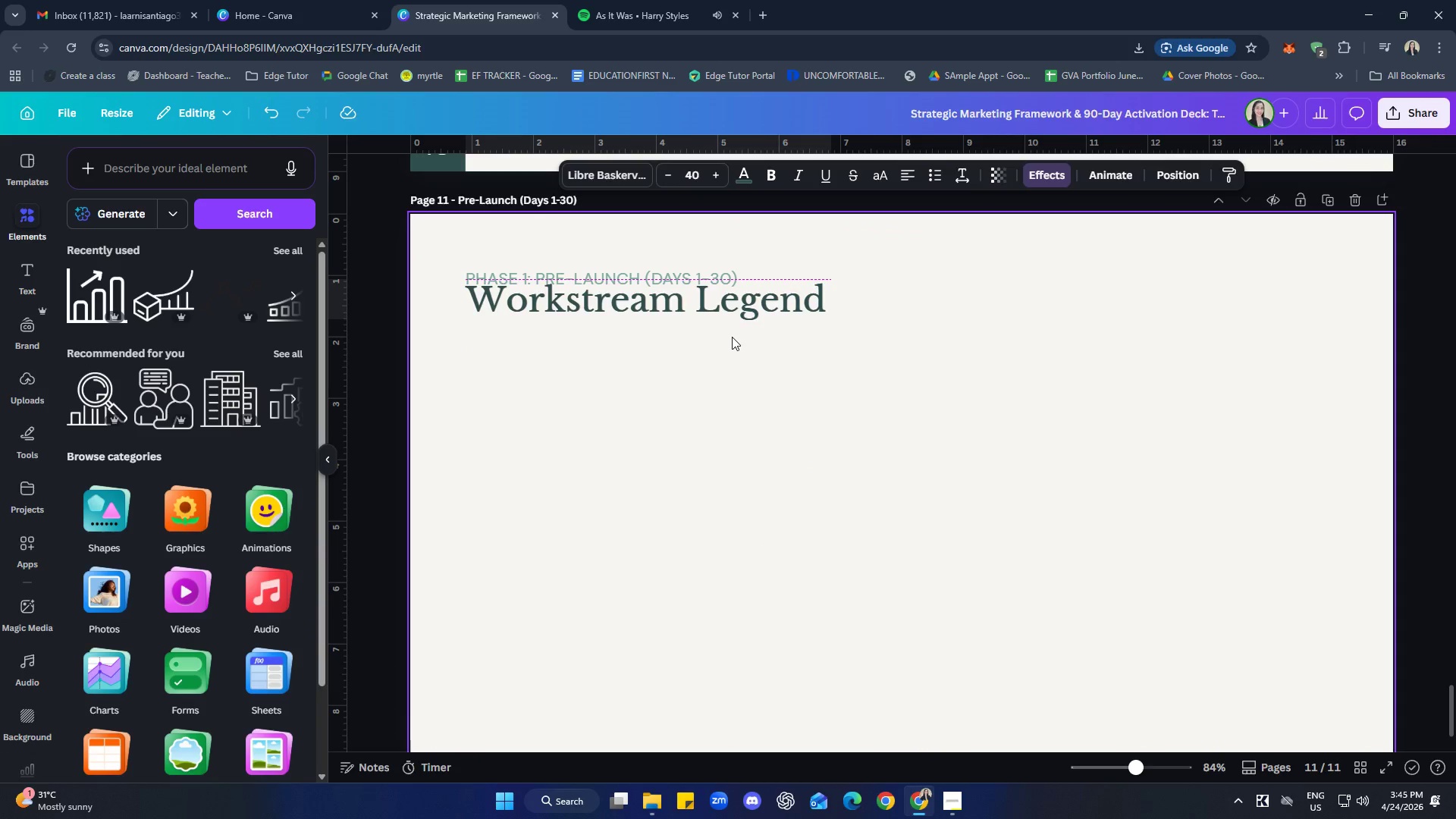 
key(ArrowDown)
 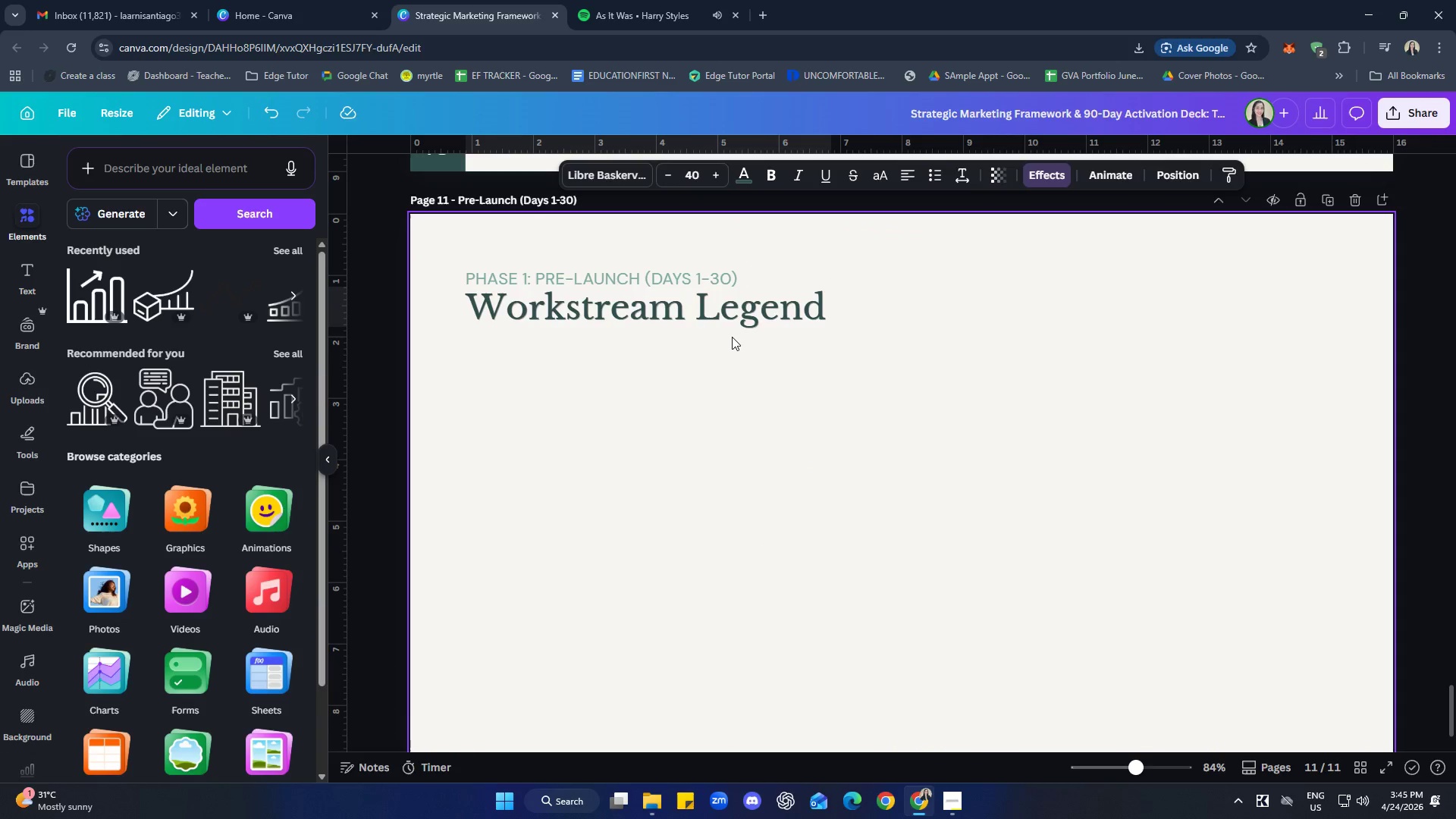 
key(ArrowDown)
 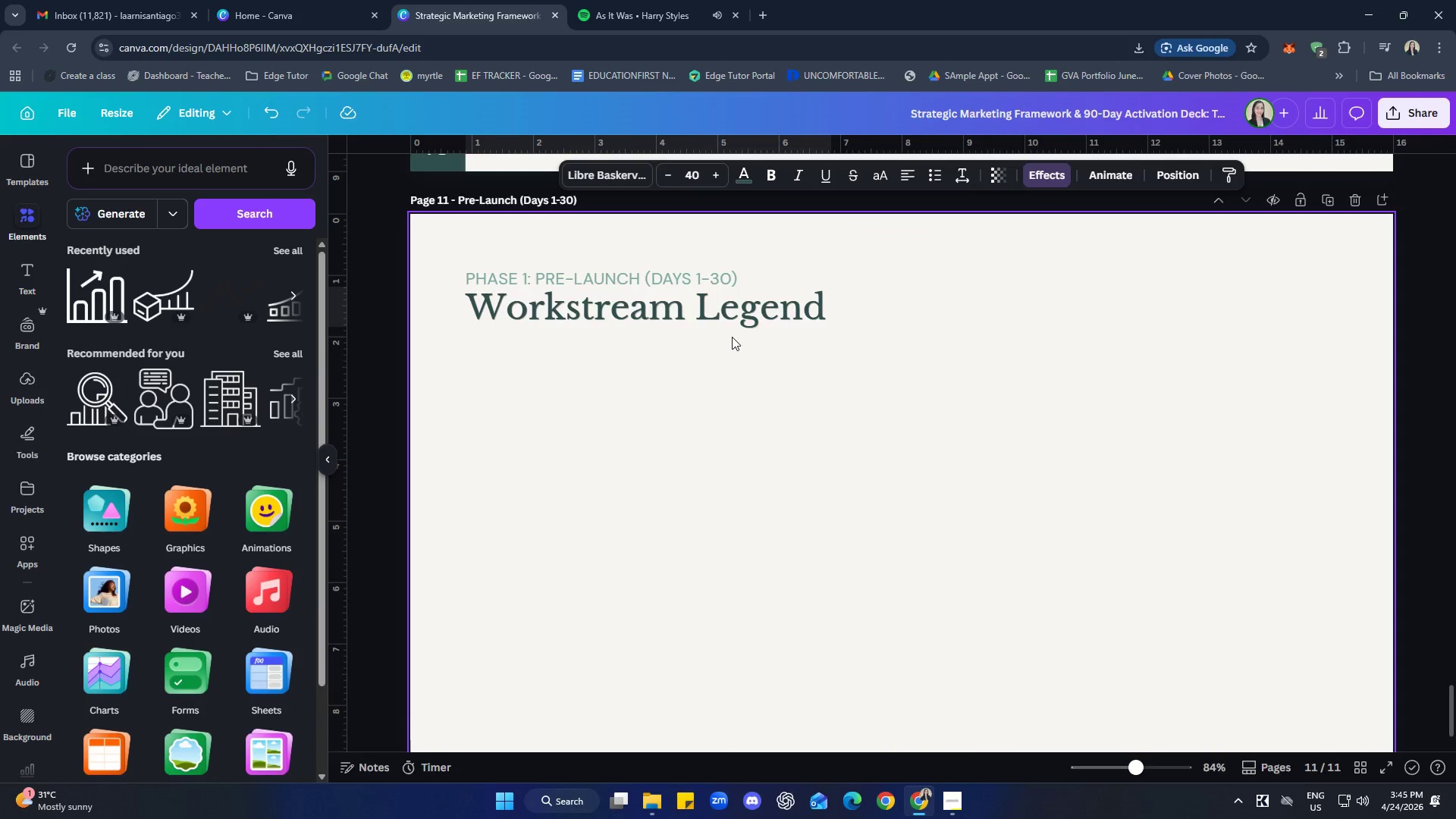 
key(ArrowDown)
 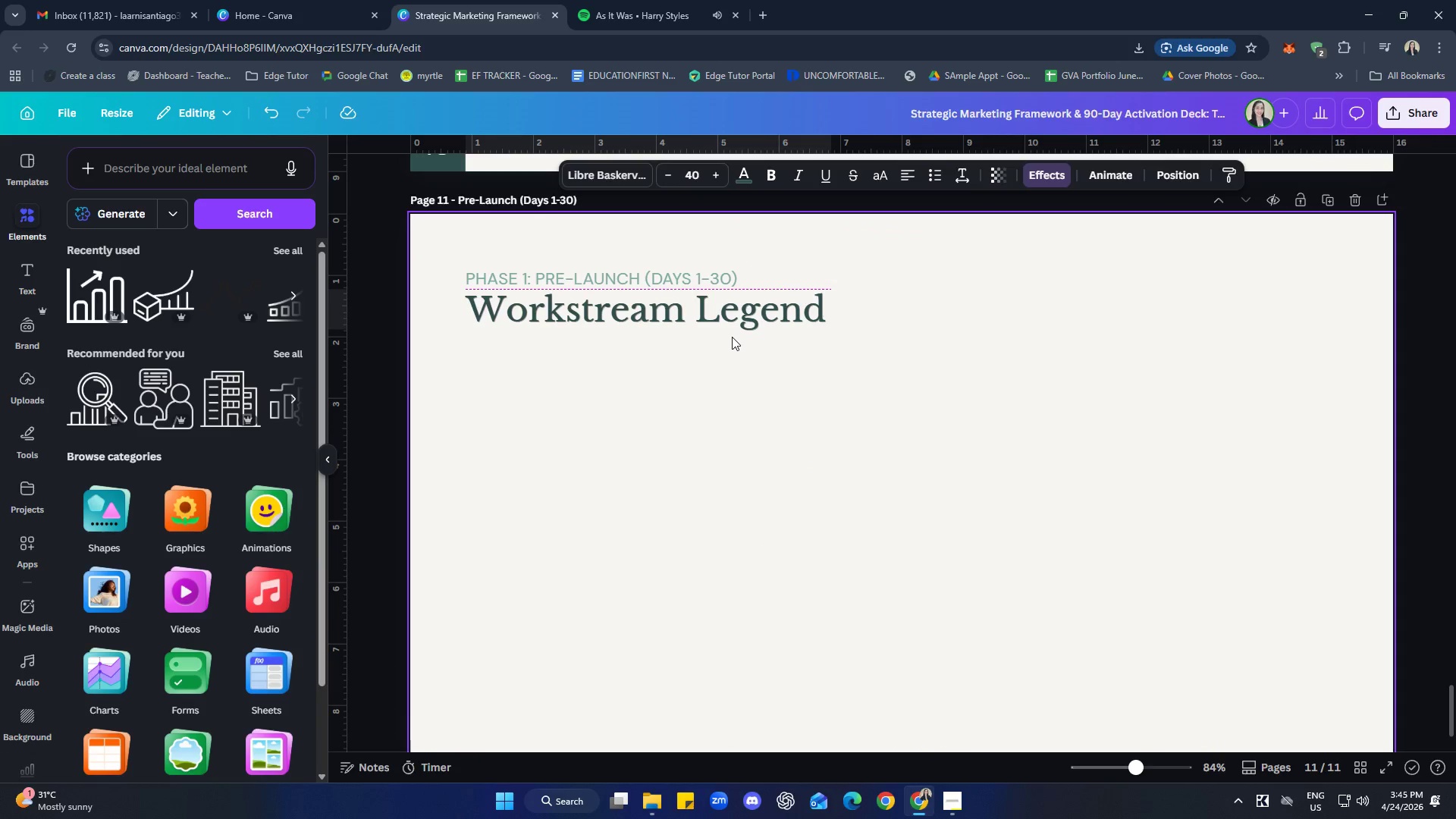 
key(ArrowDown)
 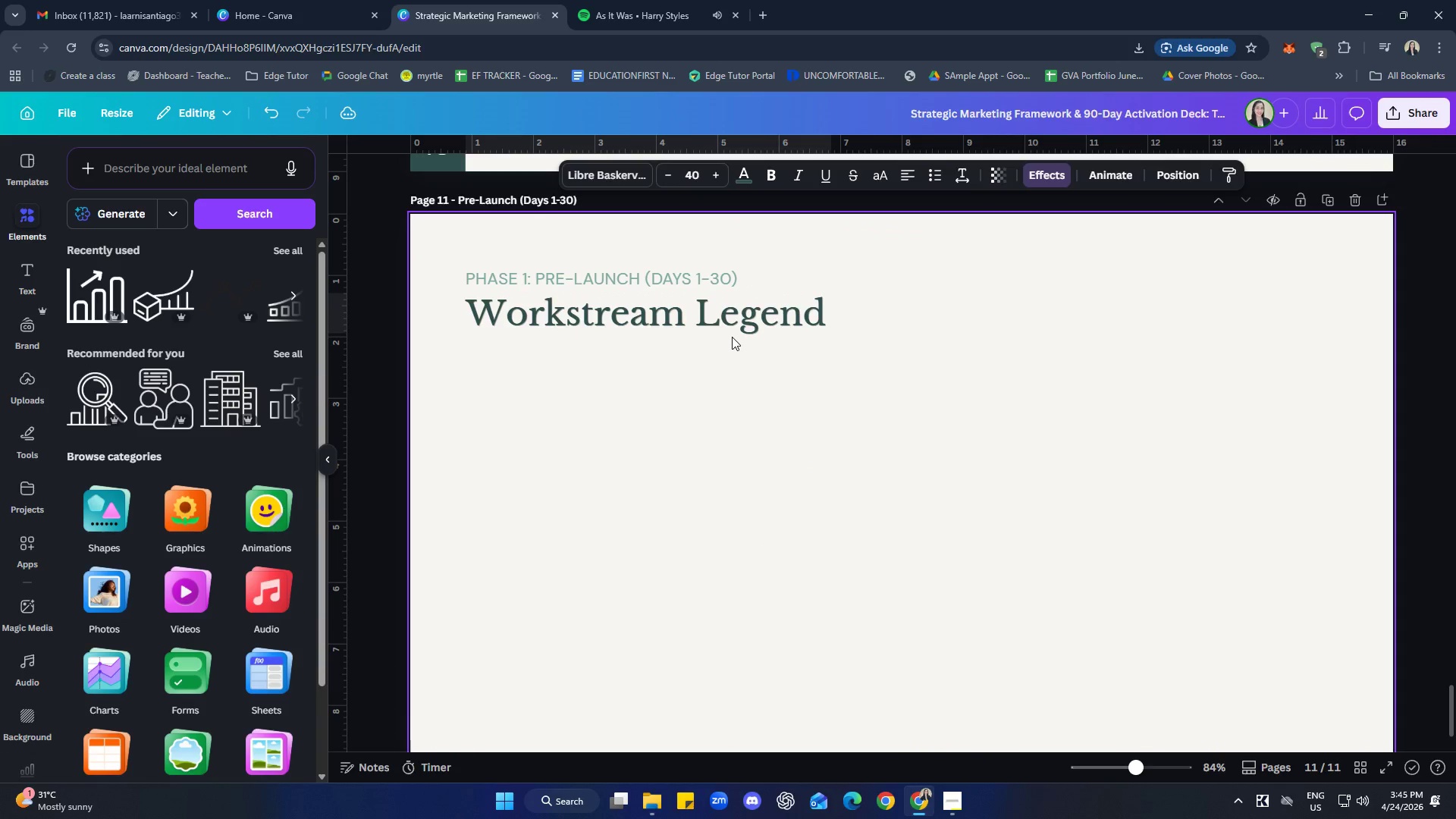 
key(ArrowDown)
 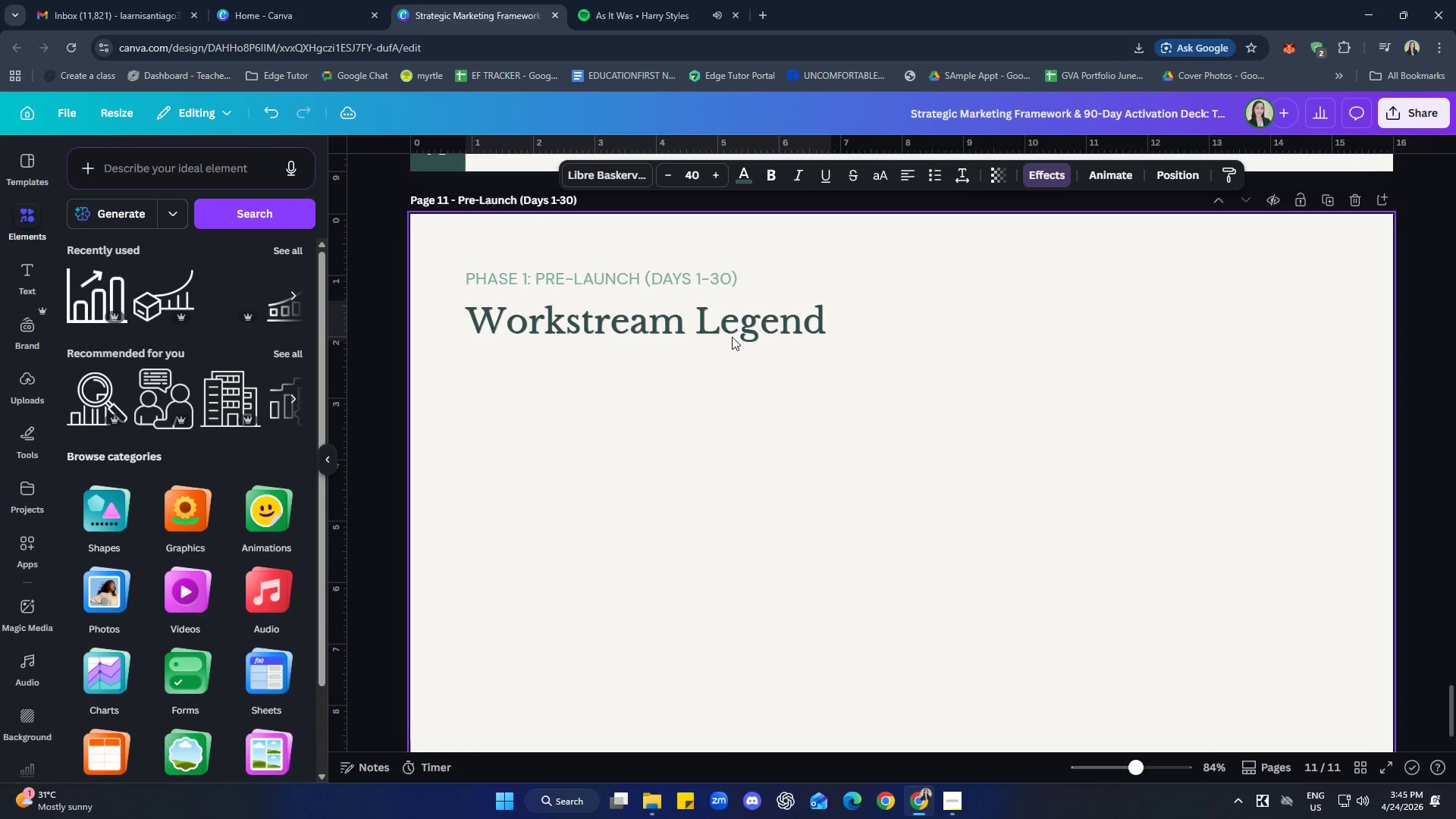 
key(ArrowDown)
 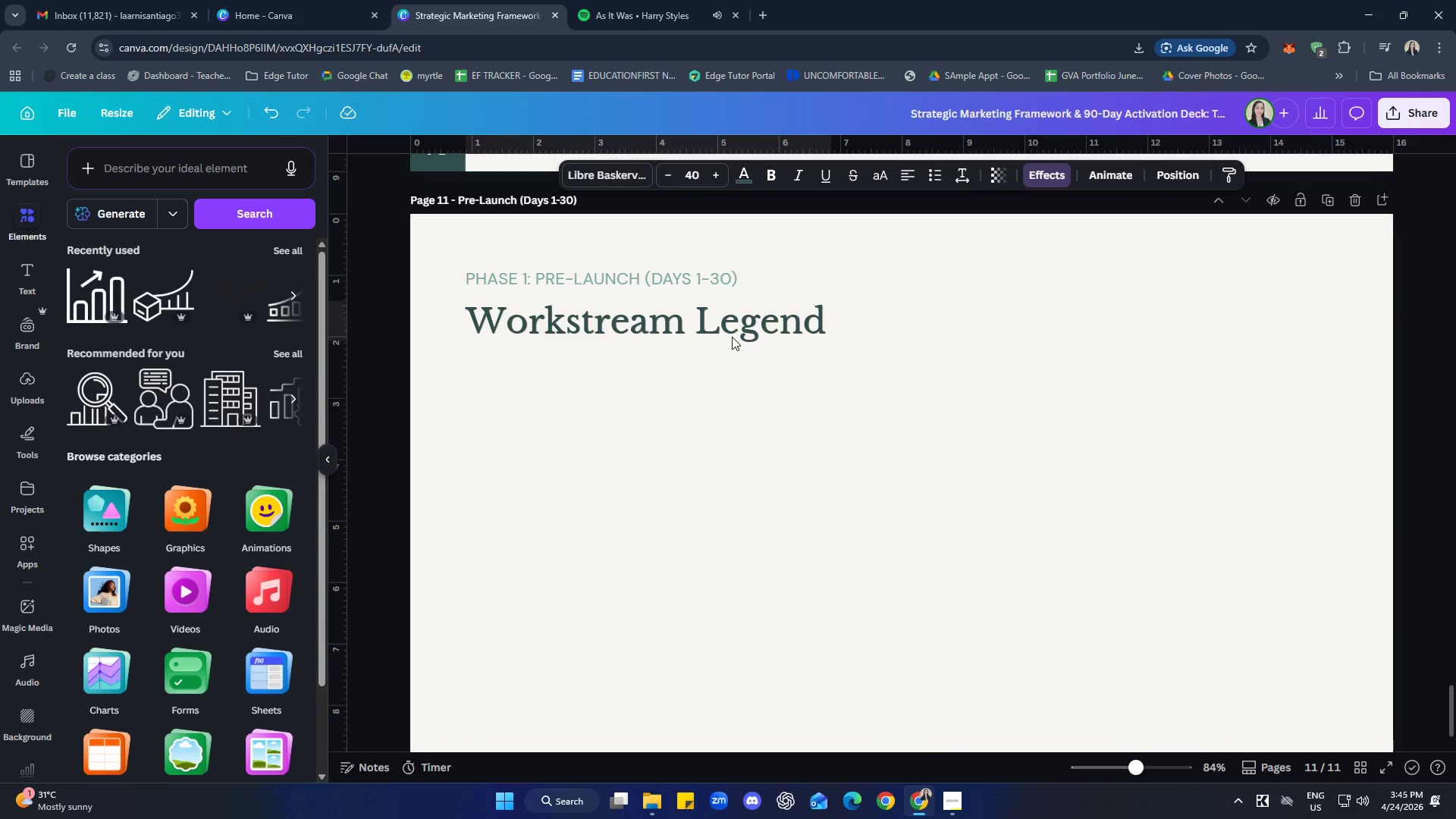 
key(ArrowUp)
 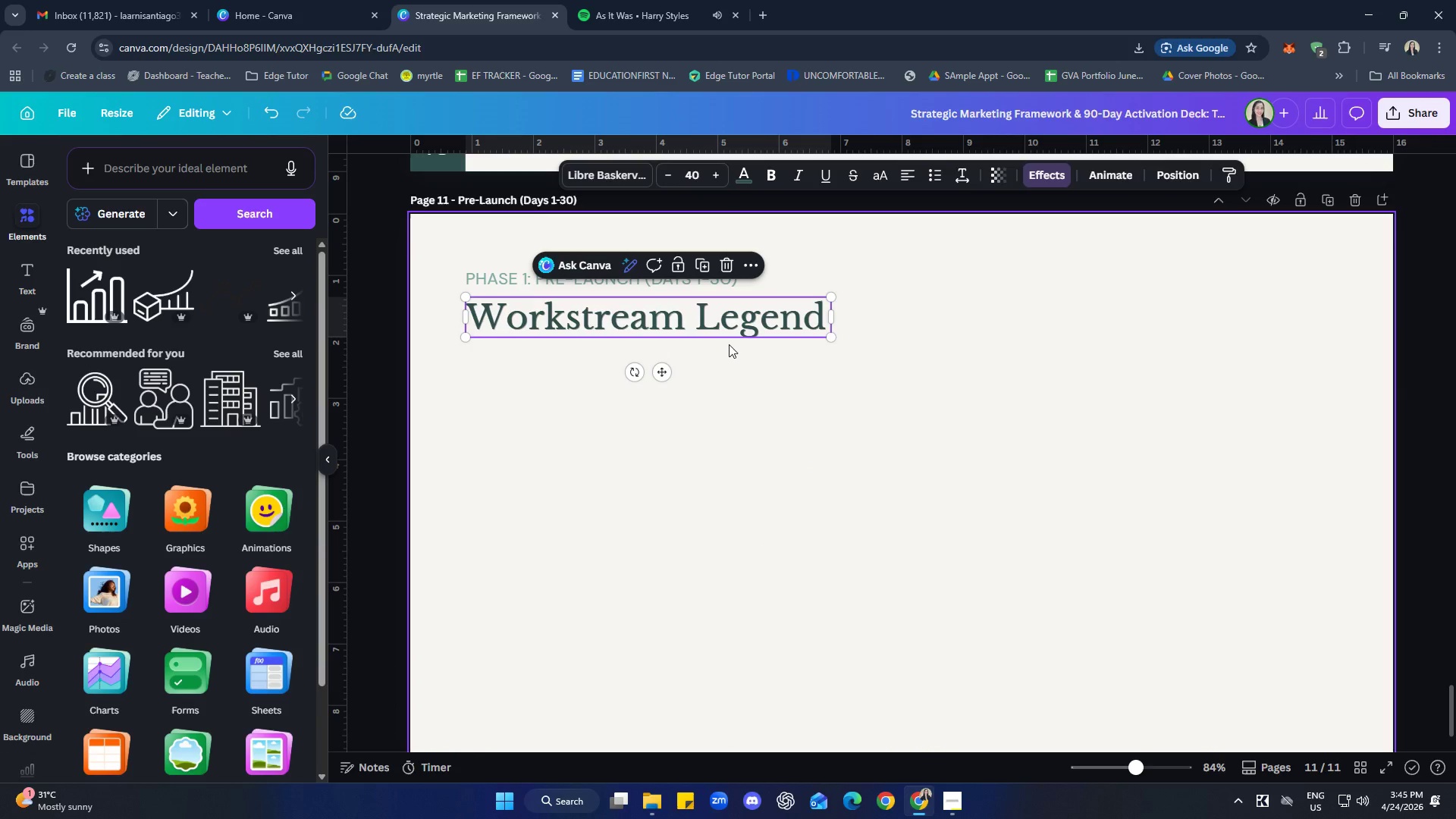 
left_click([698, 314])
 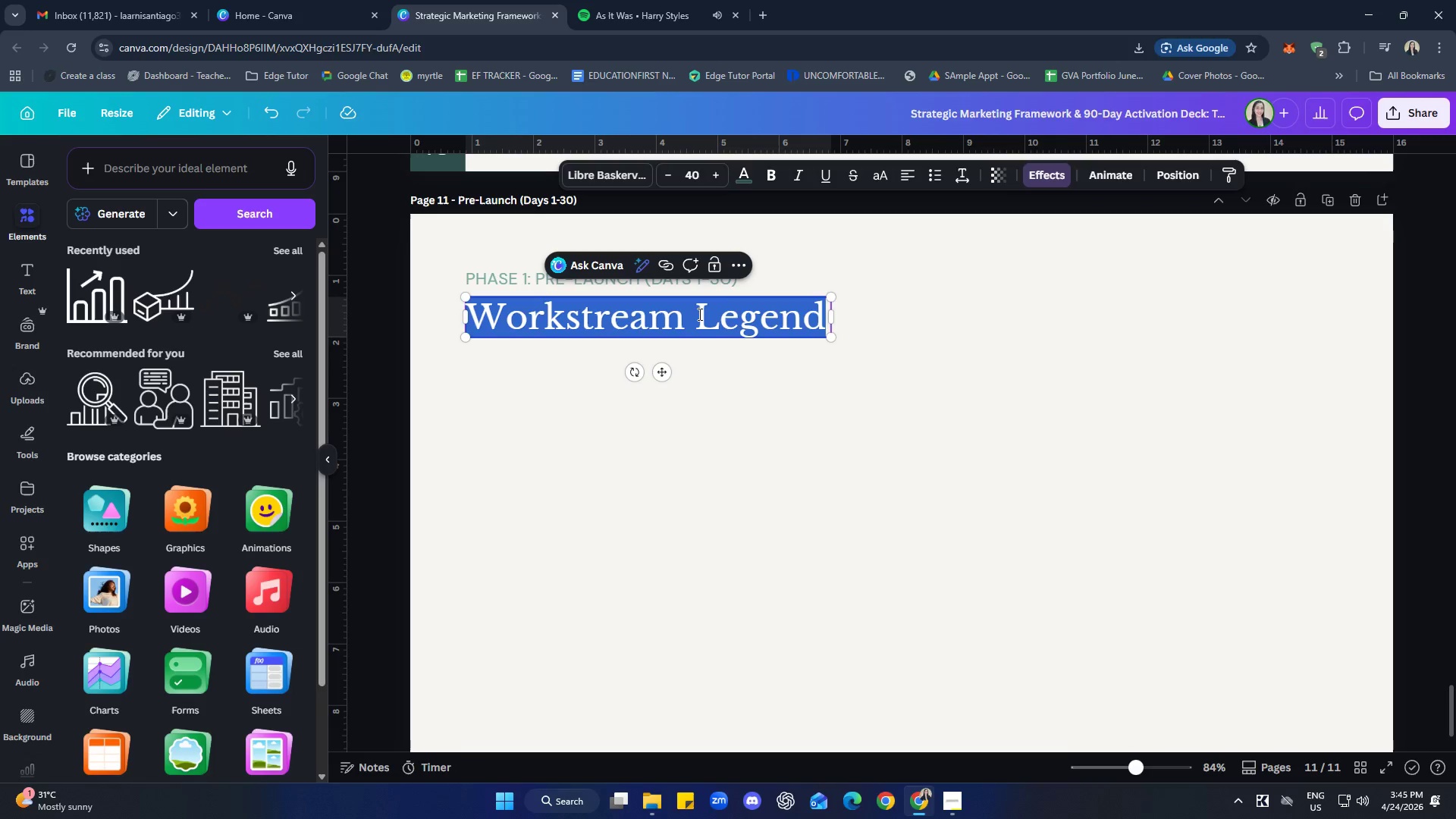 
type(Build the ou)
key(Backspace)
key(Backspace)
type(Foundar)
key(Backspace)
type(tion)
 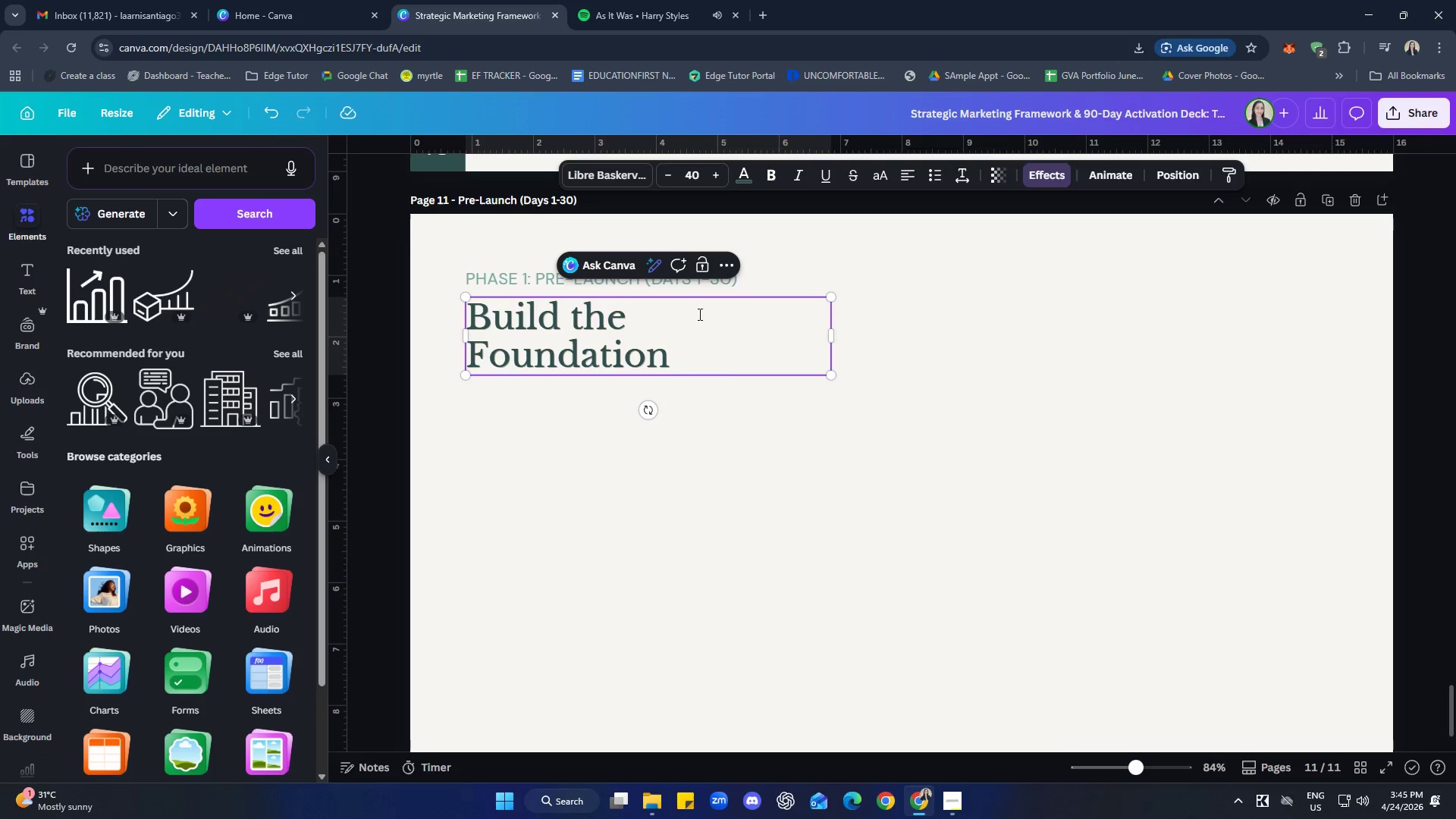 
left_click_drag(start_coordinate=[836, 338], to_coordinate=[855, 334])
 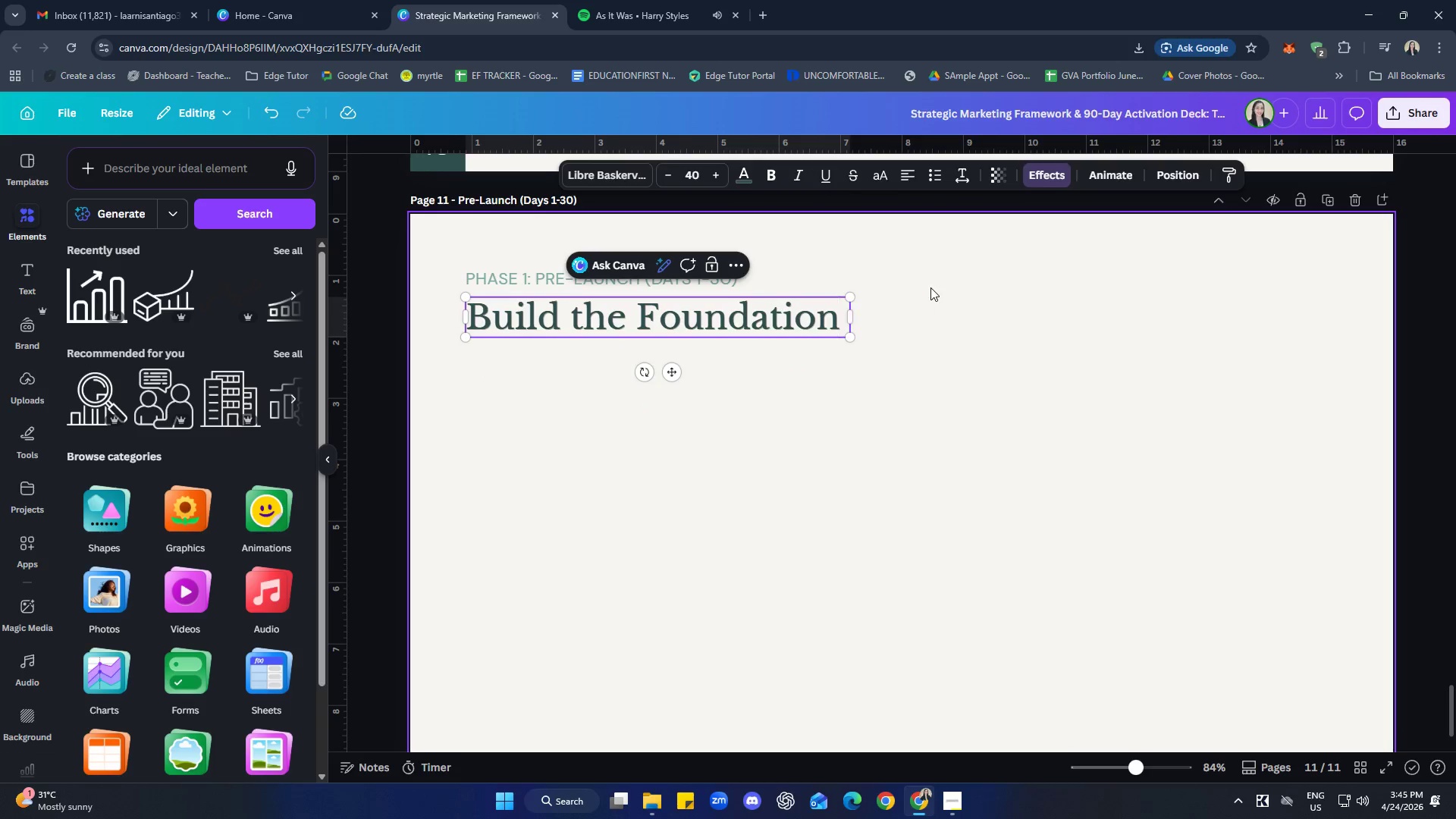 
left_click([930, 287])
 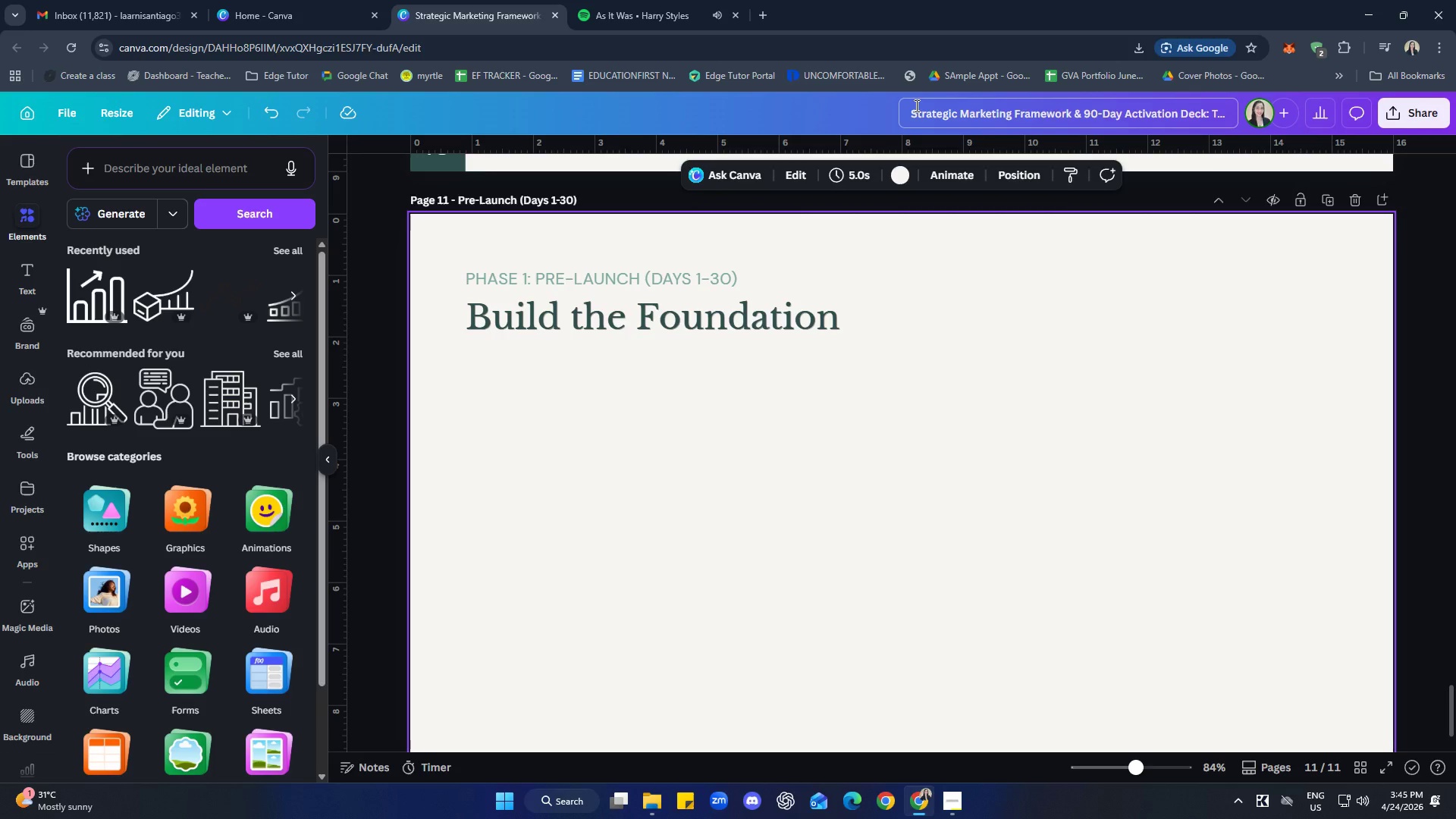 
wait(8.12)
 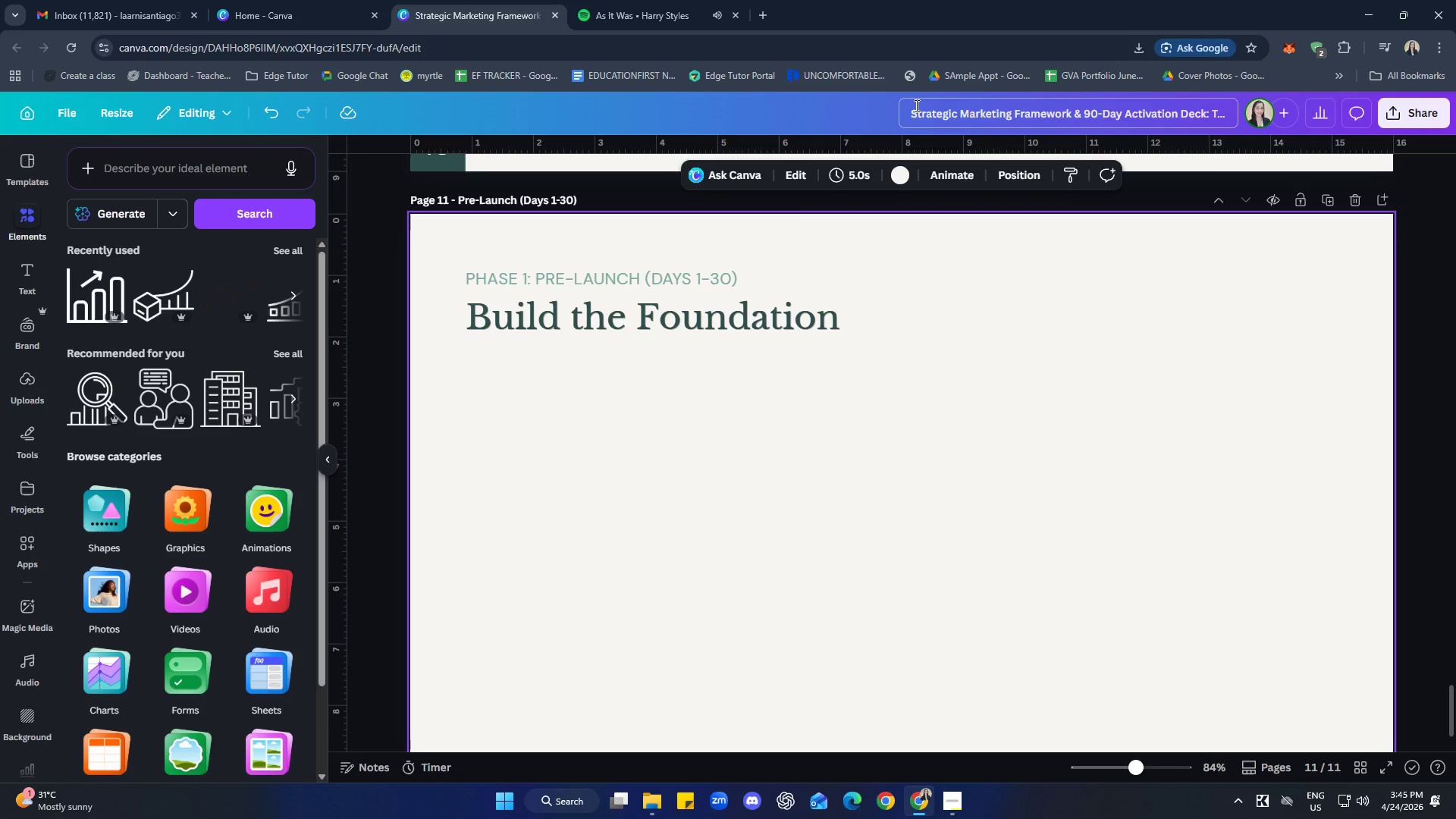 
double_click([780, 331])
 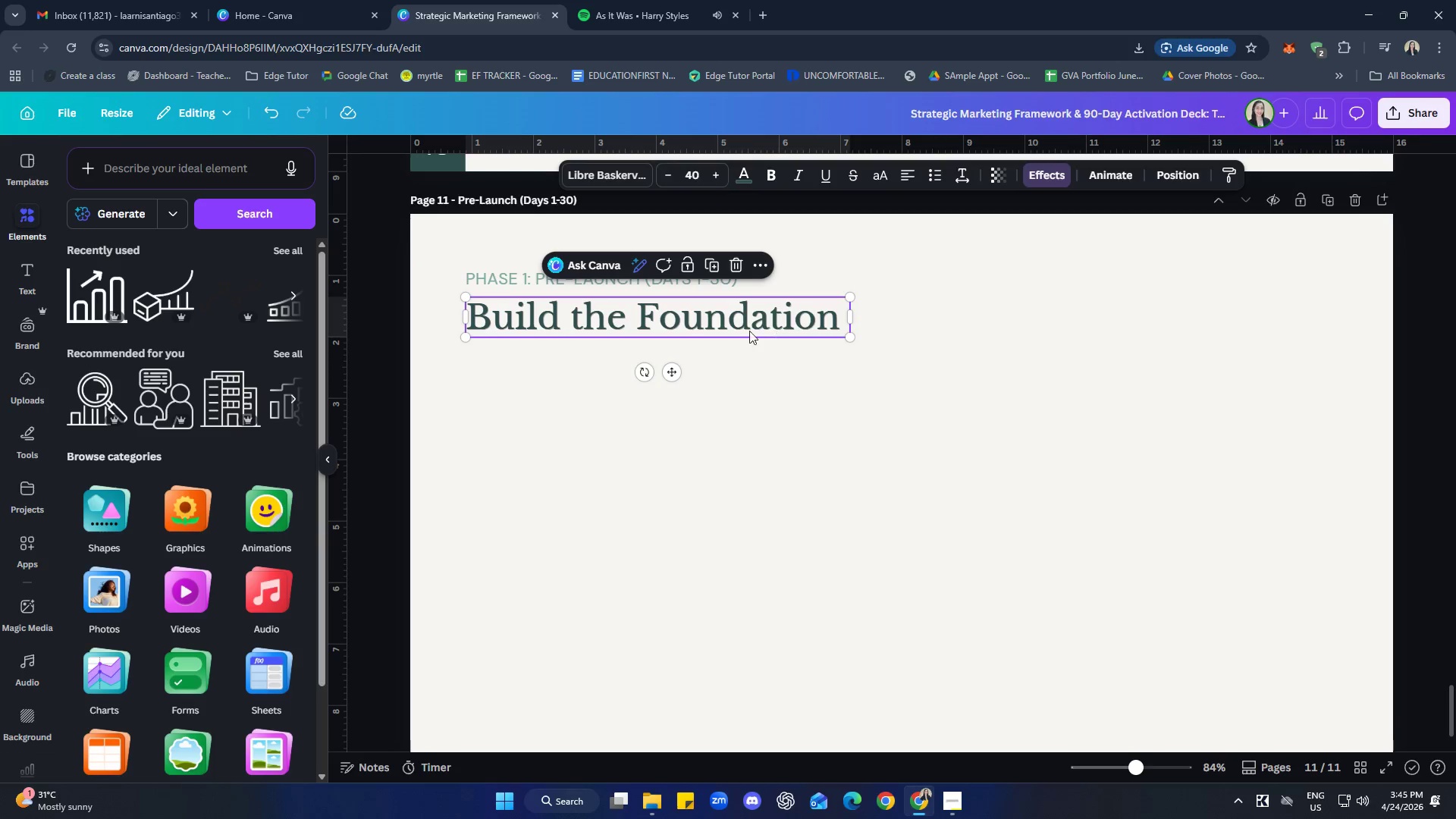 
hold_key(key=ShiftLeft, duration=1.08)
left_click([554, 290])
 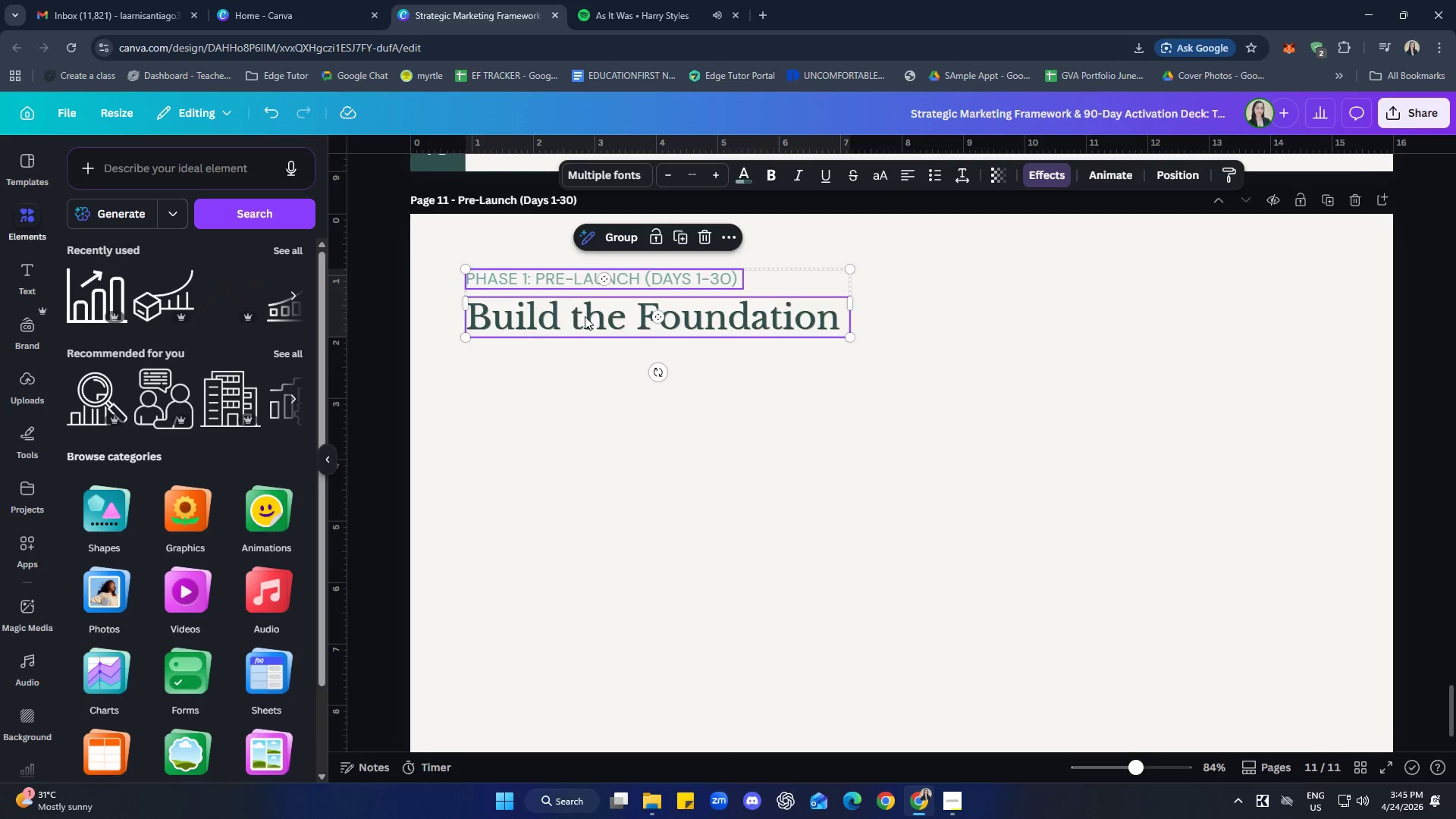 
right_click([585, 316])
 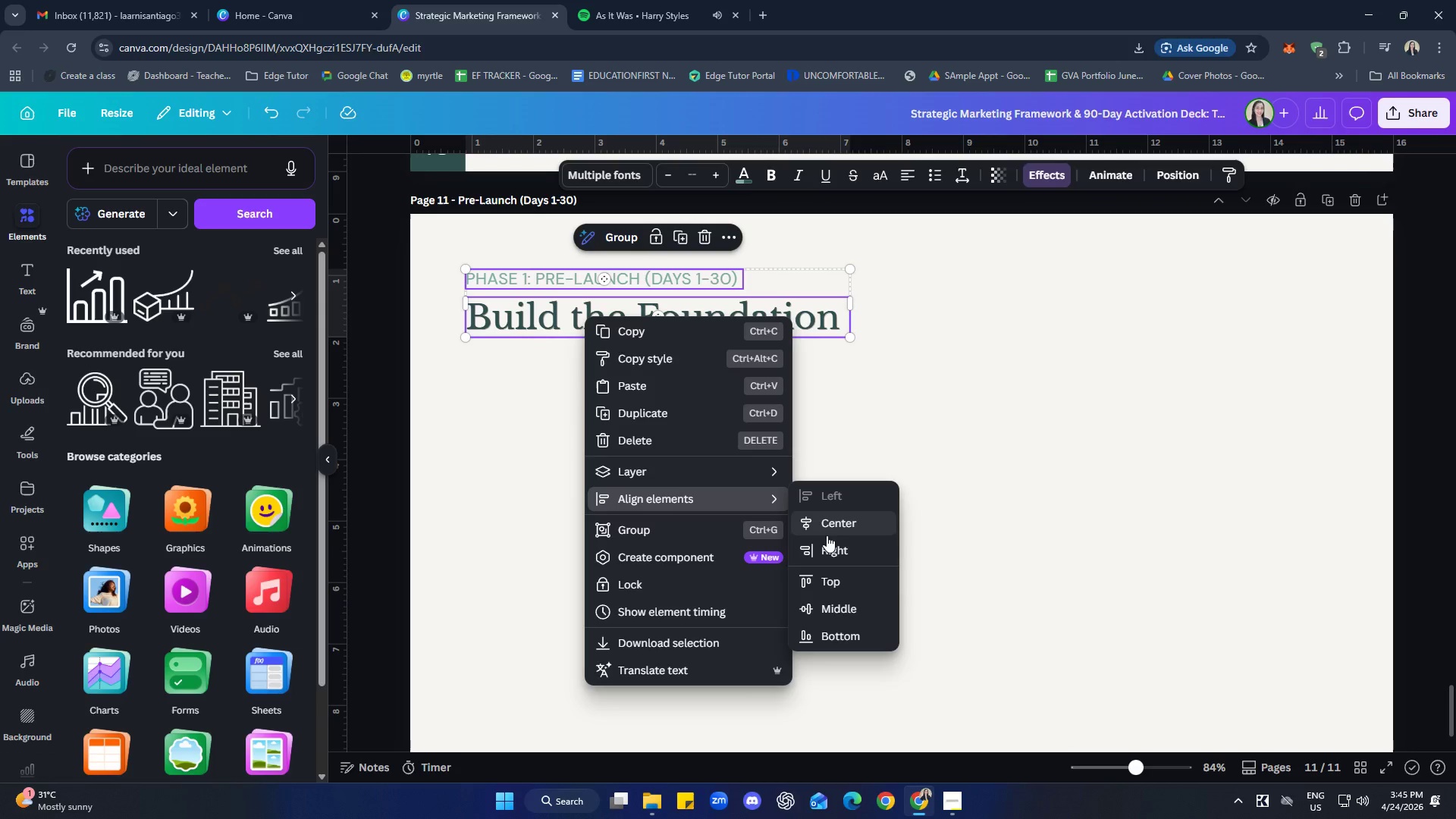 
left_click([839, 609])
 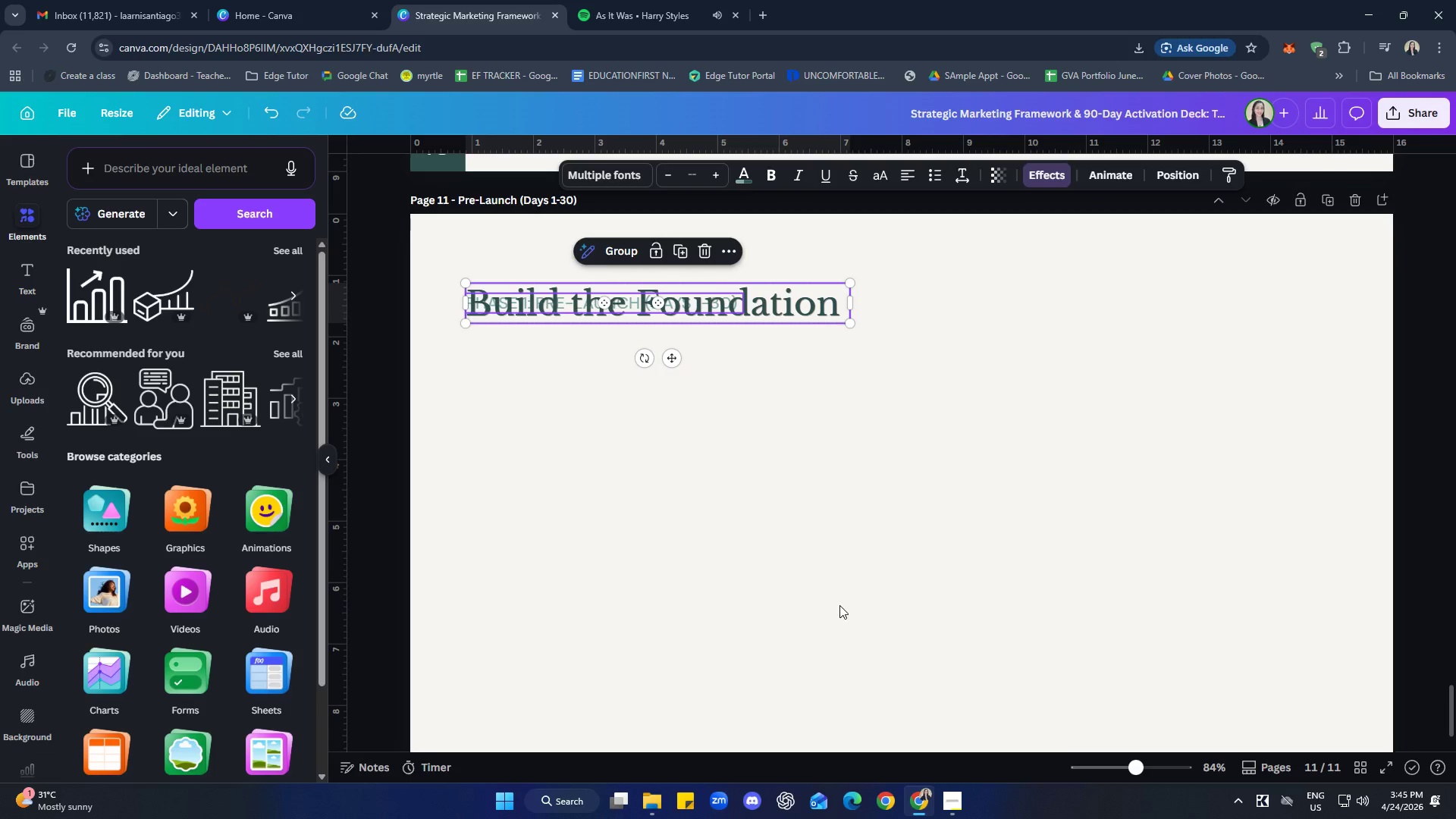 
key(Control+ControlLeft)
 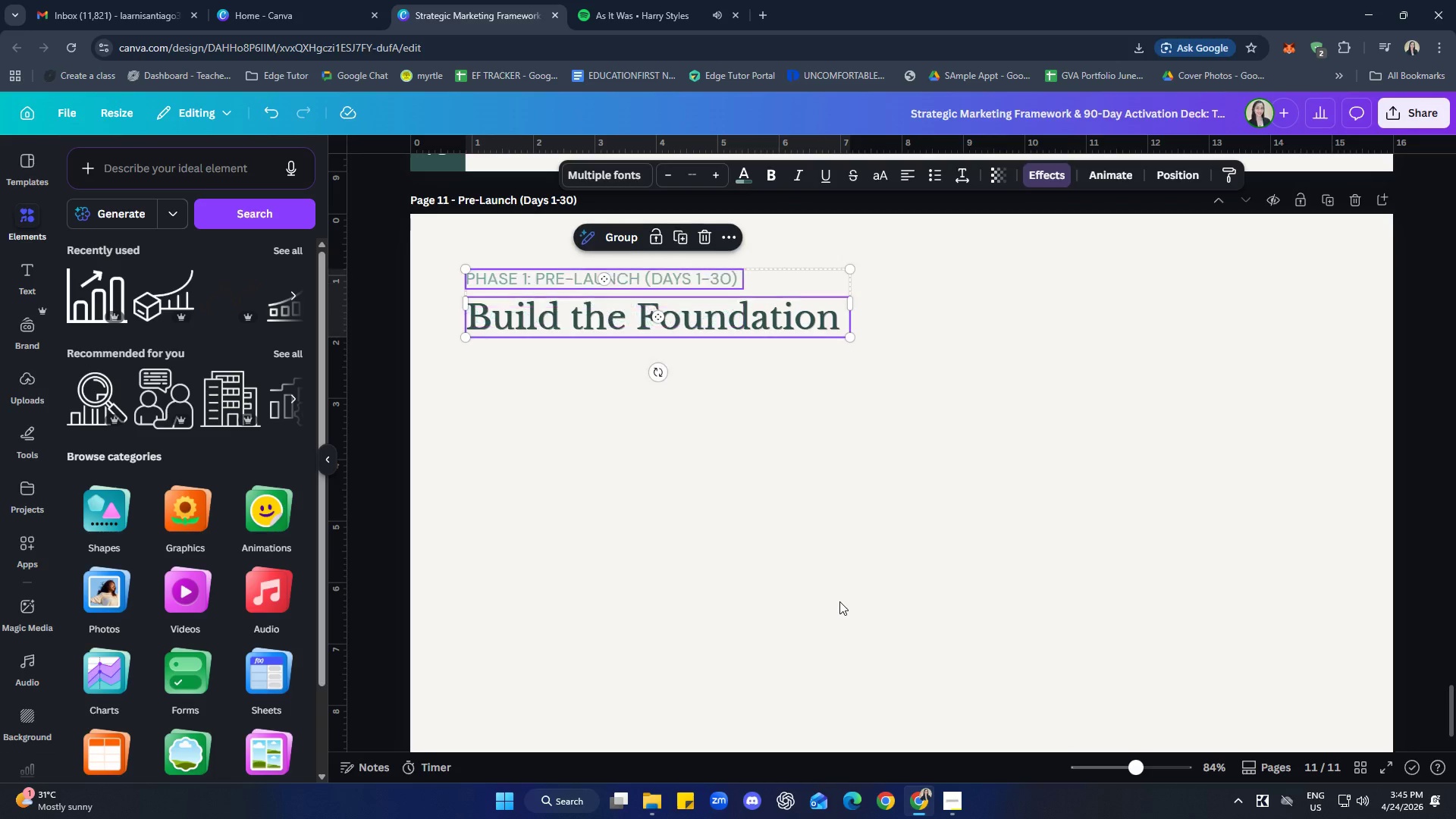 
key(Control+Z)
 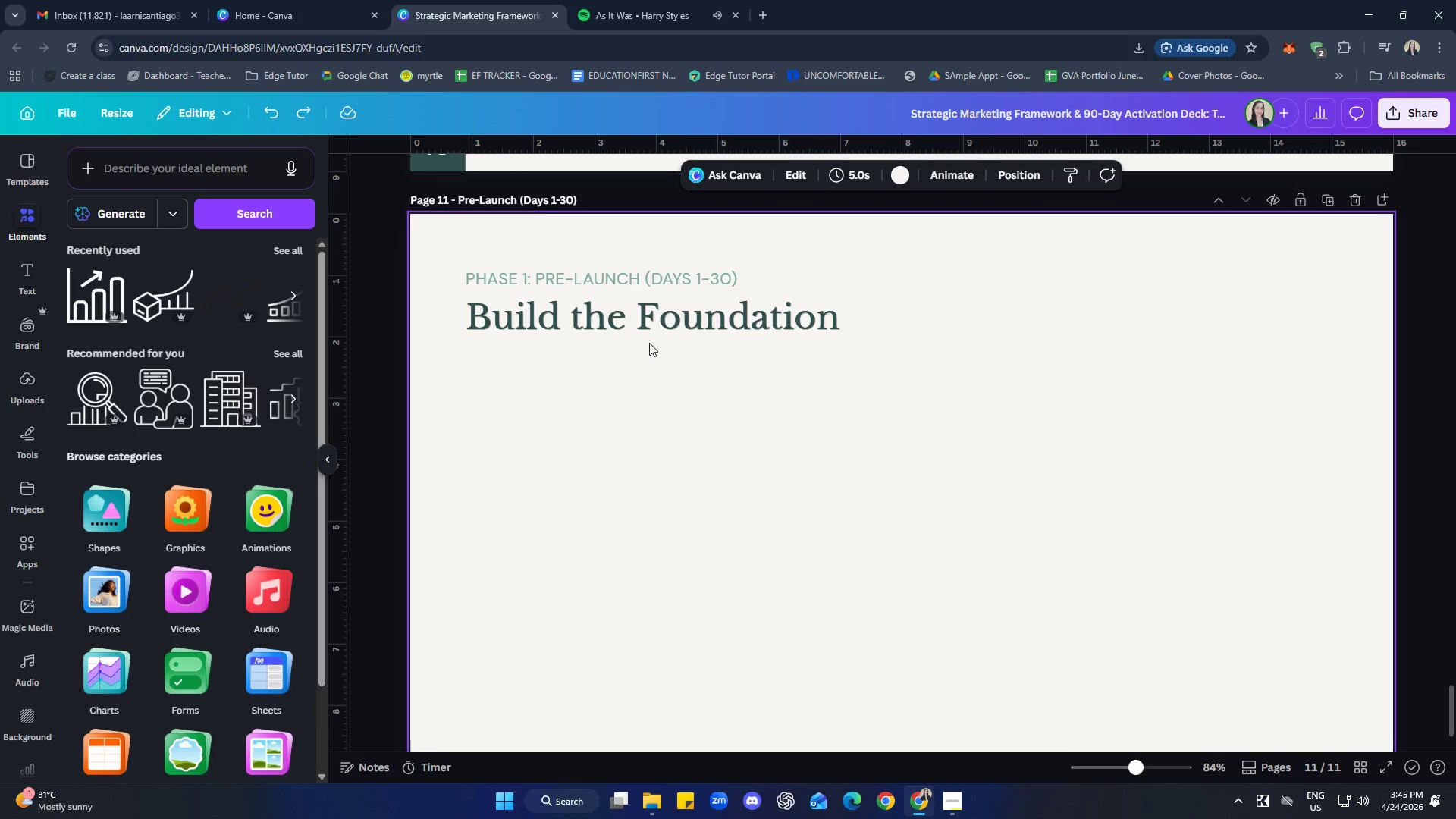 
double_click([642, 329])
 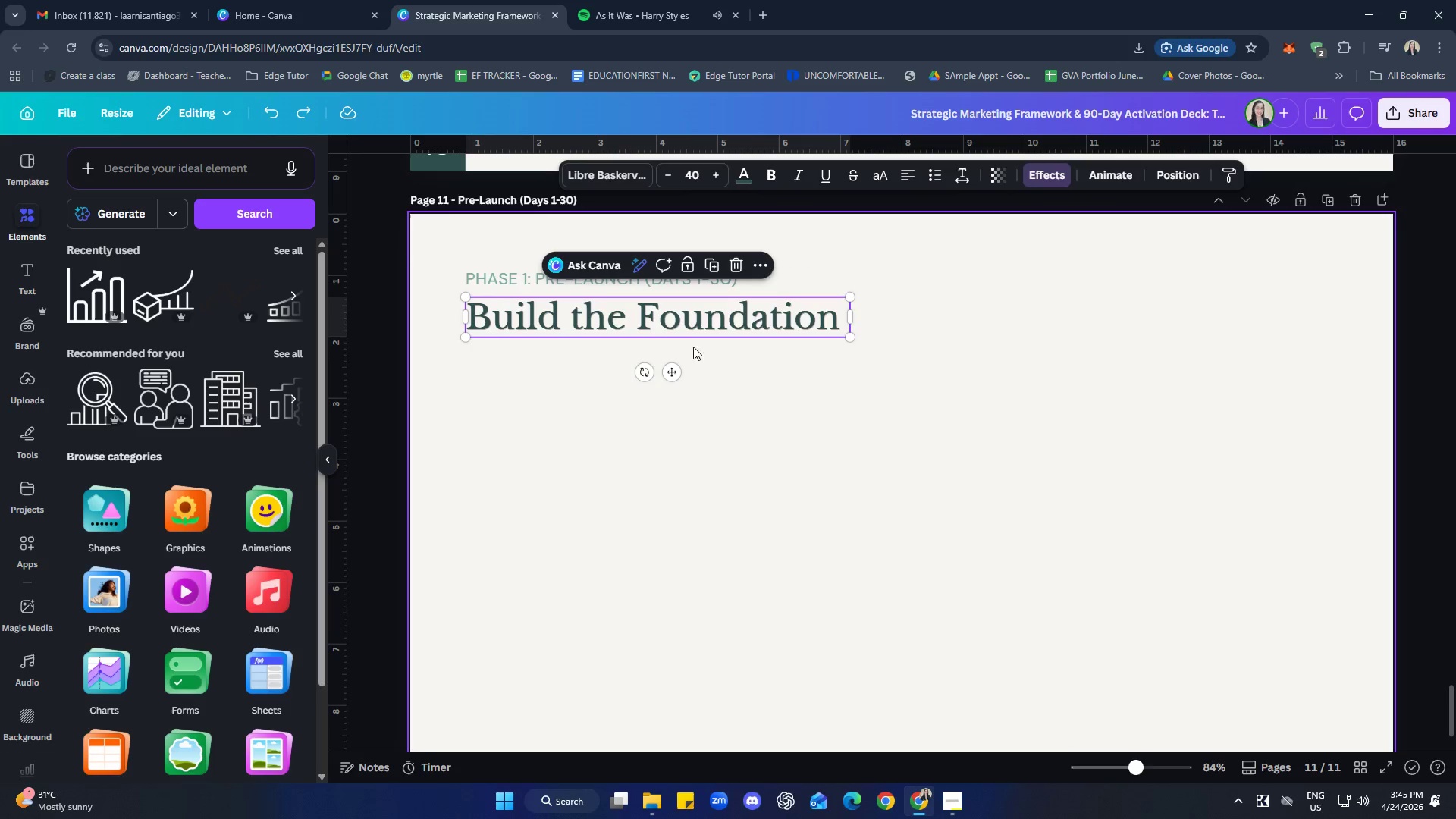 
triple_click([879, 403])
 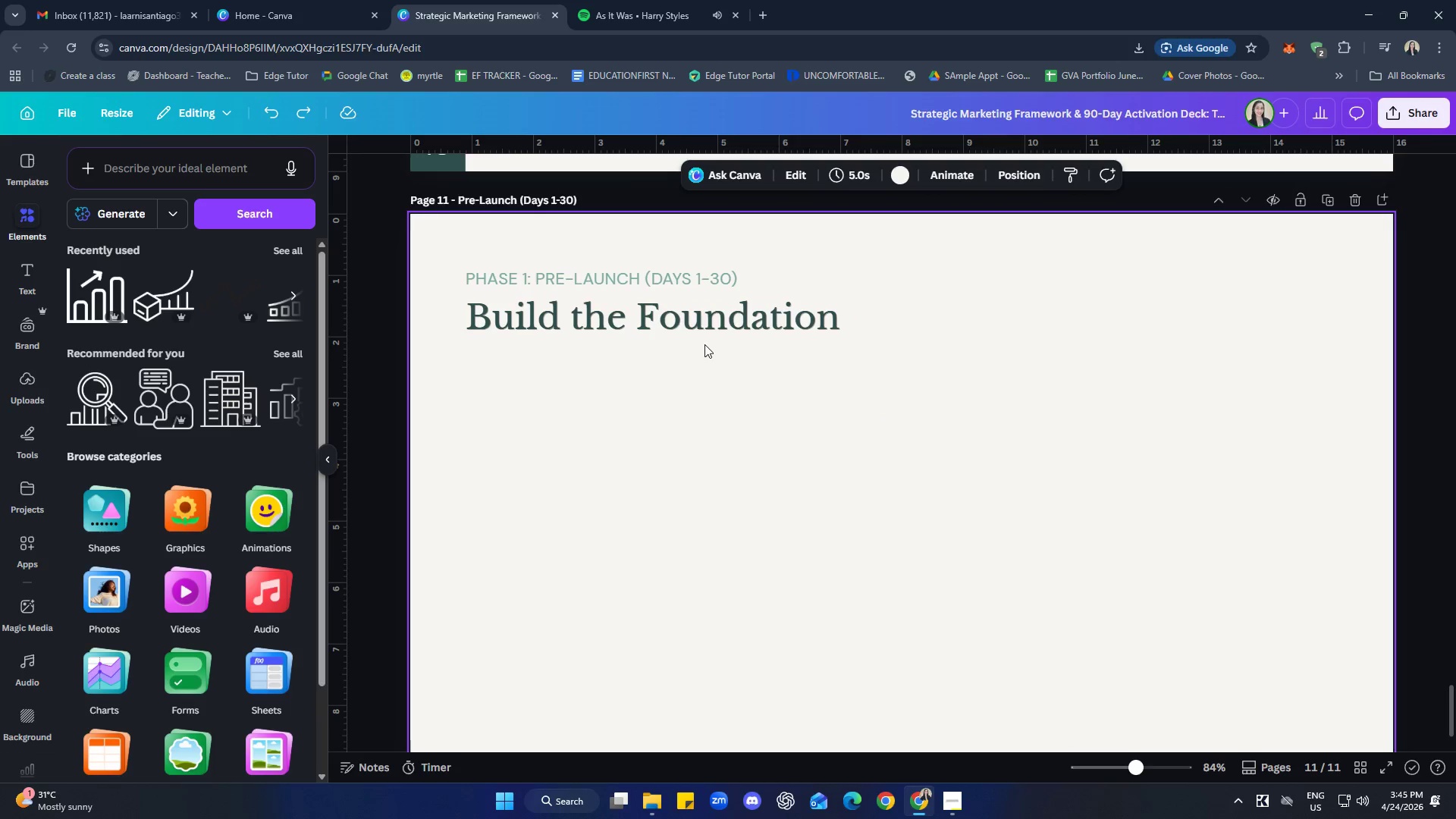 
left_click([695, 327])
 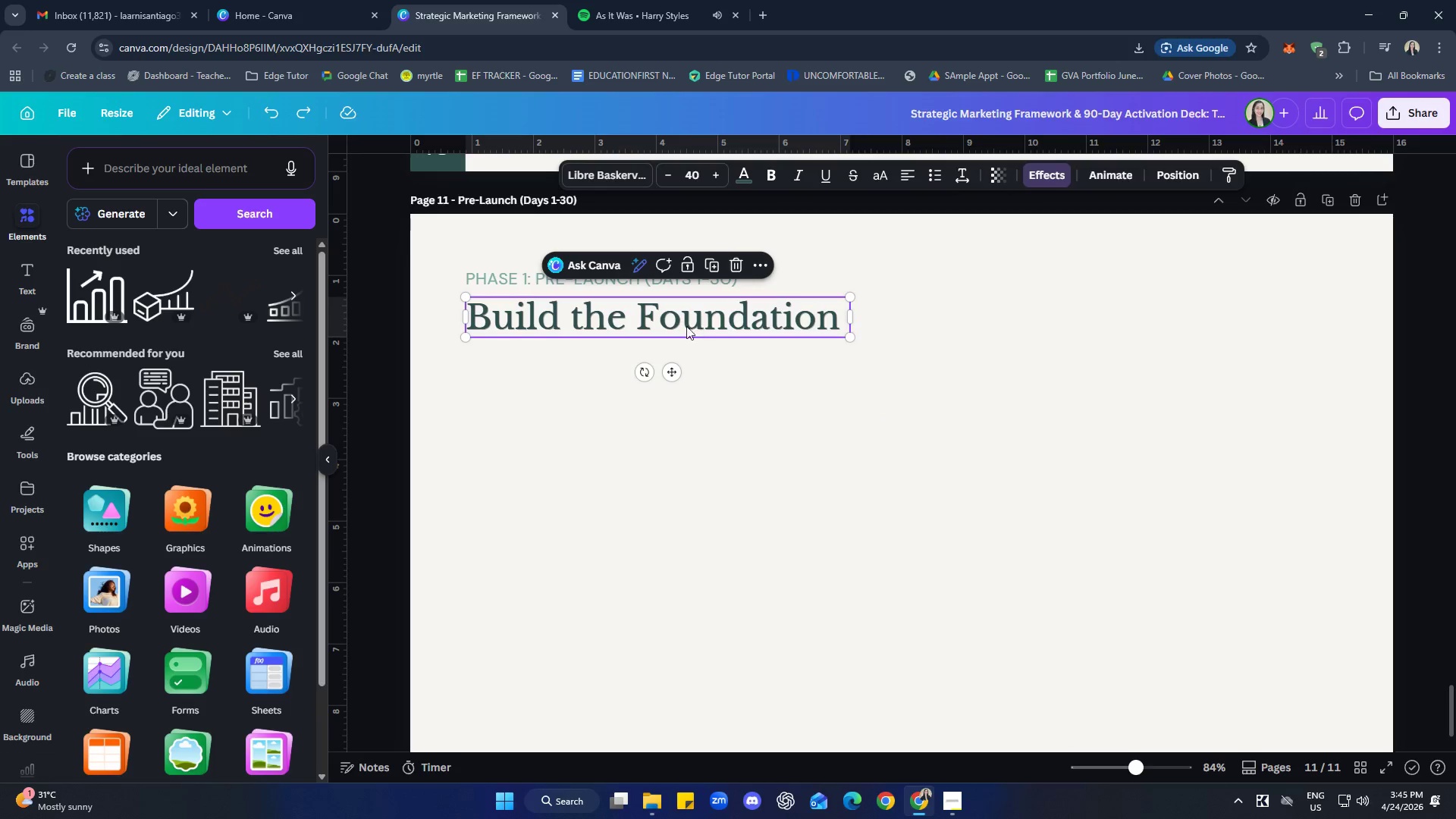 
hold_key(key=ShiftLeft, duration=0.62)
left_click([541, 284])
 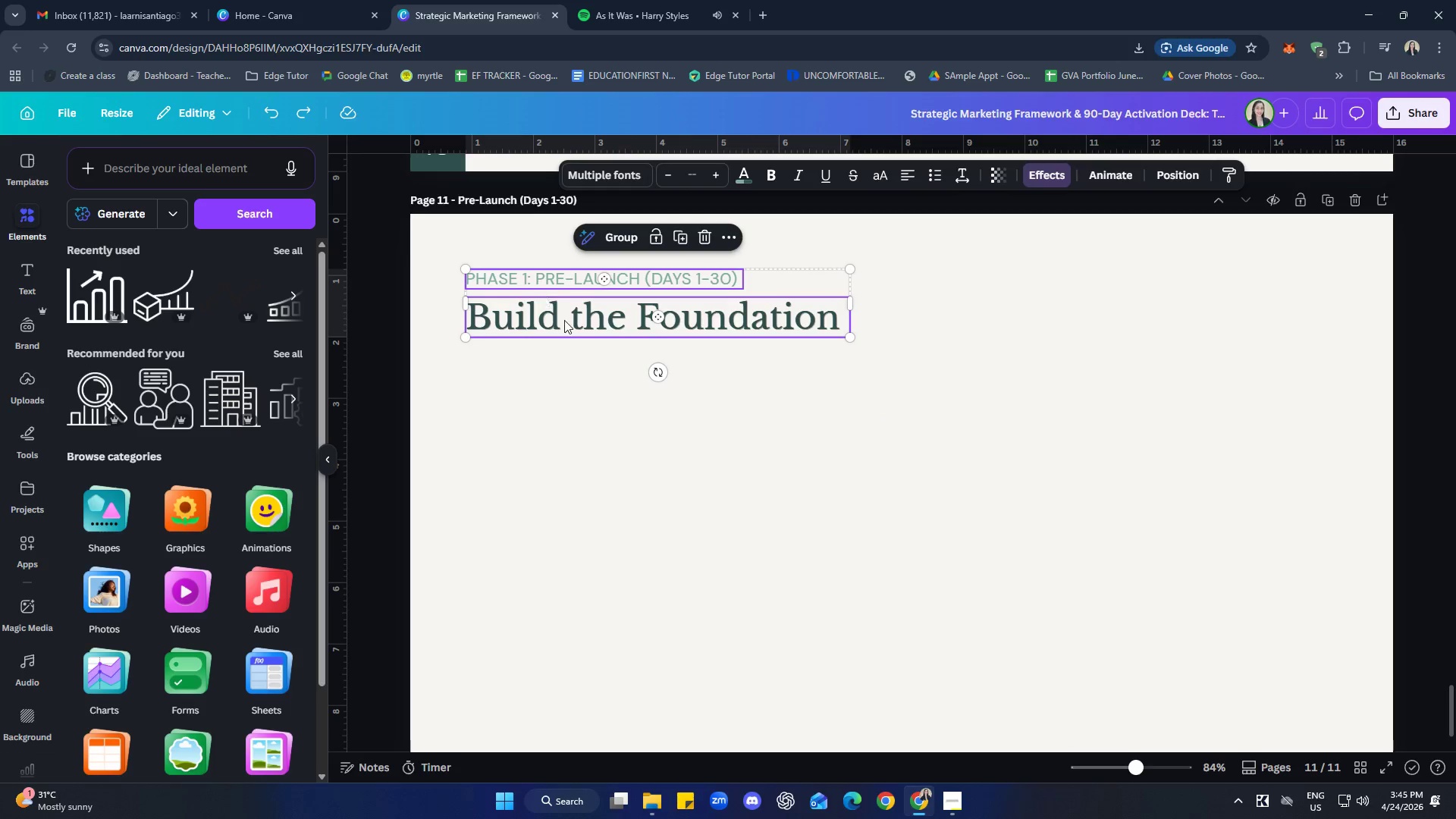 
right_click([565, 321])
 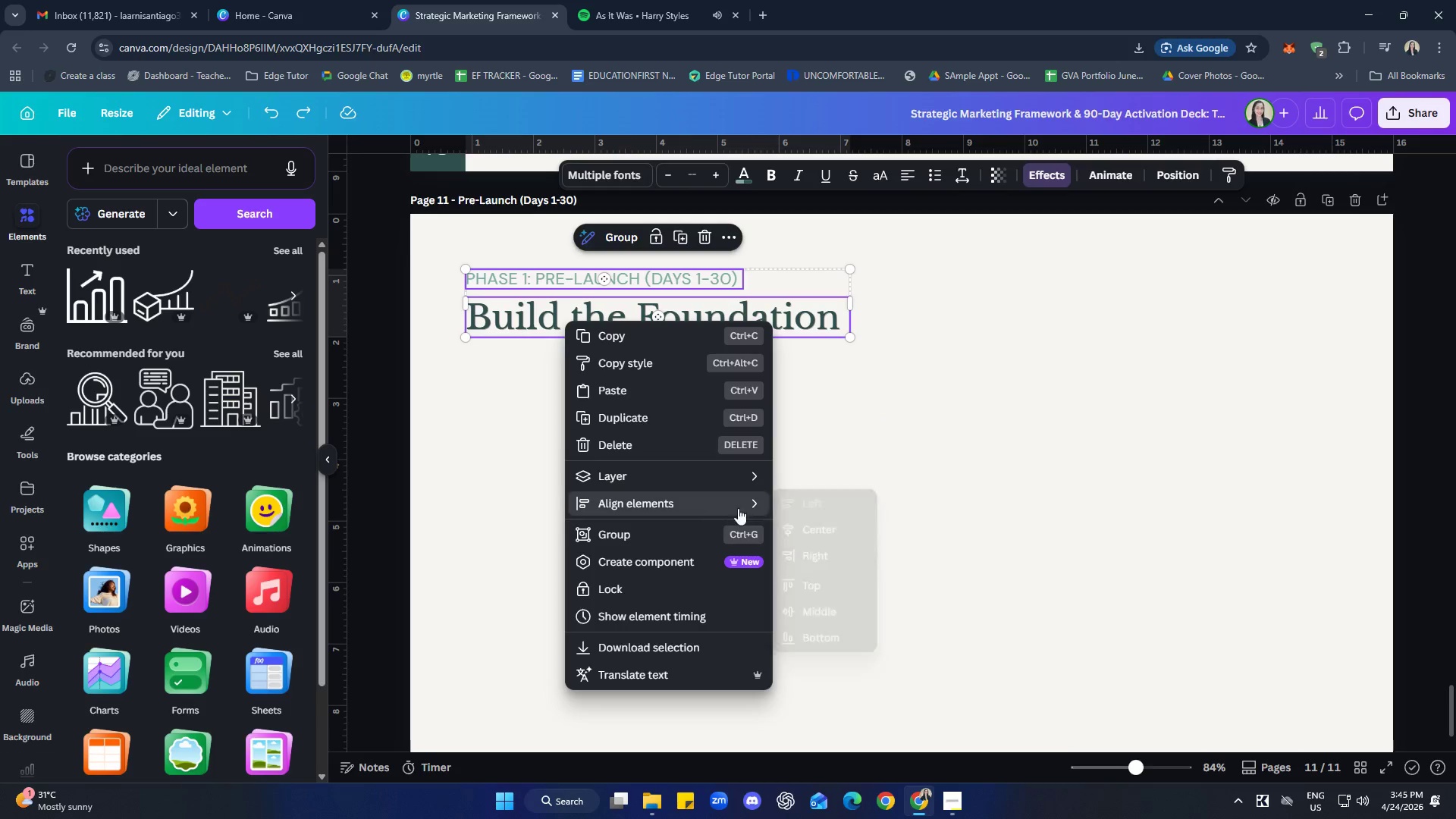 
double_click([964, 479])
 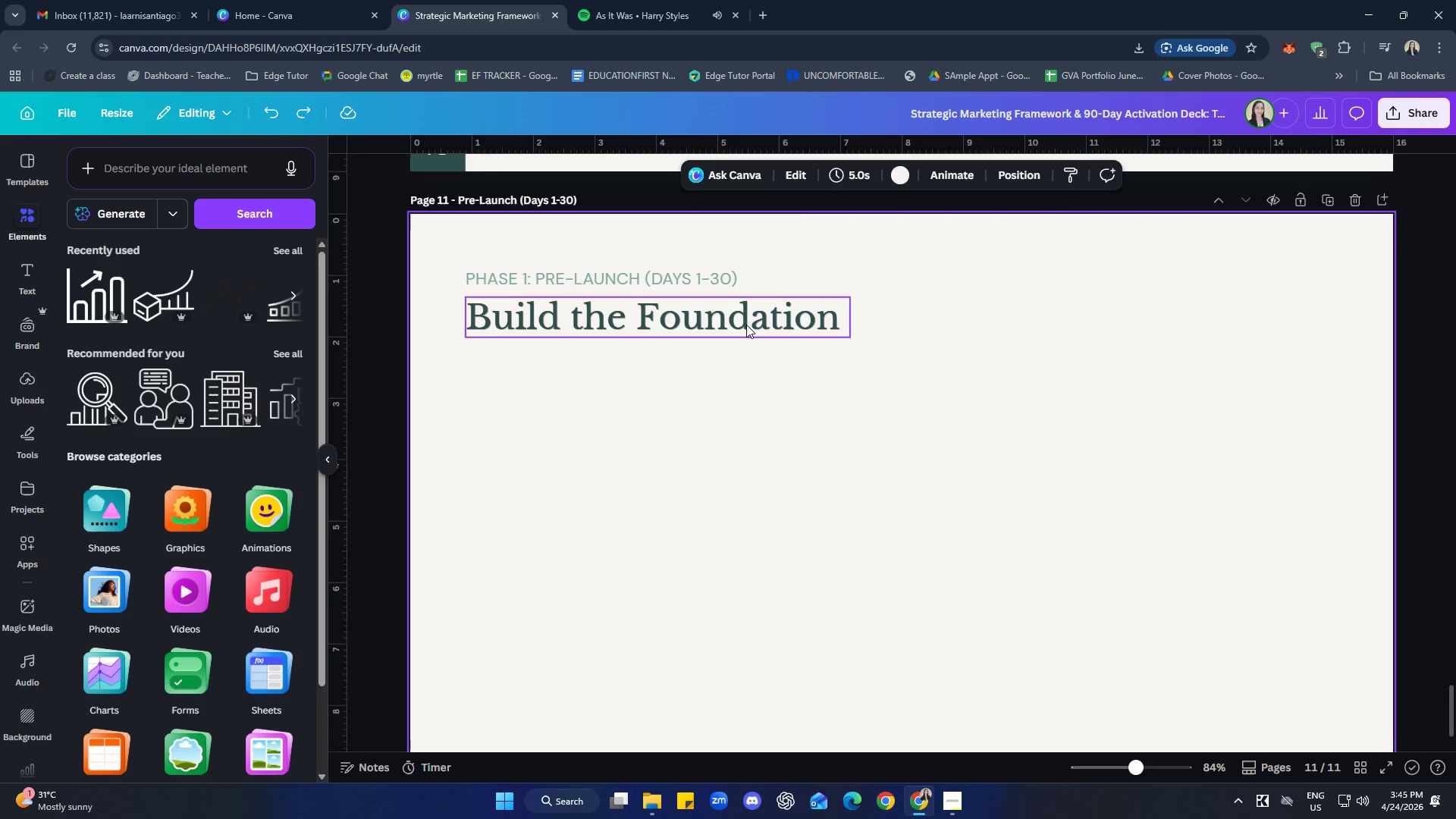 
left_click([747, 319])
 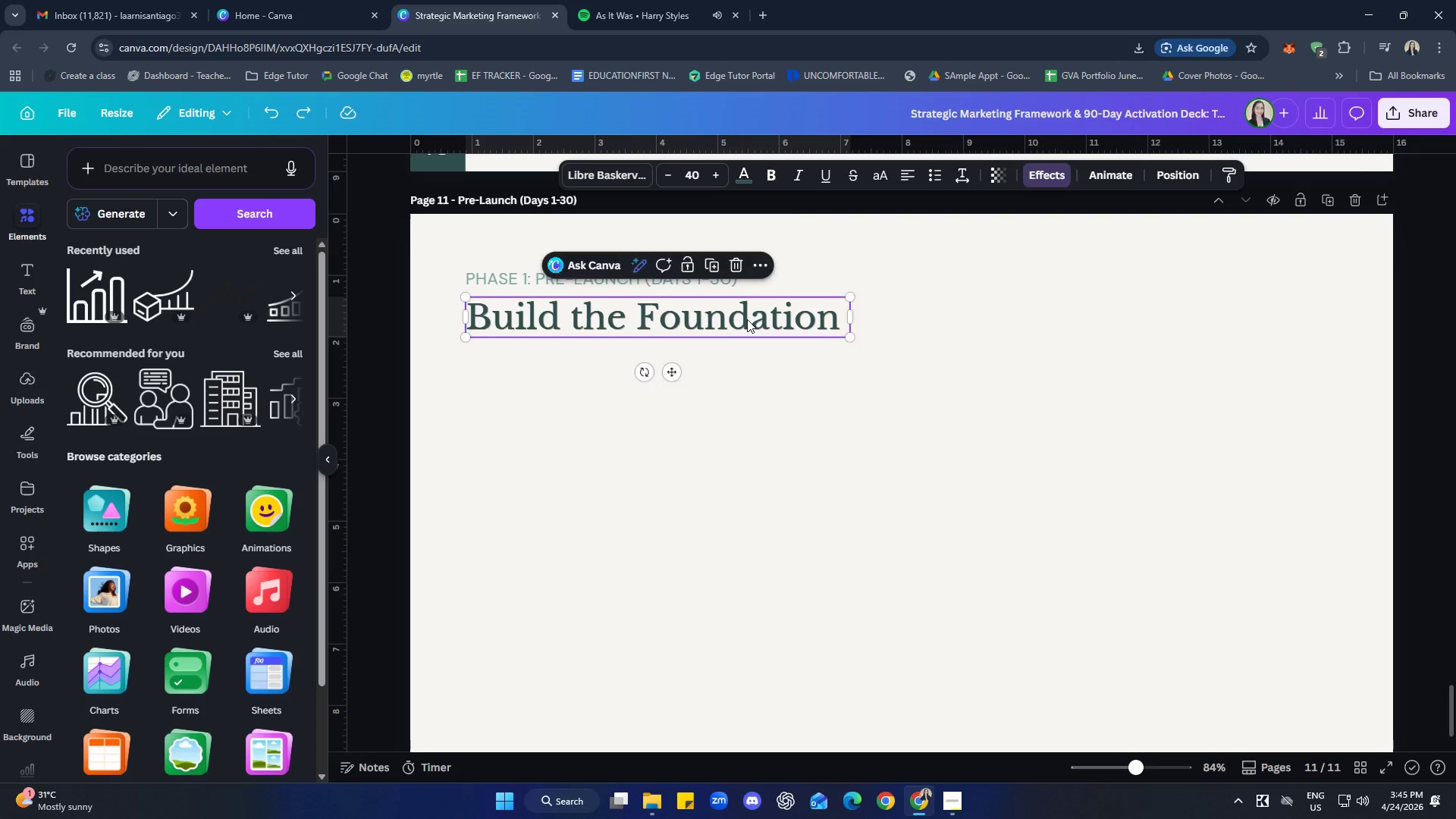 
key(ArrowDown)
 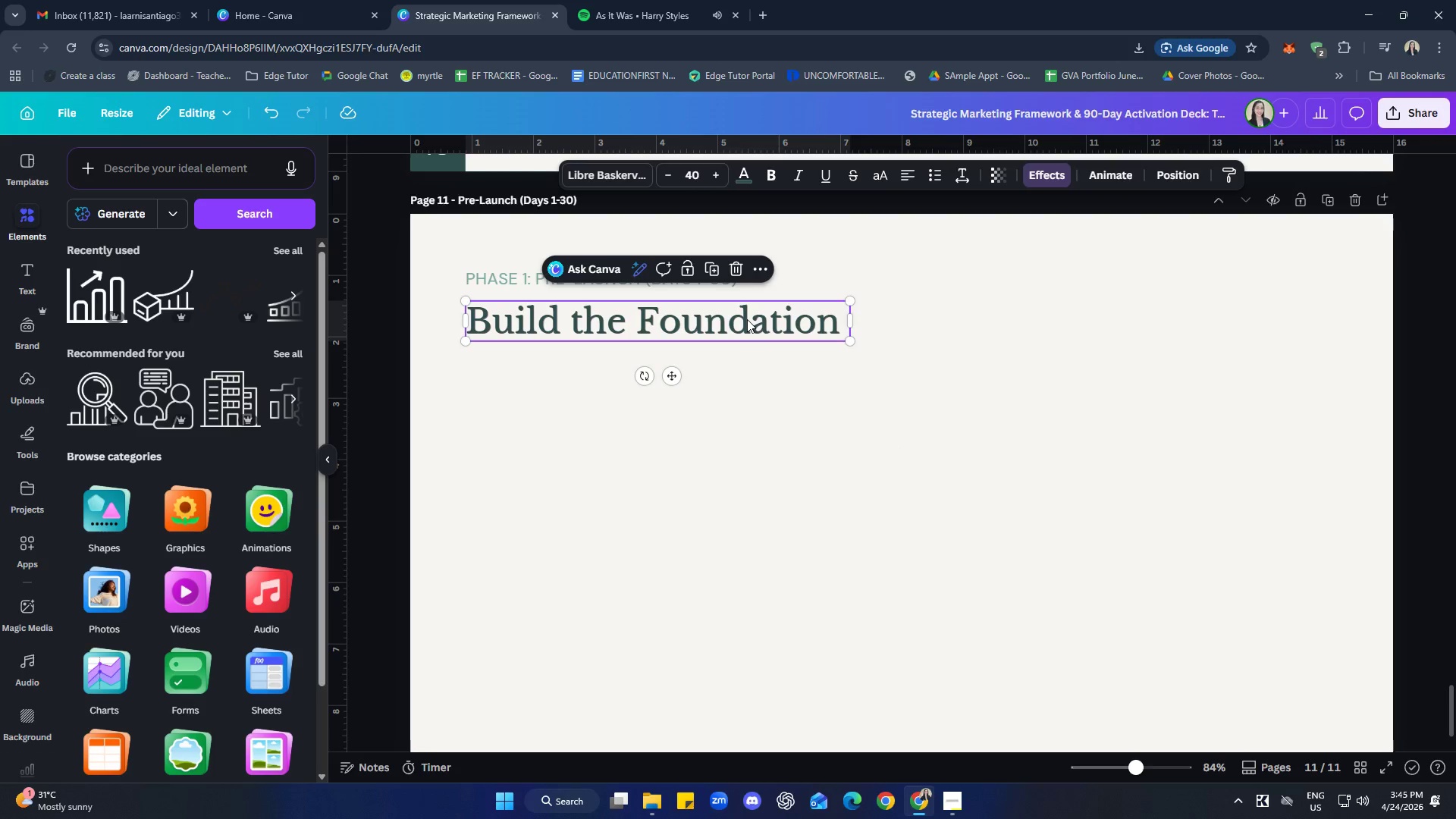 
left_click([893, 422])
 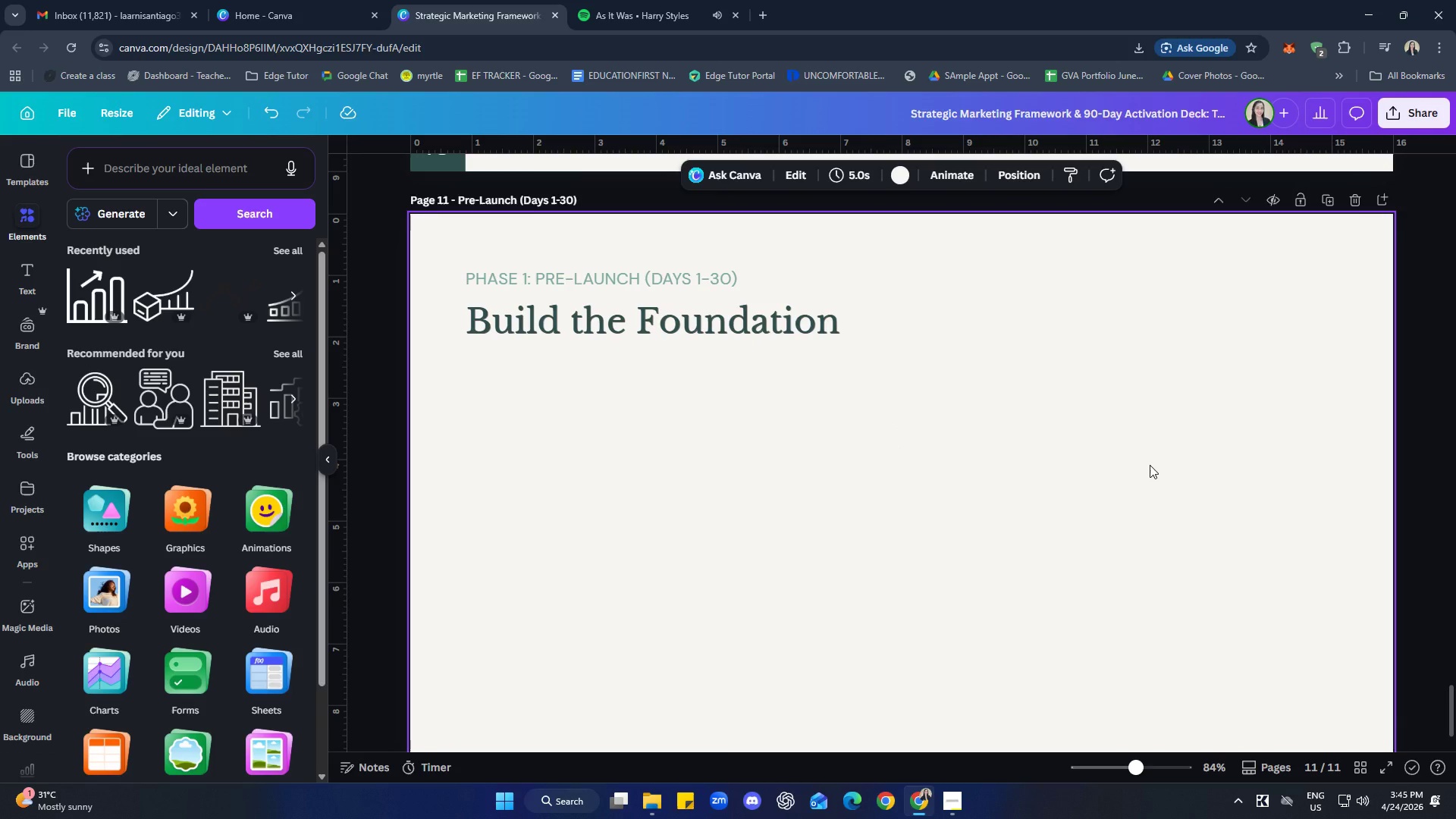 
scroll: coordinate [1130, 595], scroll_direction: down, amount: 1.0
 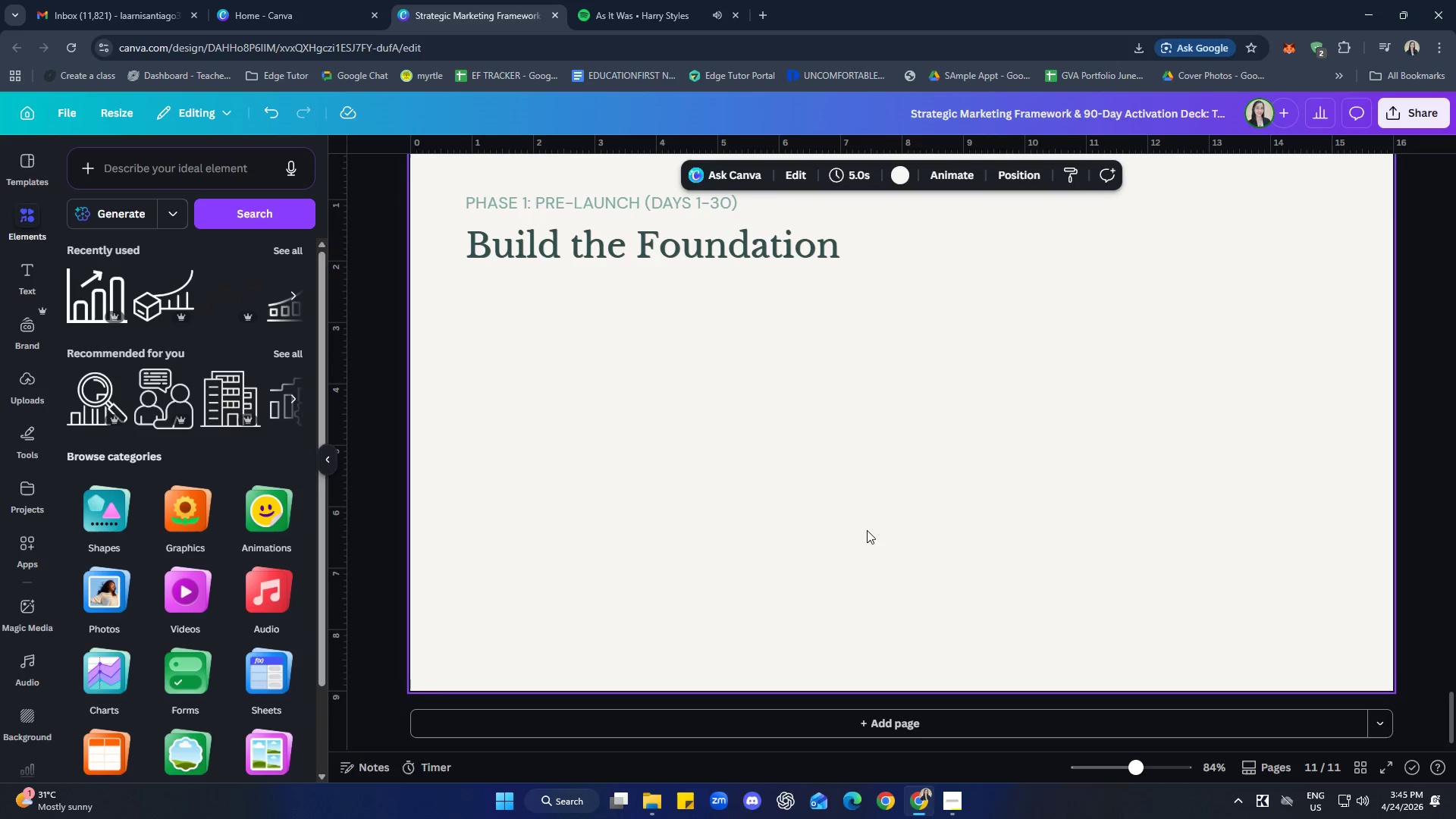 
scroll: coordinate [730, 505], scroll_direction: up, amount: 1.0
 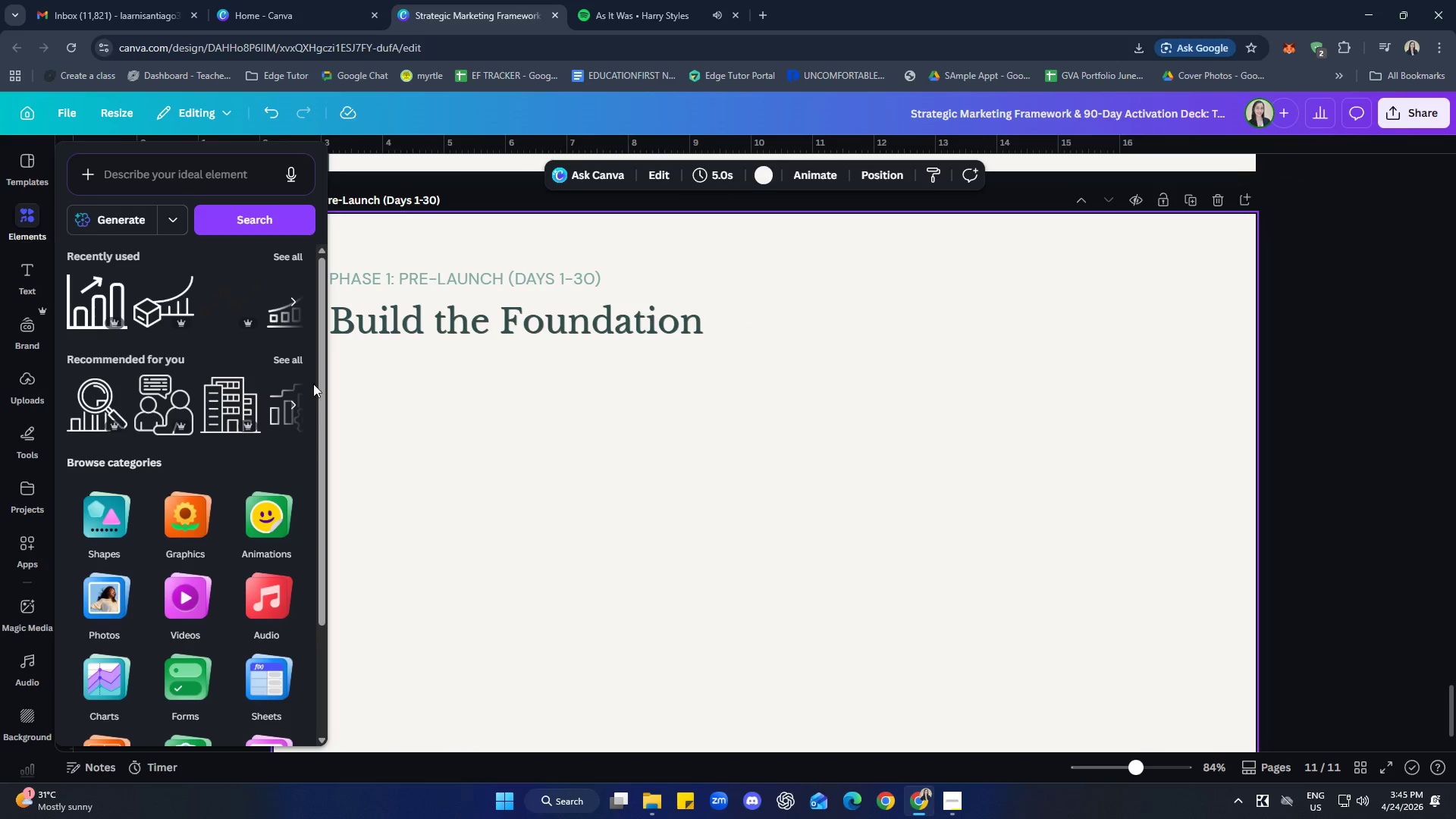 
left_click([105, 515])
 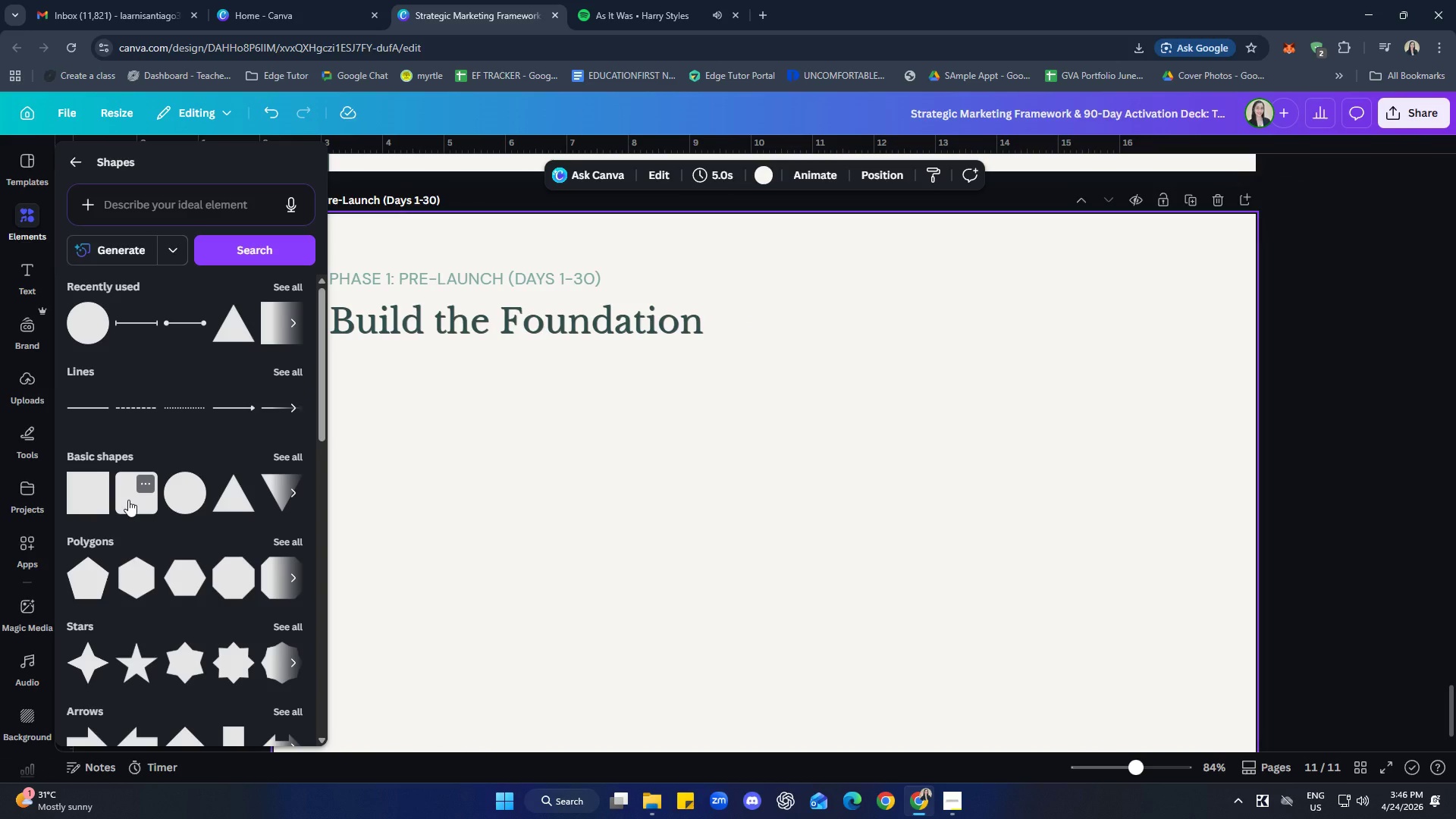 
left_click([90, 502])
 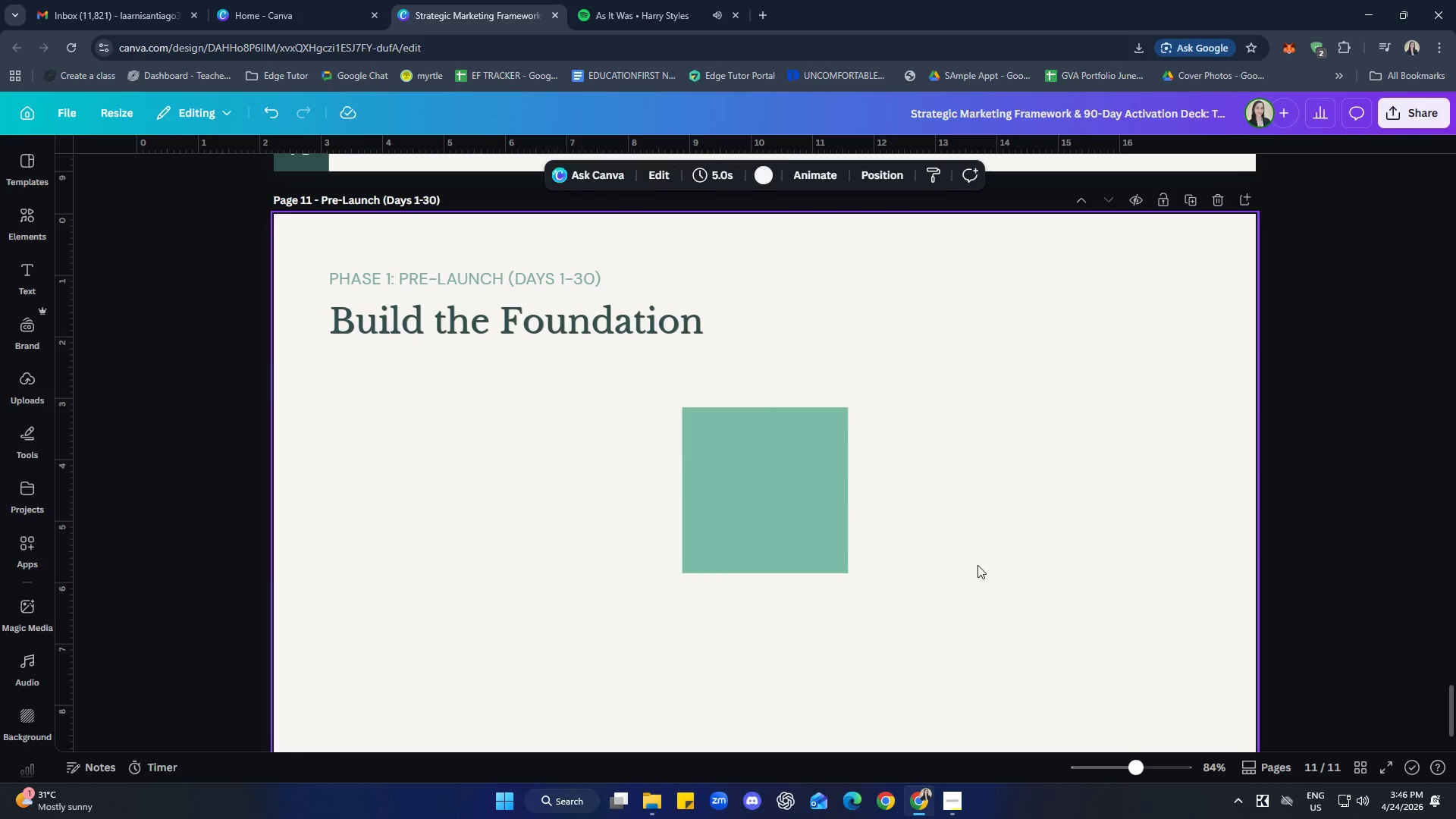 
double_click([823, 505])
 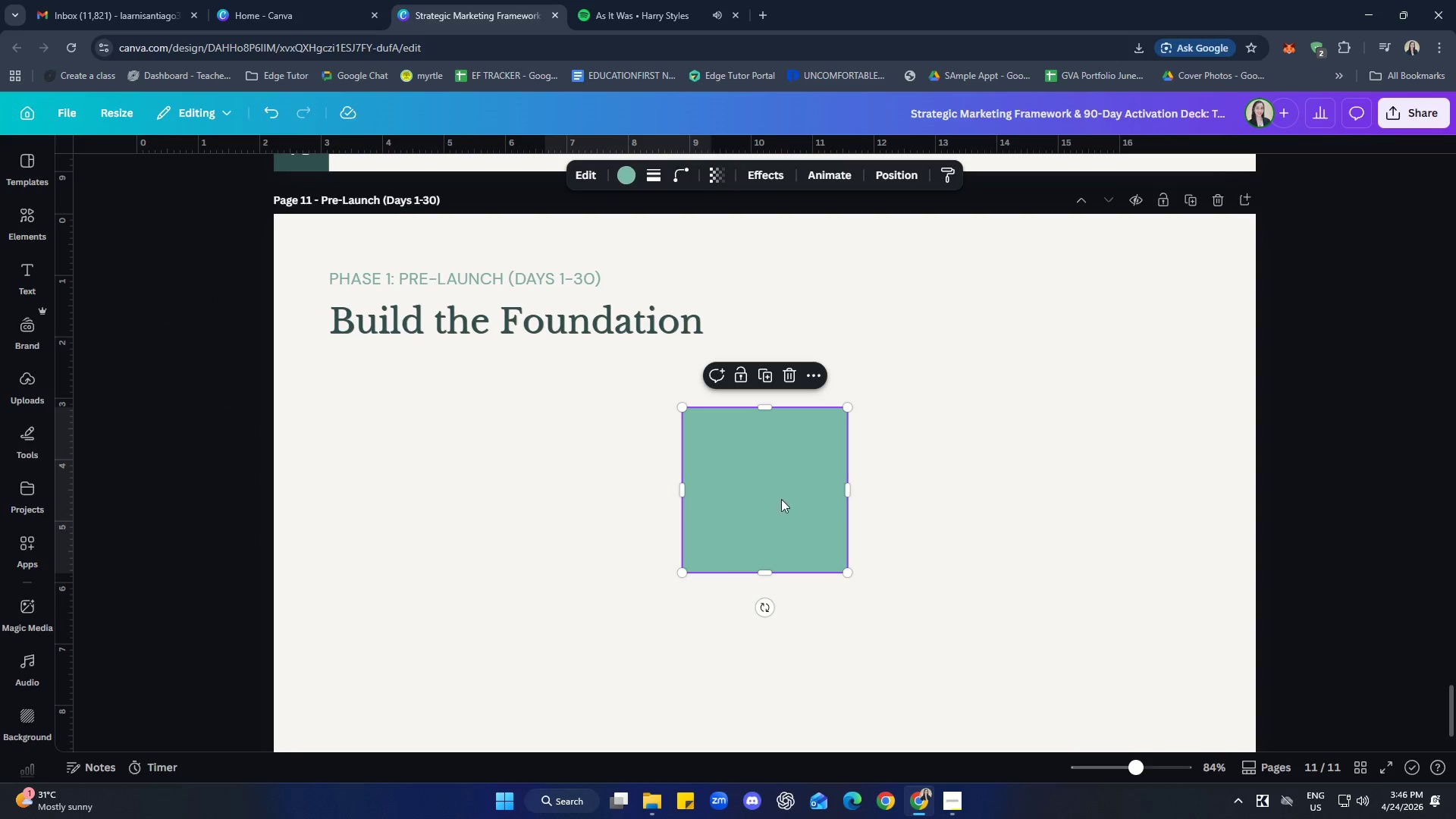 
left_click_drag(start_coordinate=[777, 494], to_coordinate=[452, 476])
 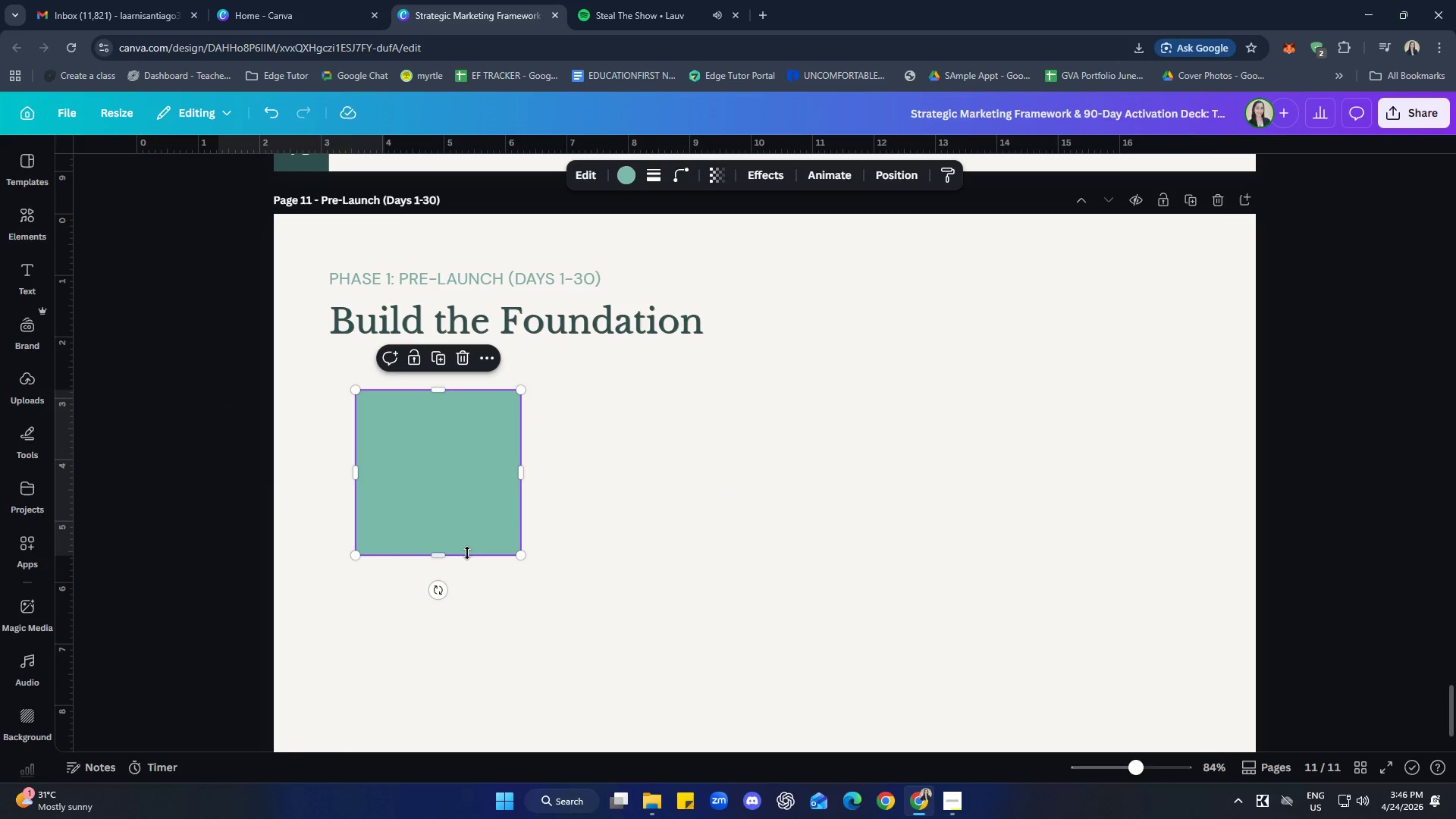 
left_click_drag(start_coordinate=[447, 560], to_coordinate=[455, 449])
 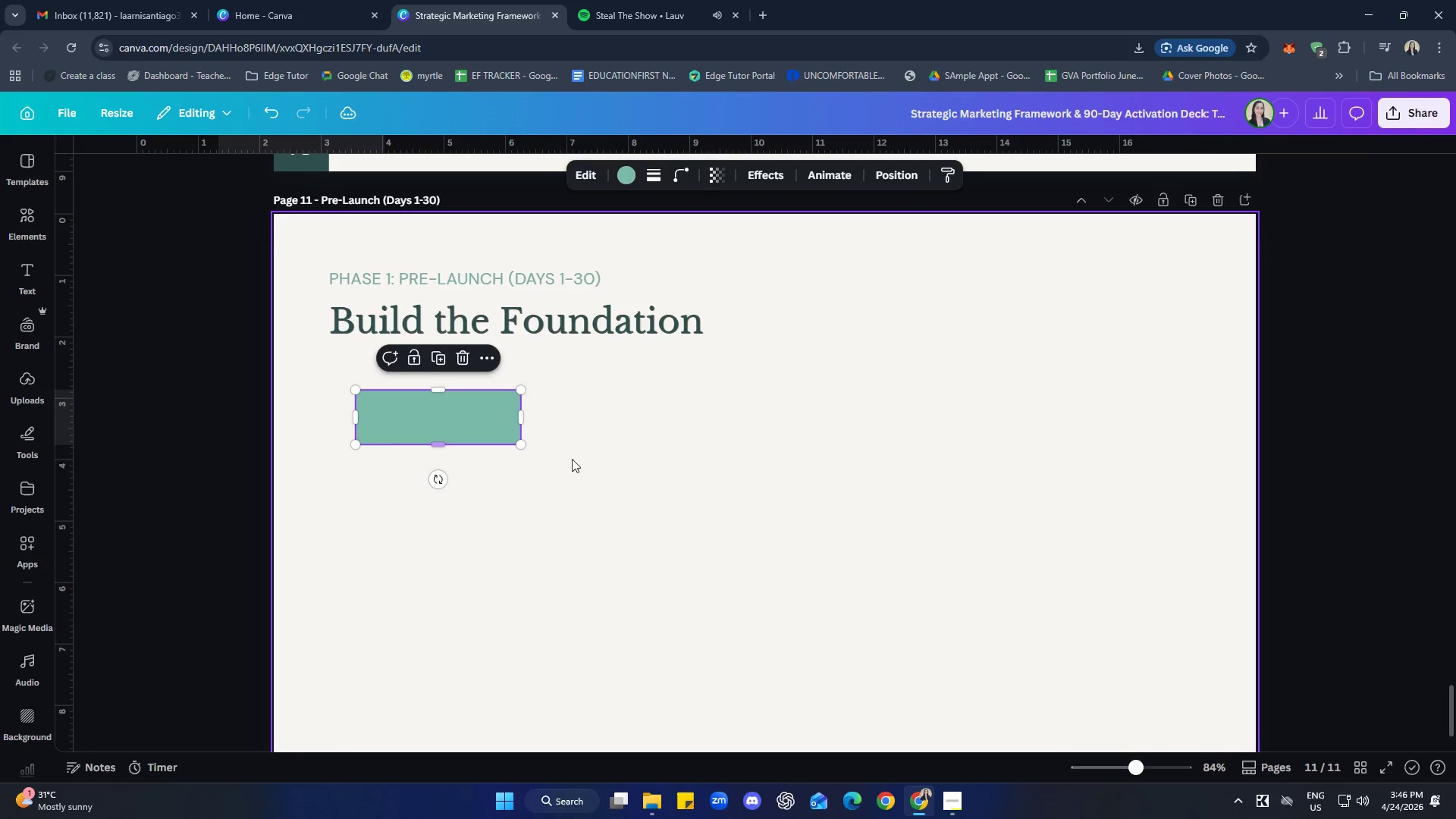 
left_click([588, 460])
 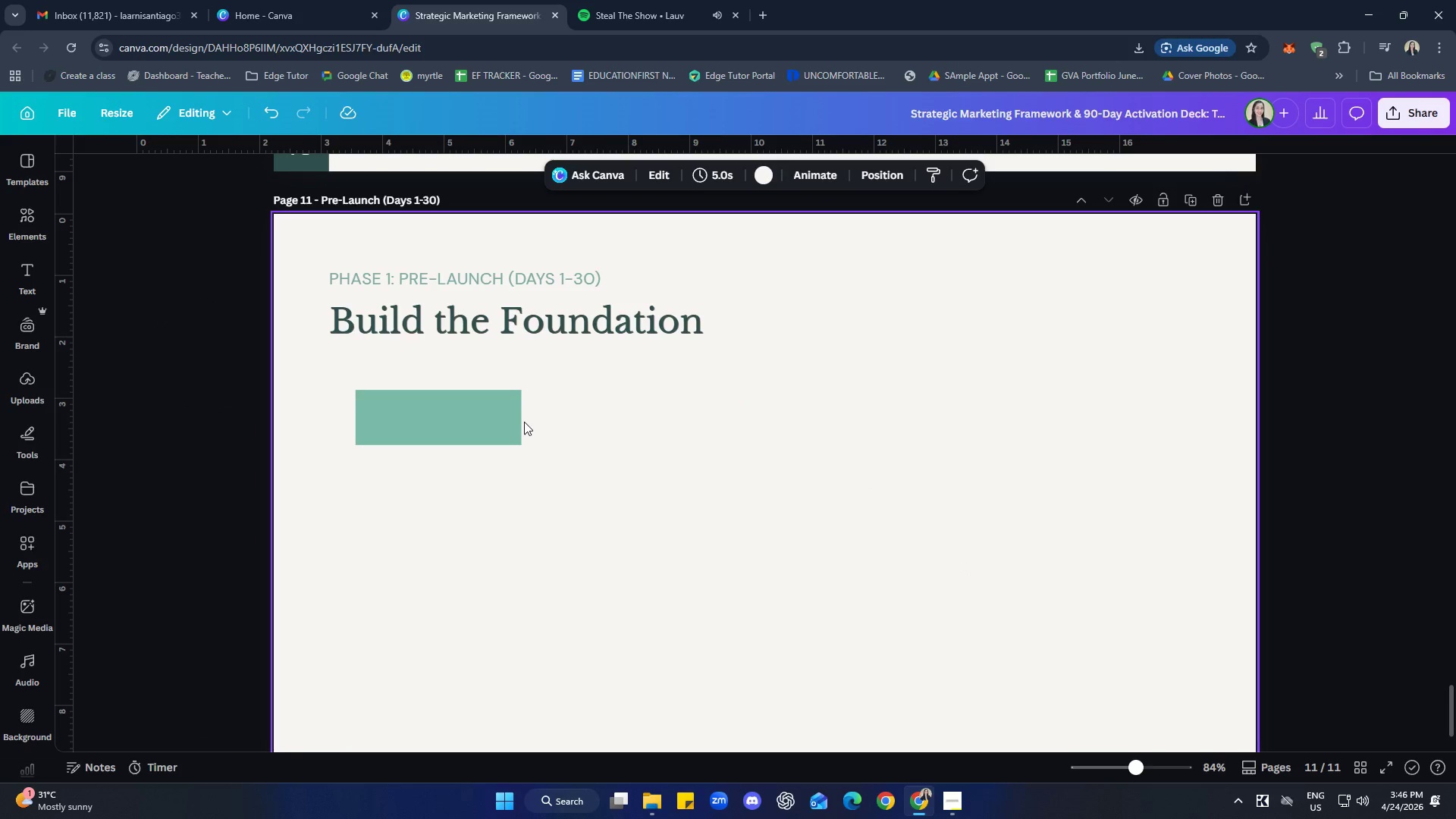 
left_click([519, 421])
 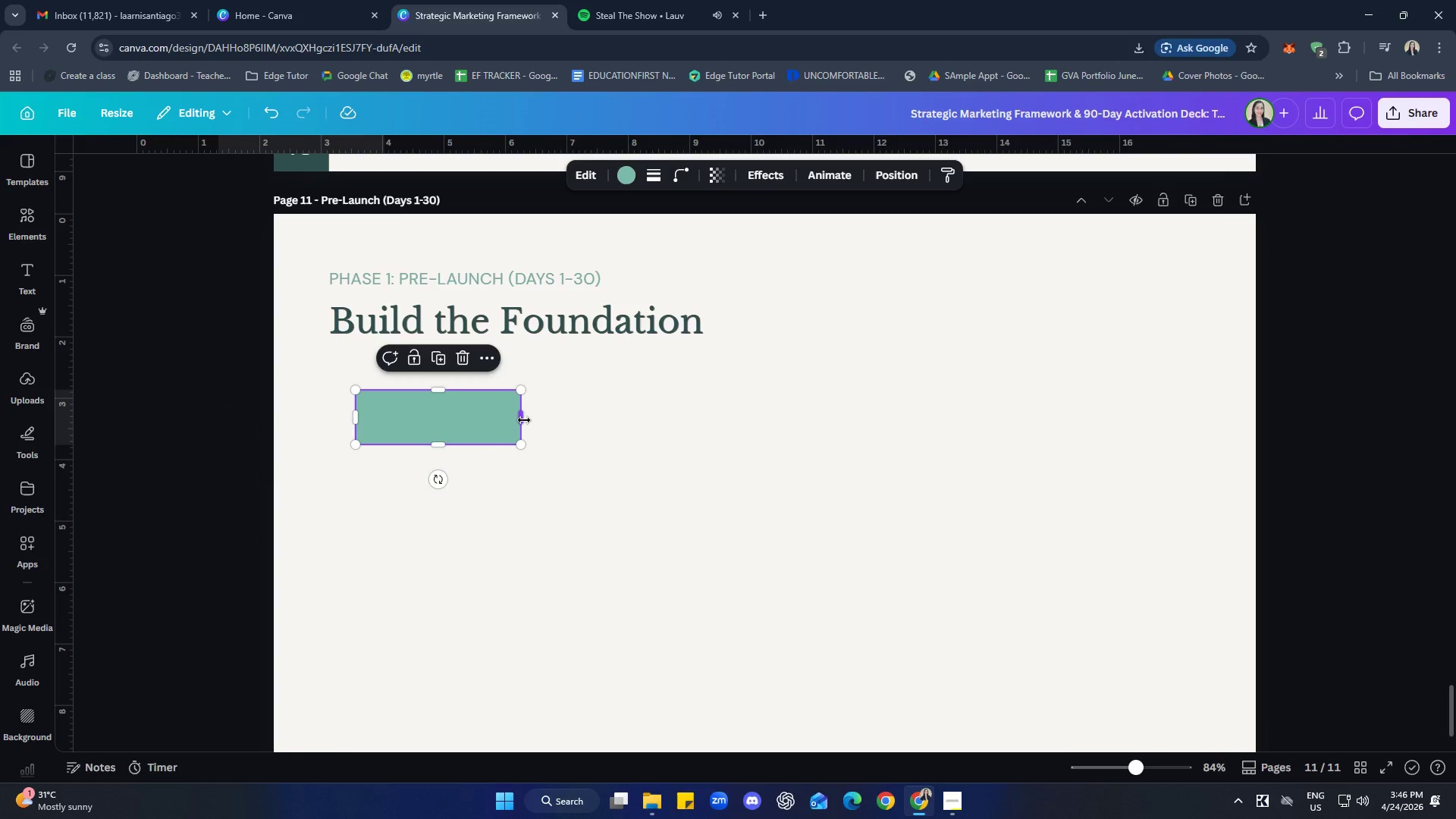 
left_click_drag(start_coordinate=[524, 420], to_coordinate=[628, 422])
 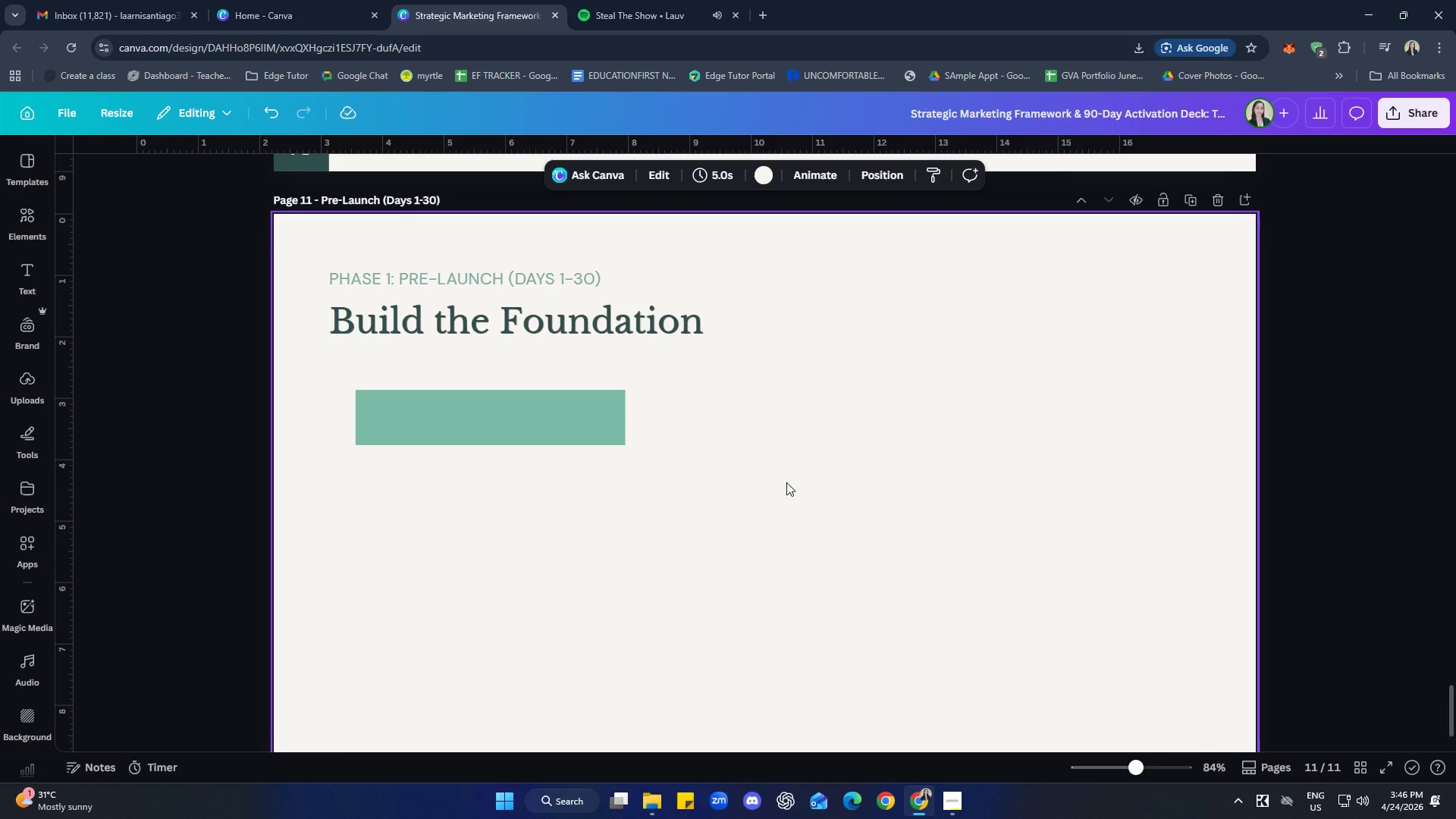 
wait(7.66)
 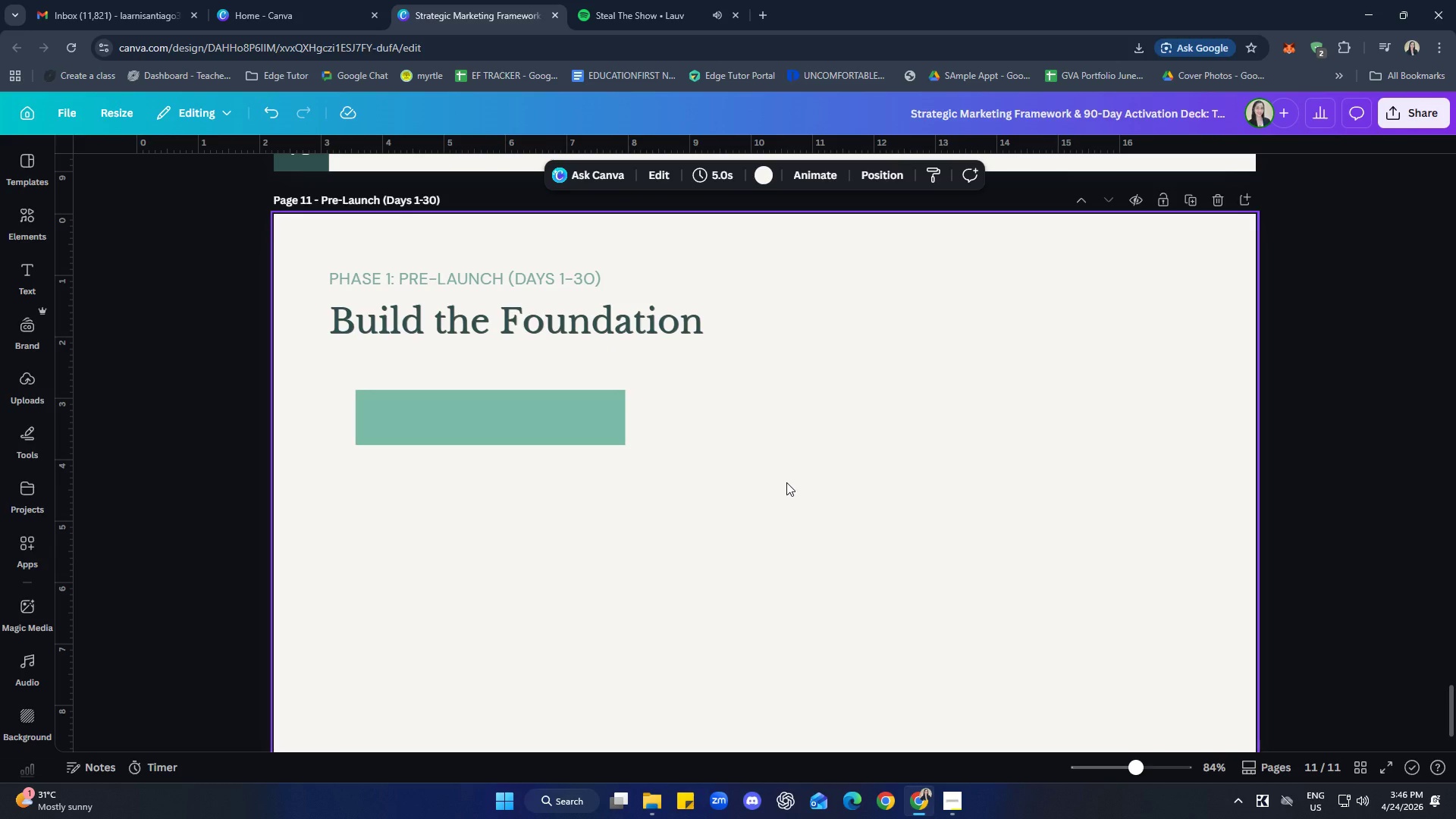 
left_click([538, 412])
 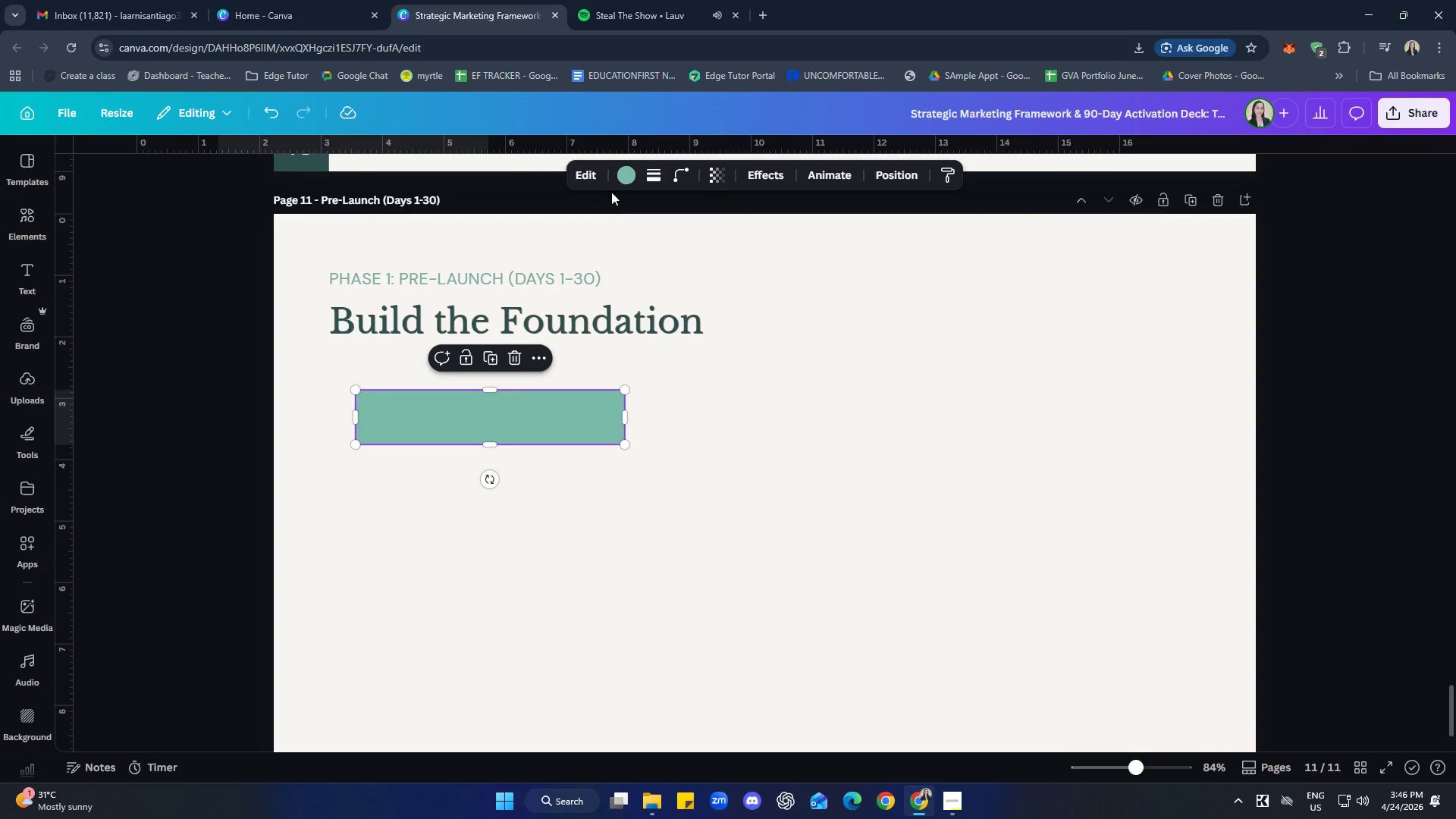 
left_click([633, 171])
 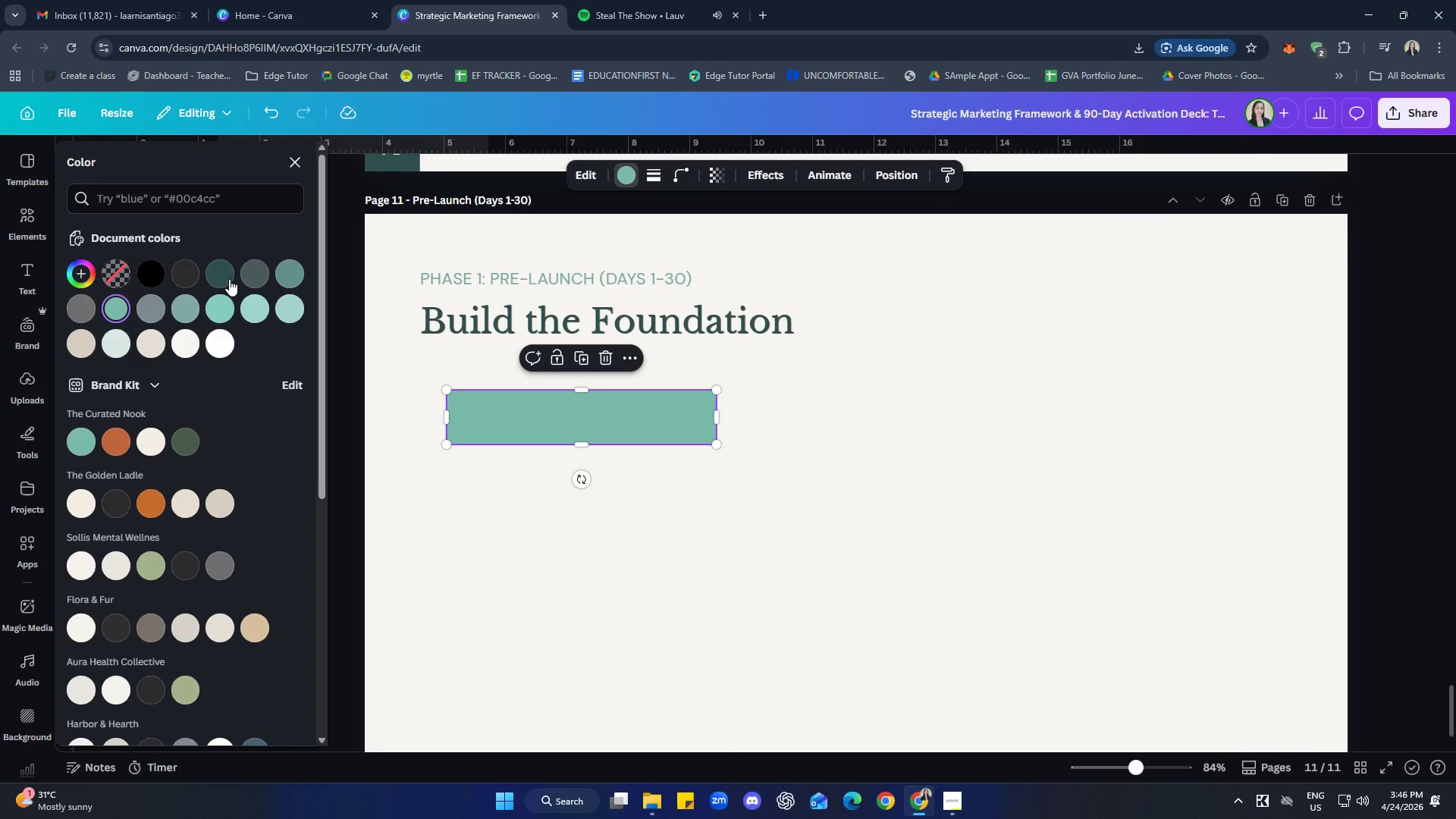 
left_click([230, 278])
 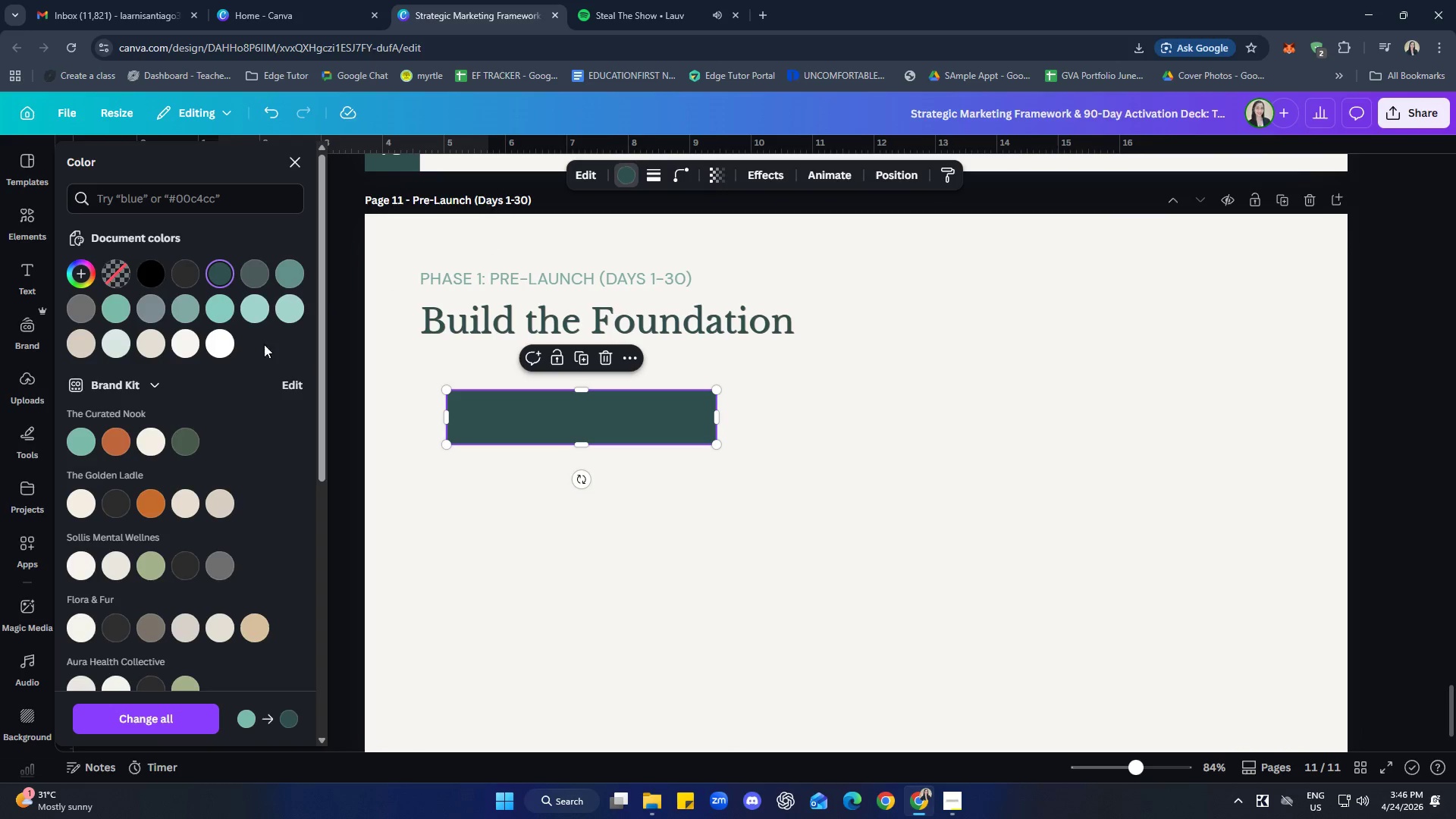 
left_click([290, 277])
 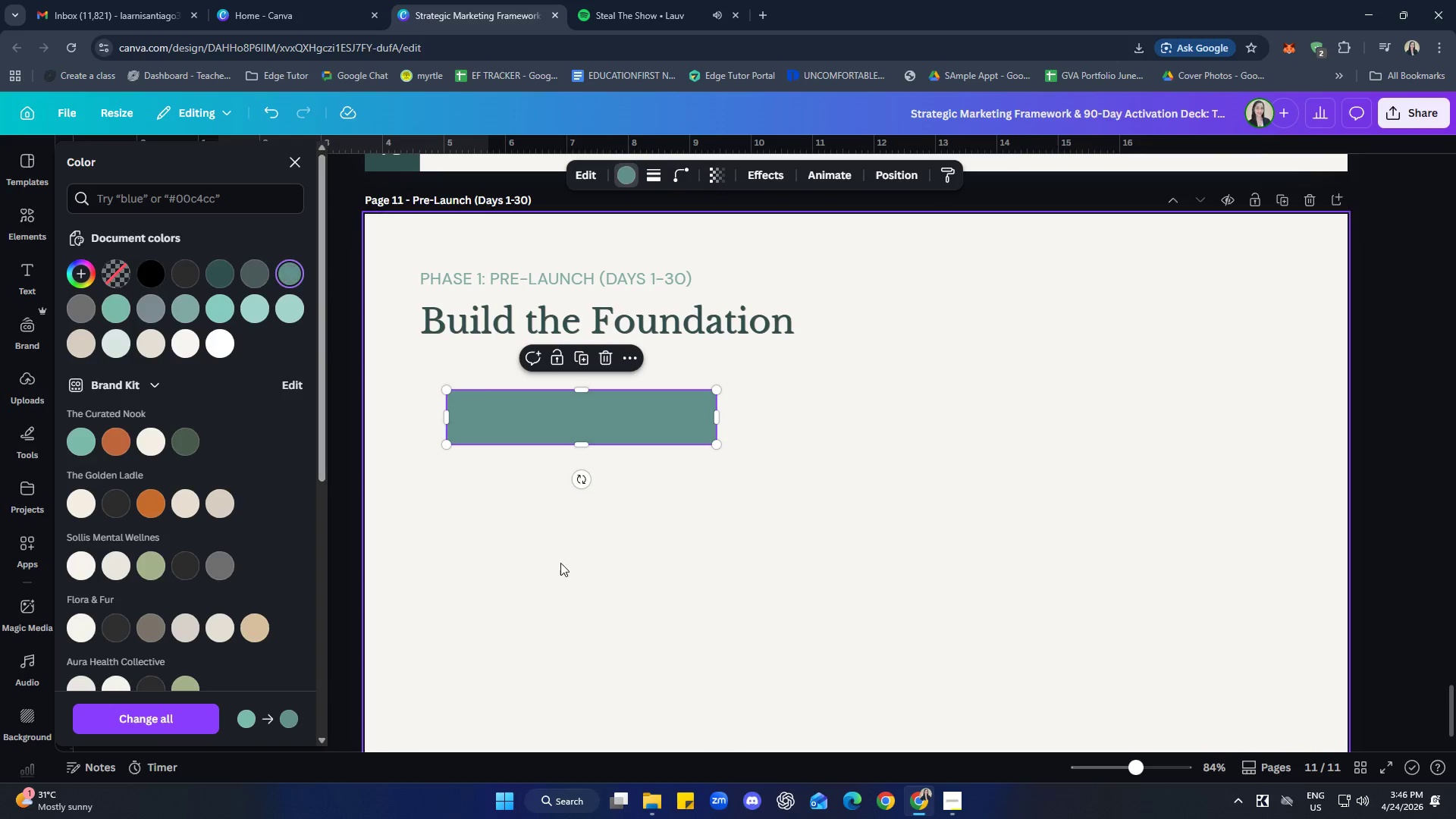 
left_click([729, 534])
 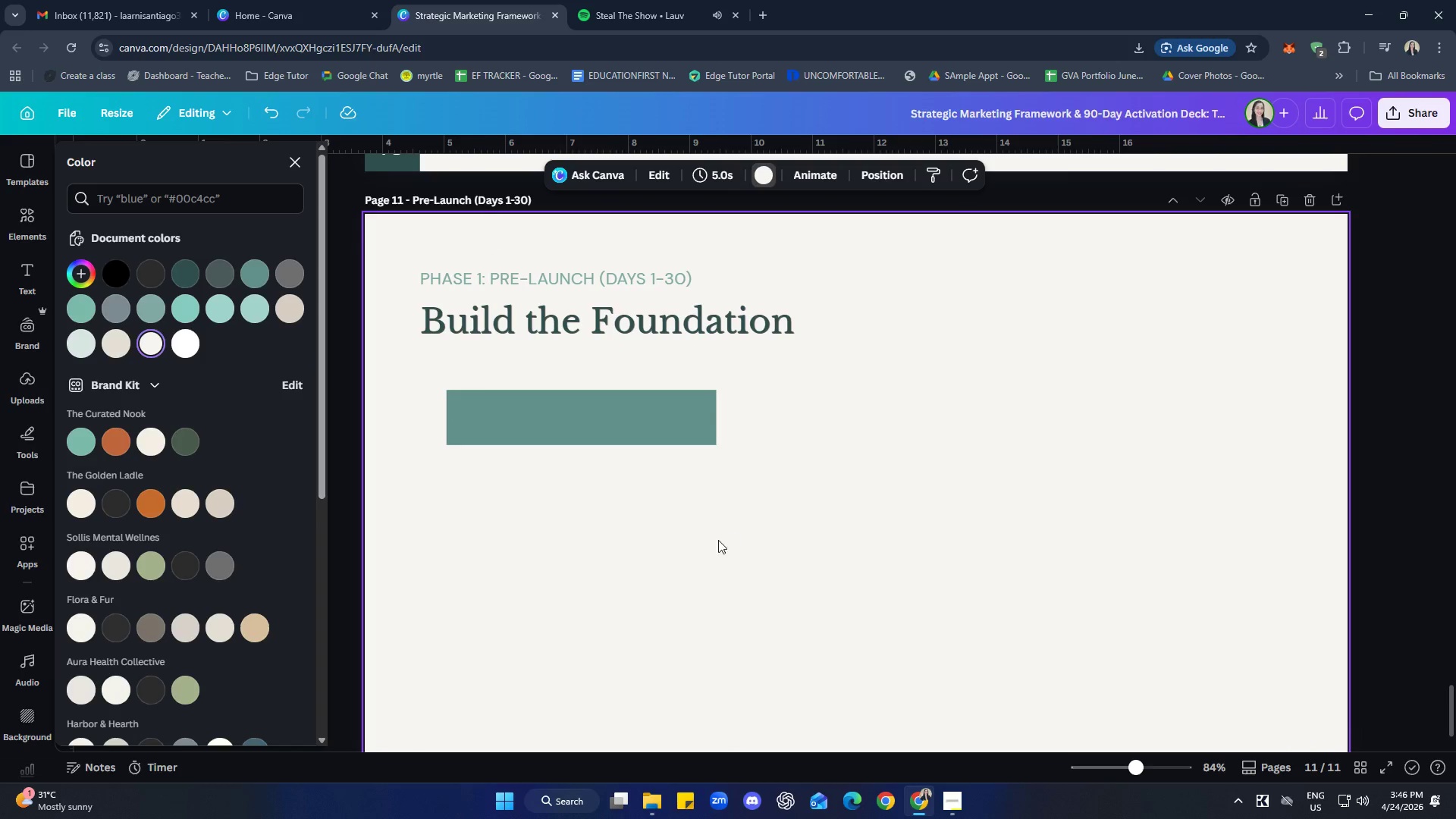 
left_click([615, 427])
 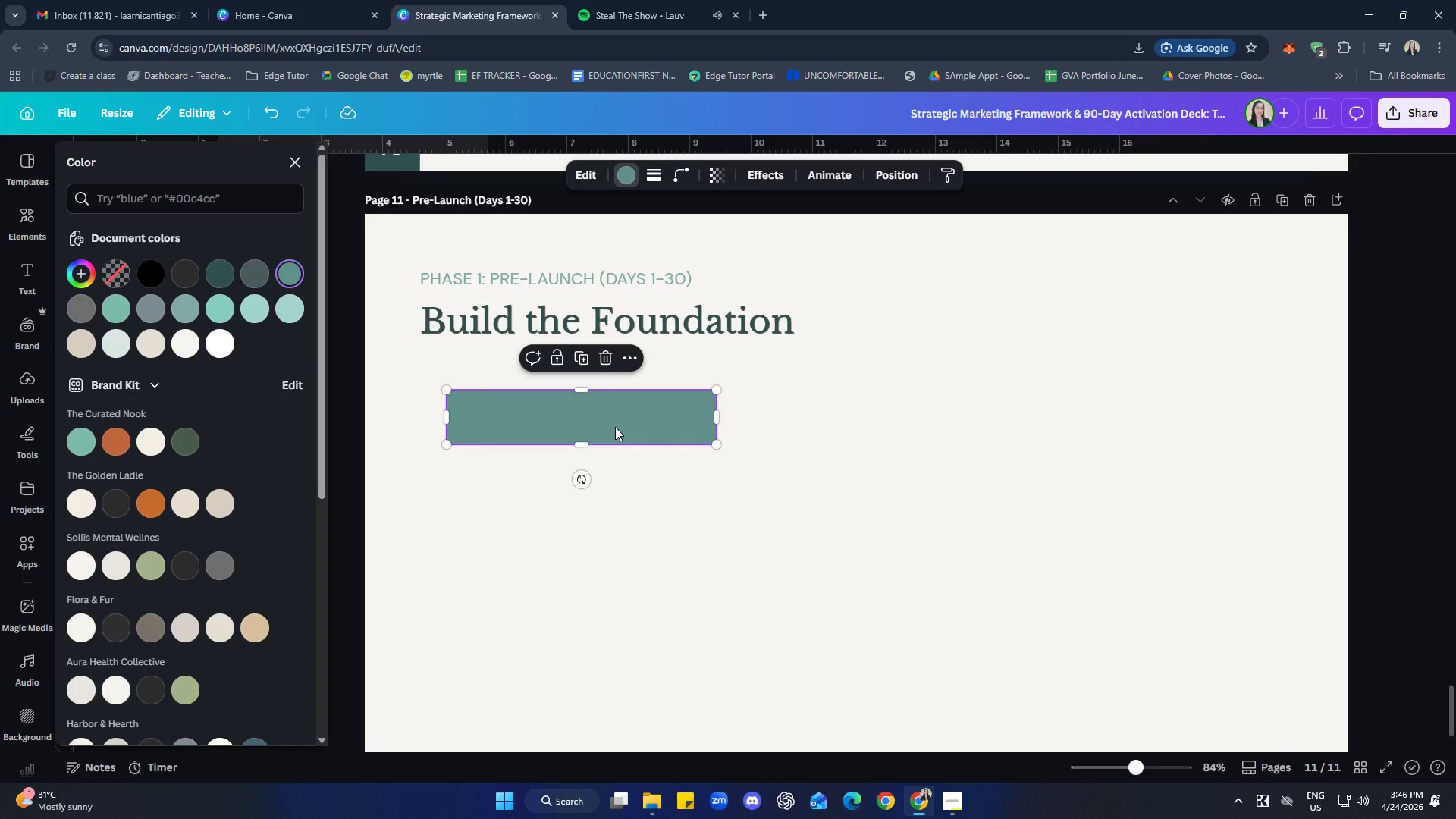 
key(Control+ControlLeft)
 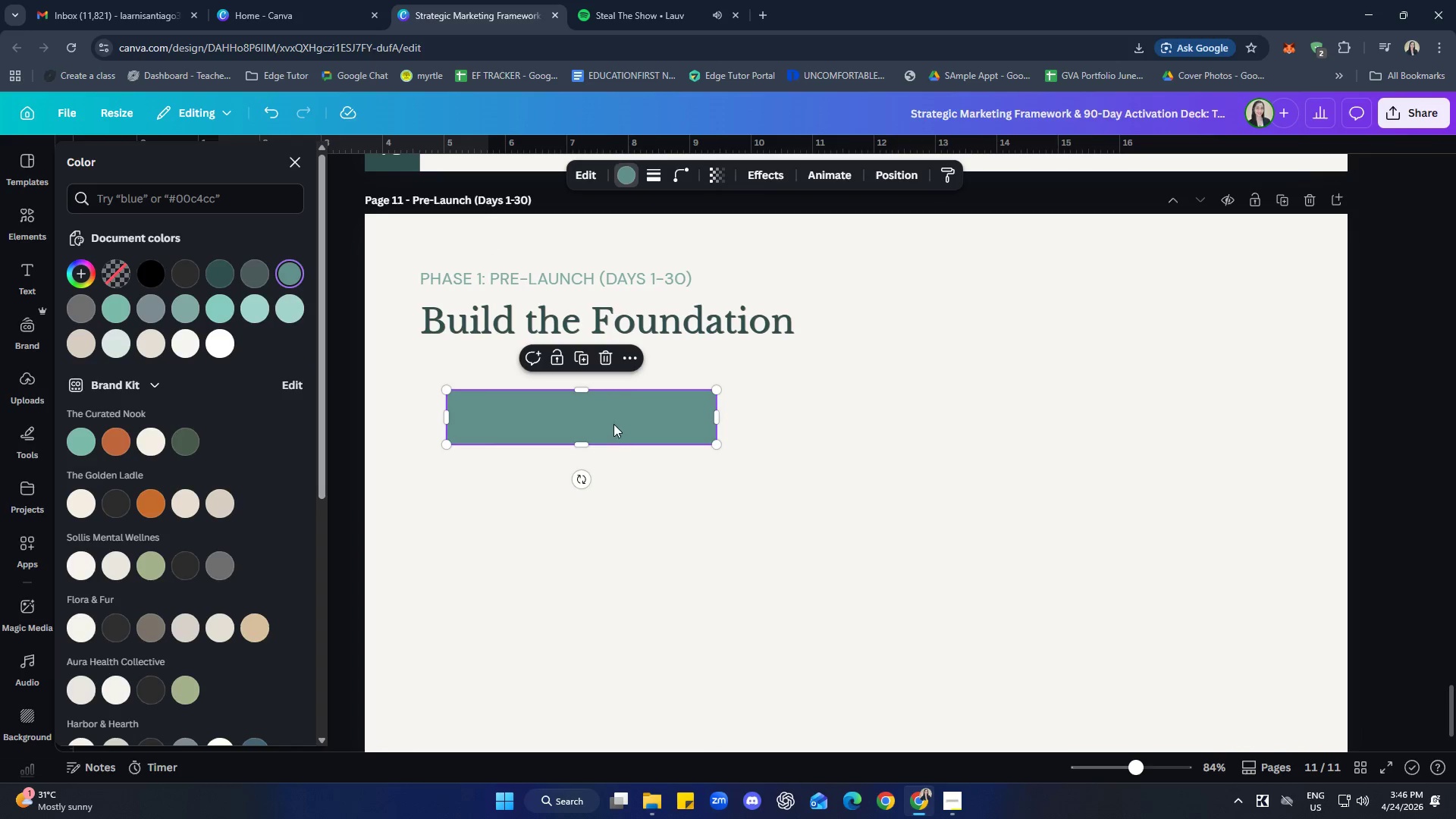 
key(Control+C)
 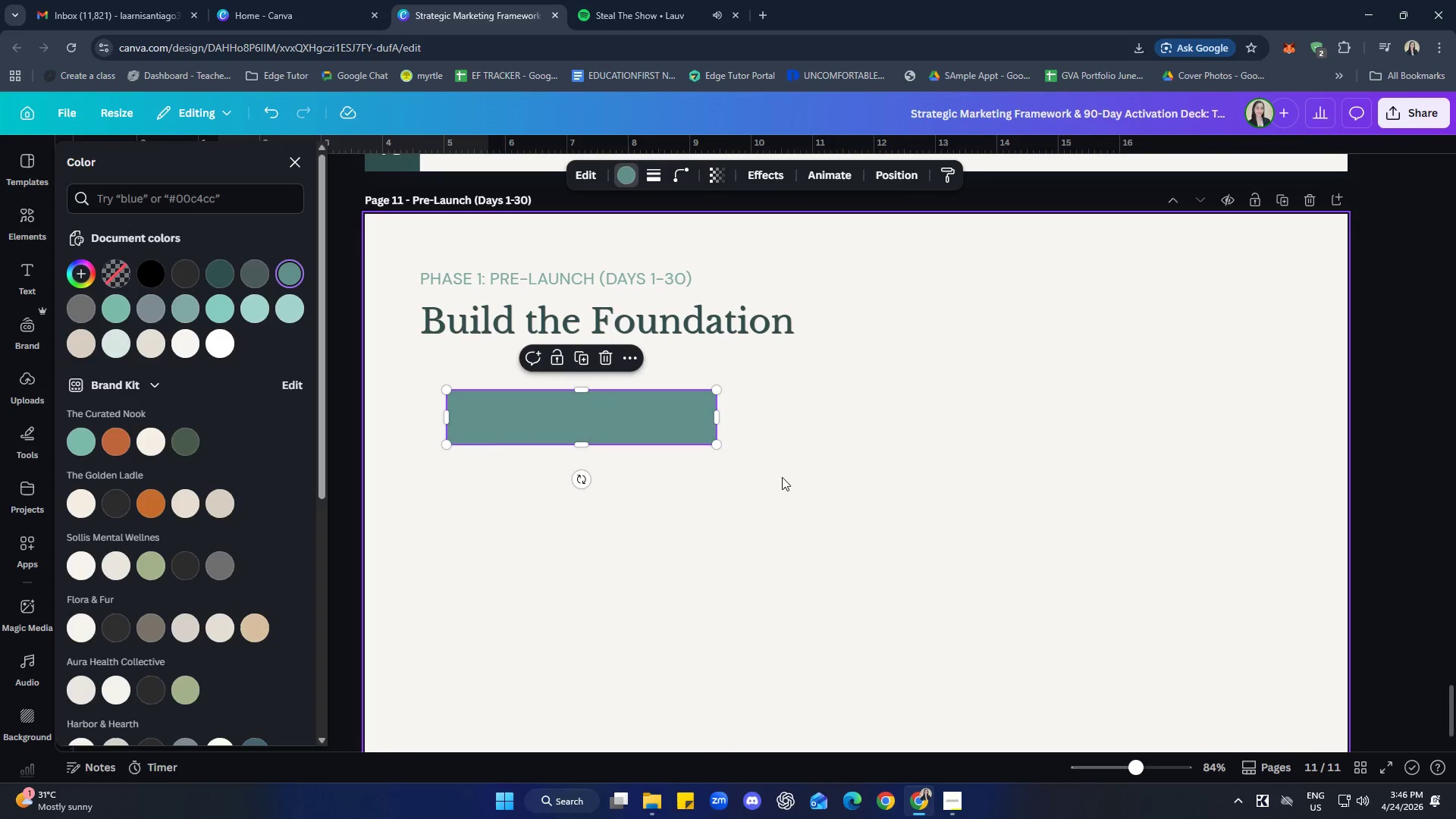 
left_click([782, 477])
 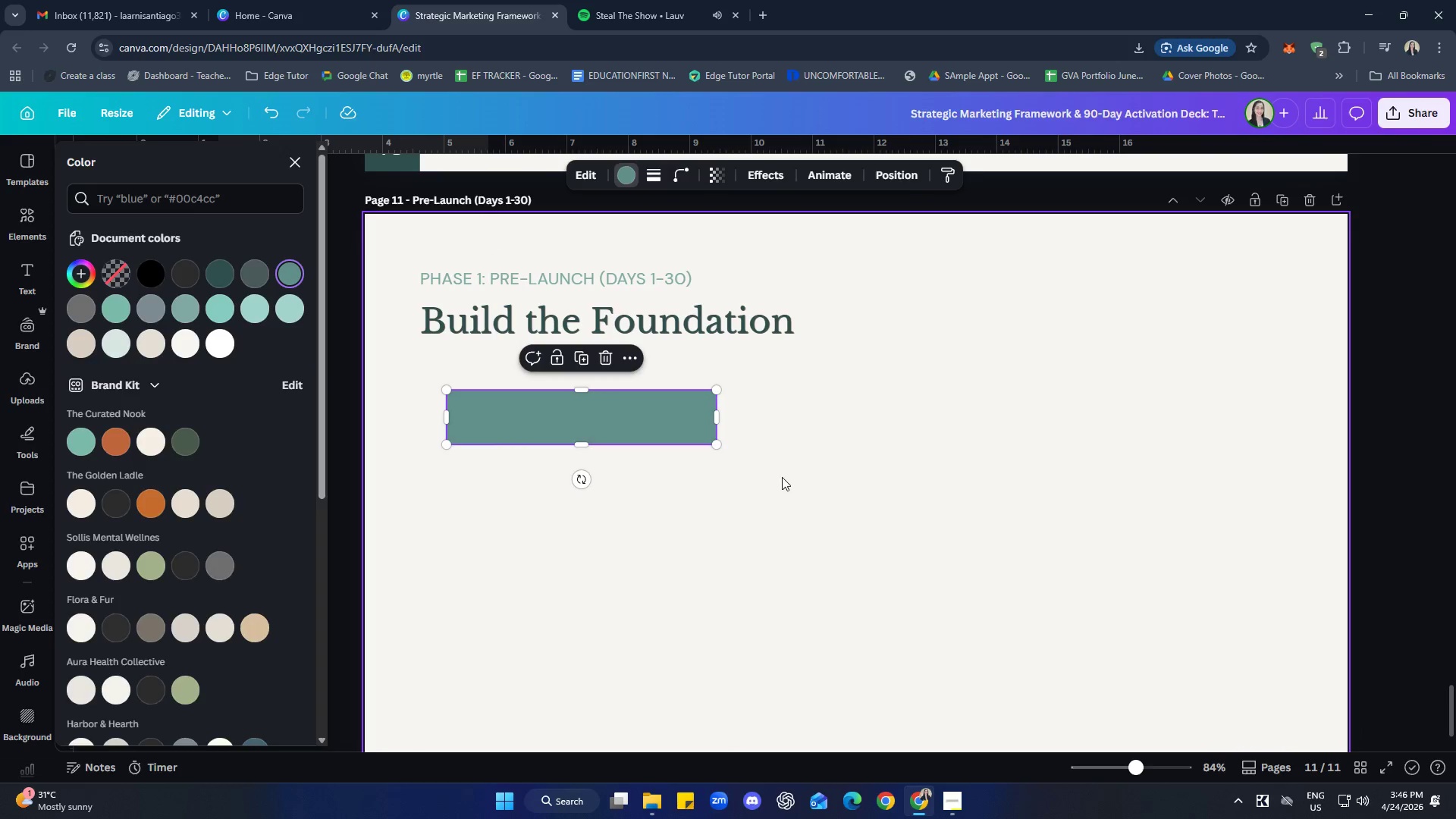 
key(Control+ControlLeft)
 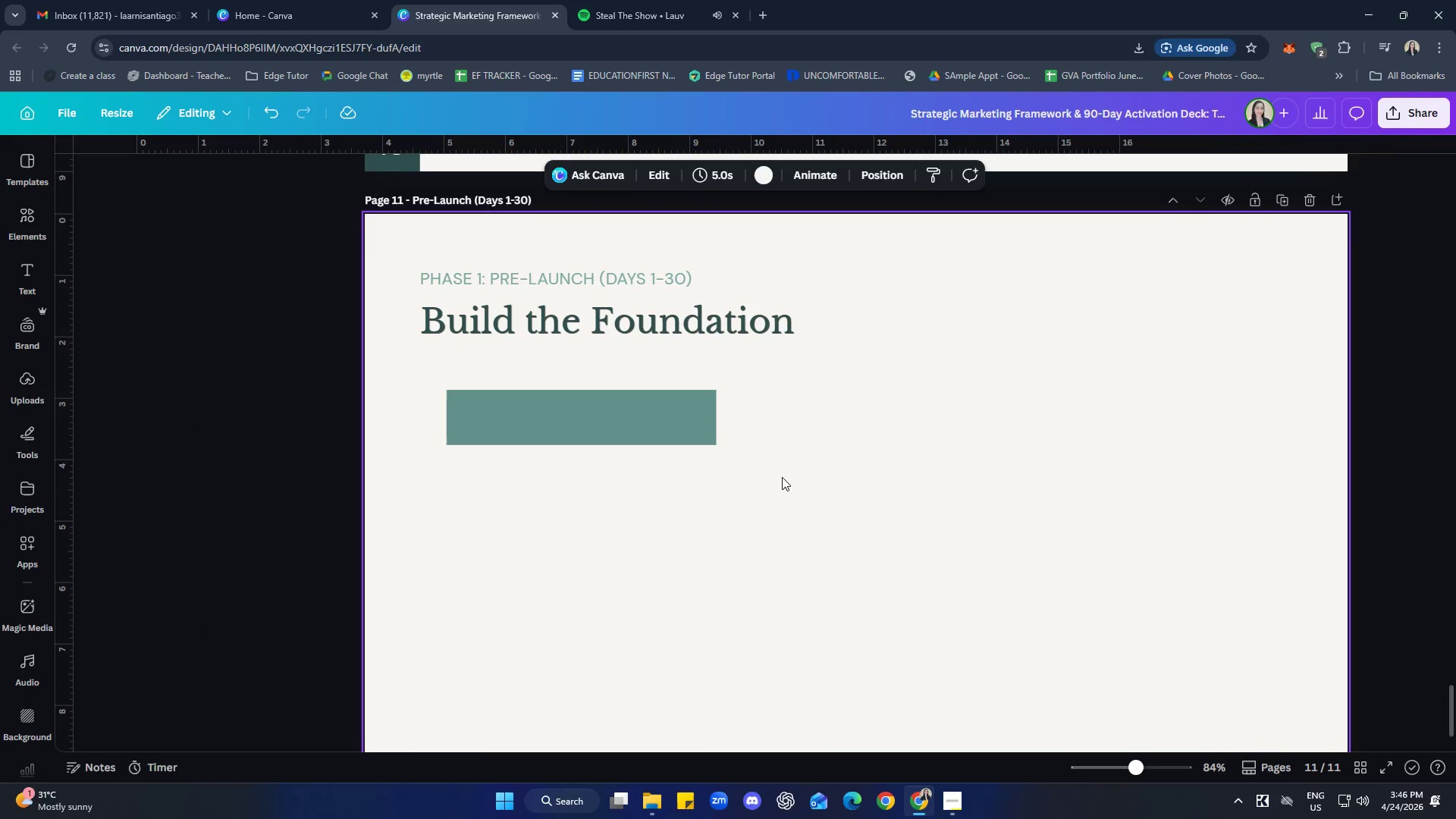 
key(Control+V)
 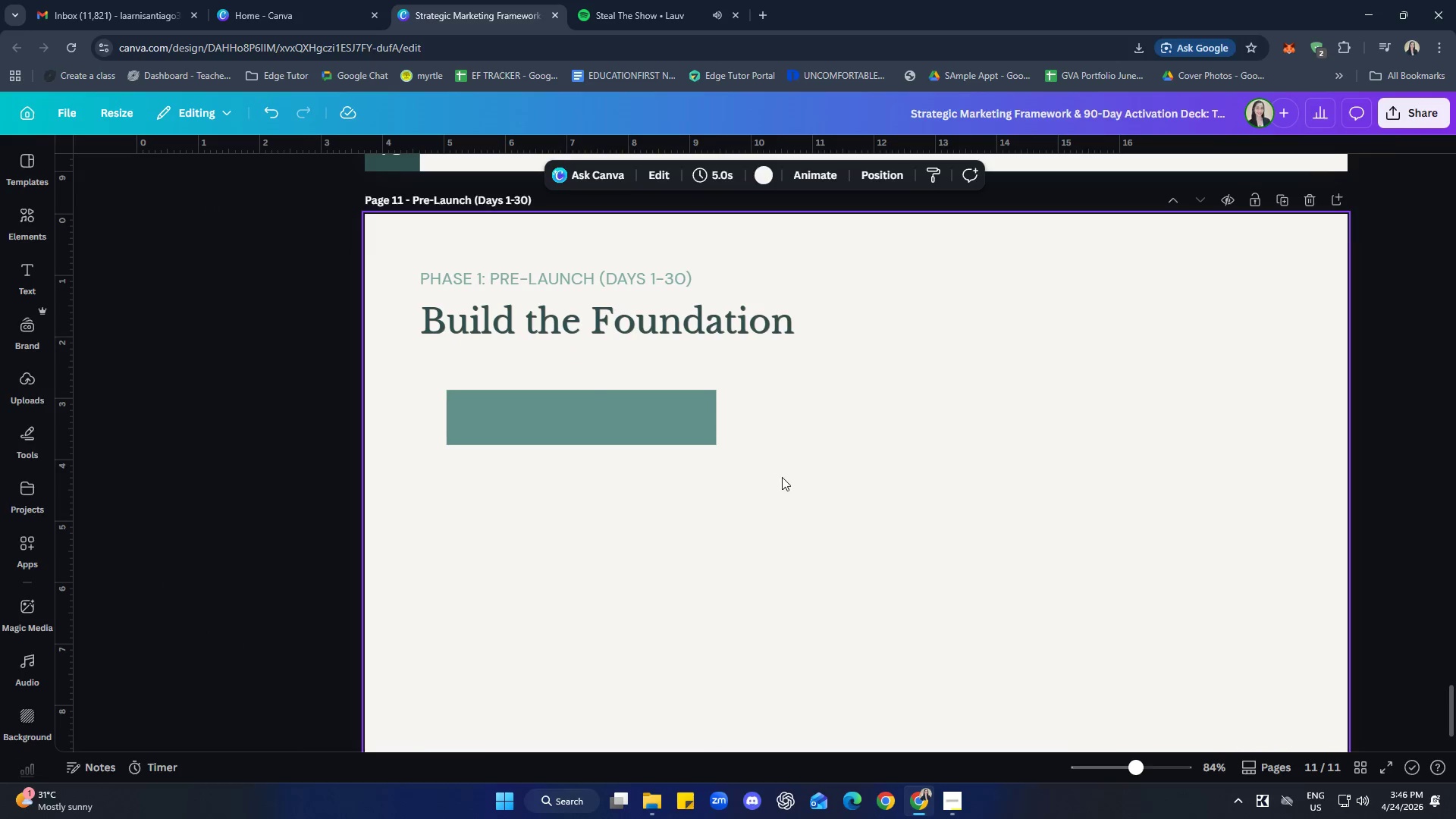 
key(Control+C)
 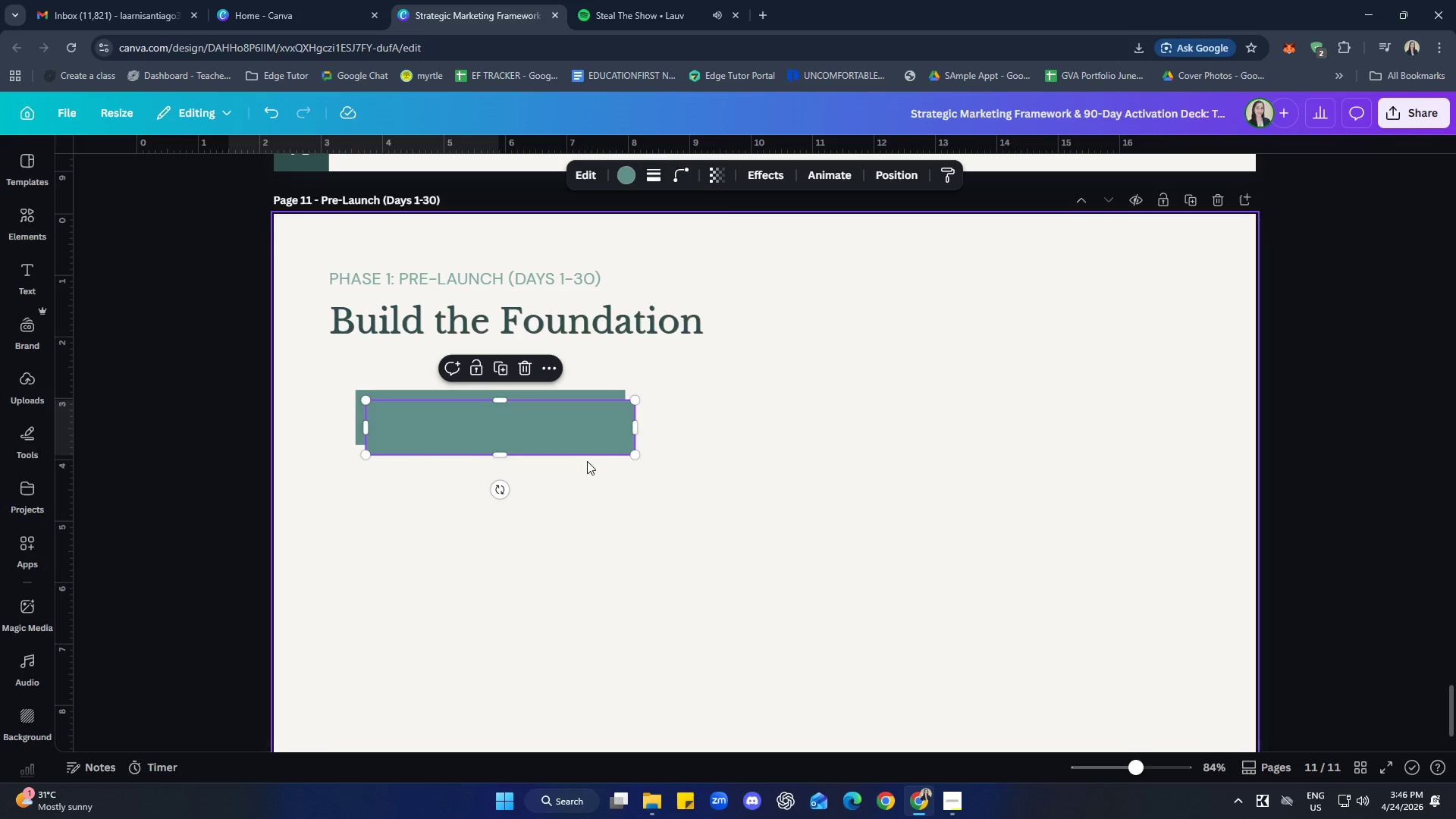 
left_click_drag(start_coordinate=[567, 424], to_coordinate=[833, 415])
 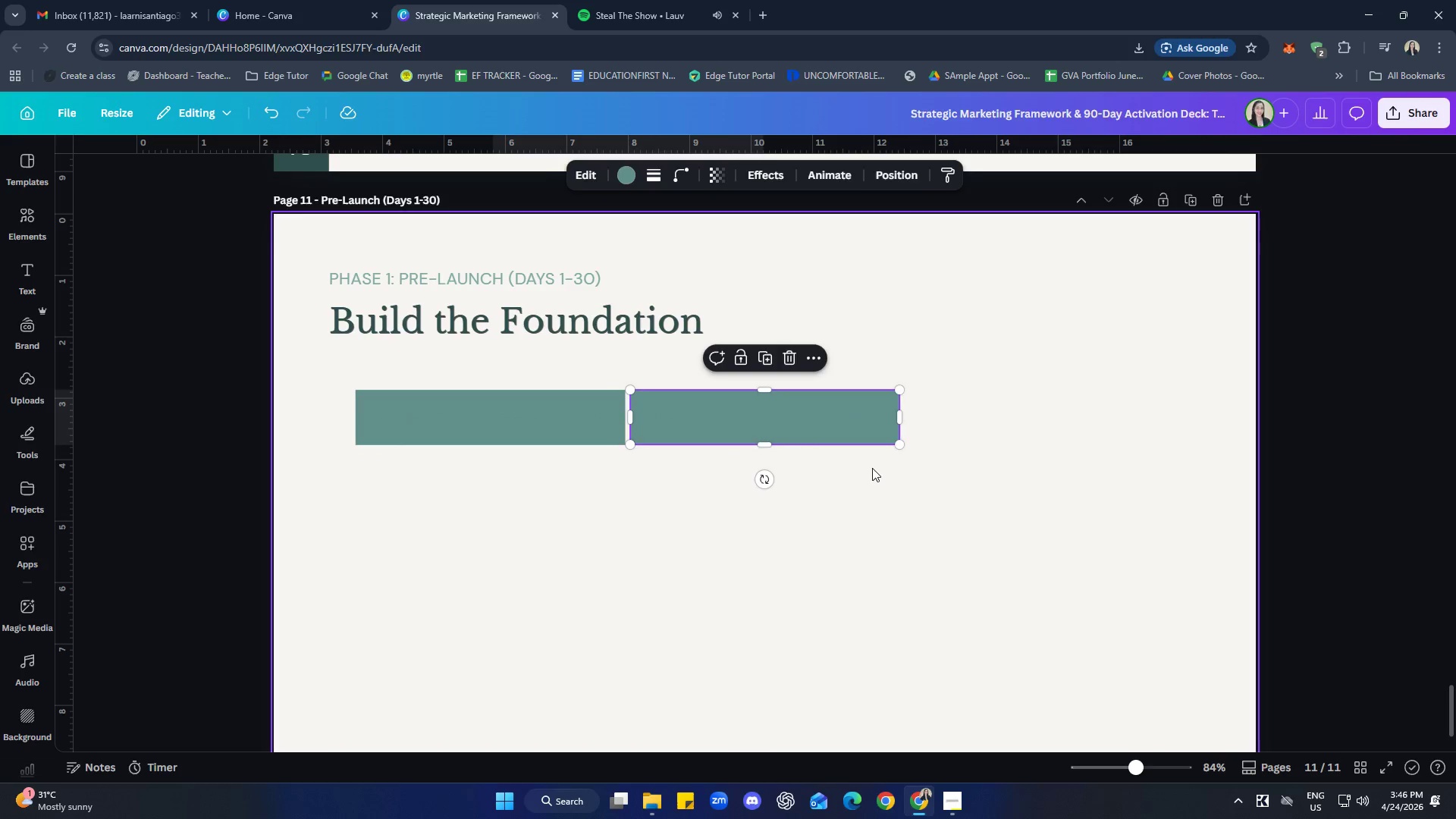 
left_click([872, 468])
 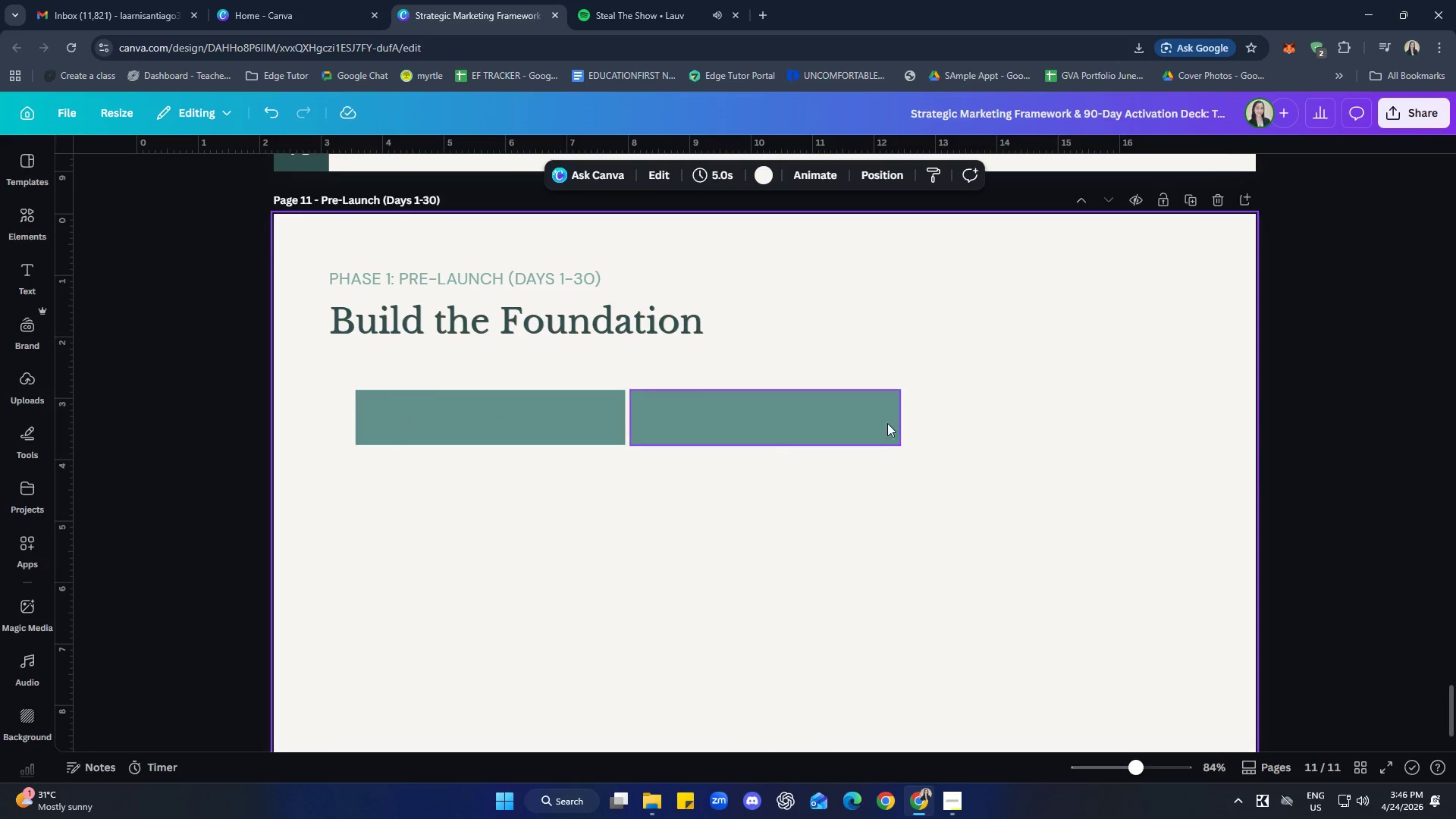 
left_click([882, 418])
 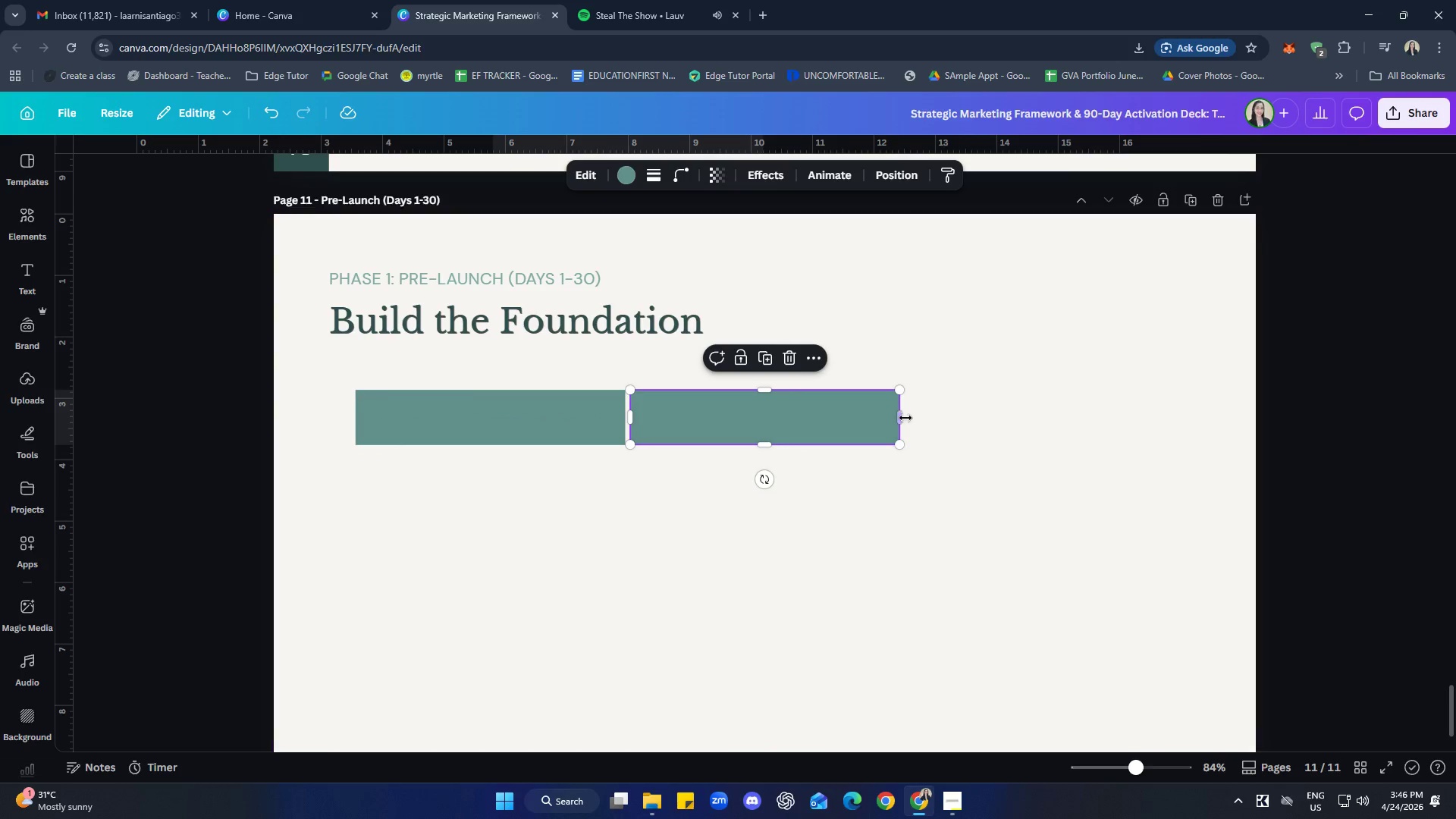 
left_click_drag(start_coordinate=[902, 419], to_coordinate=[1093, 414])
 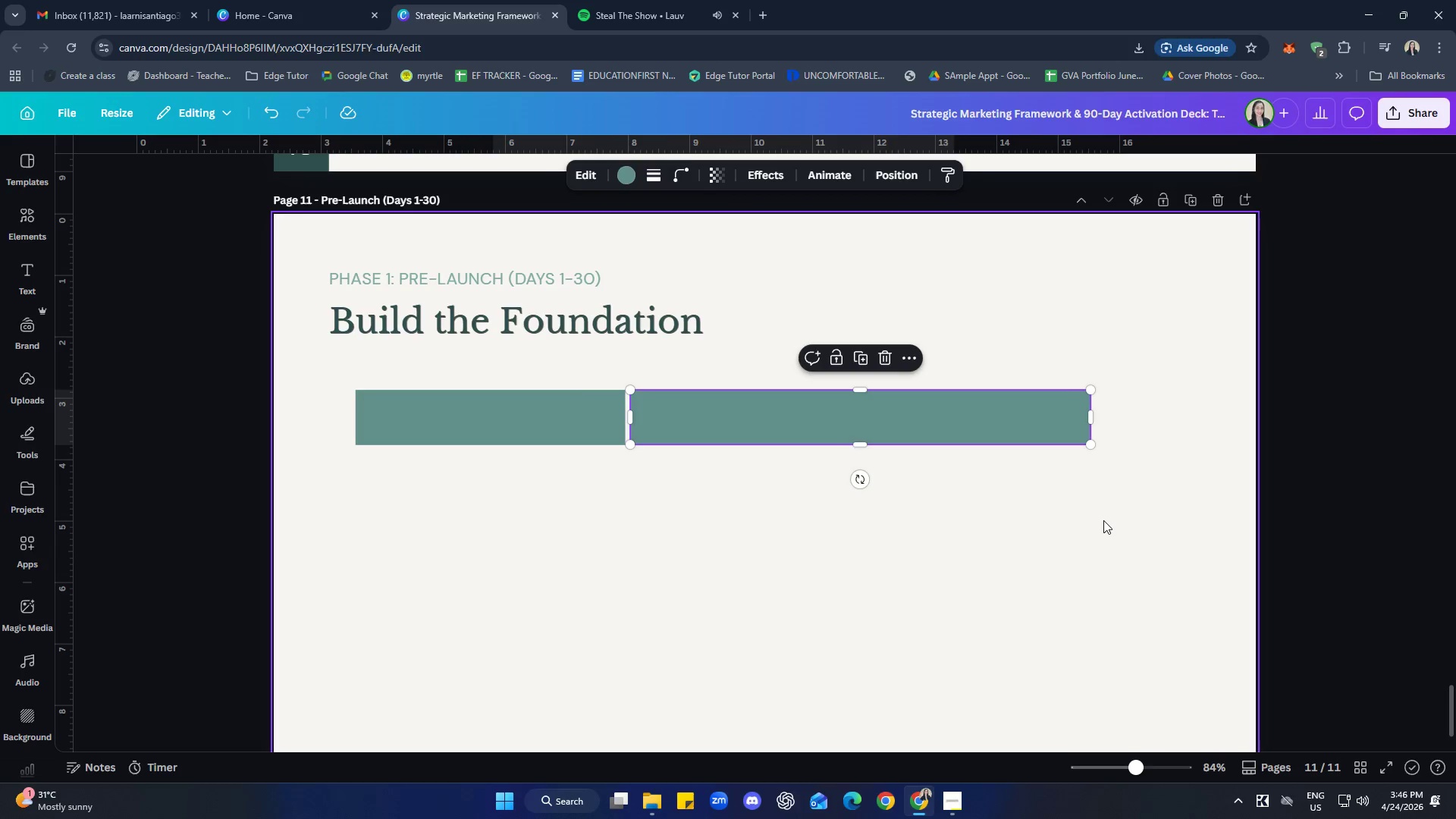 
left_click([1103, 520])
 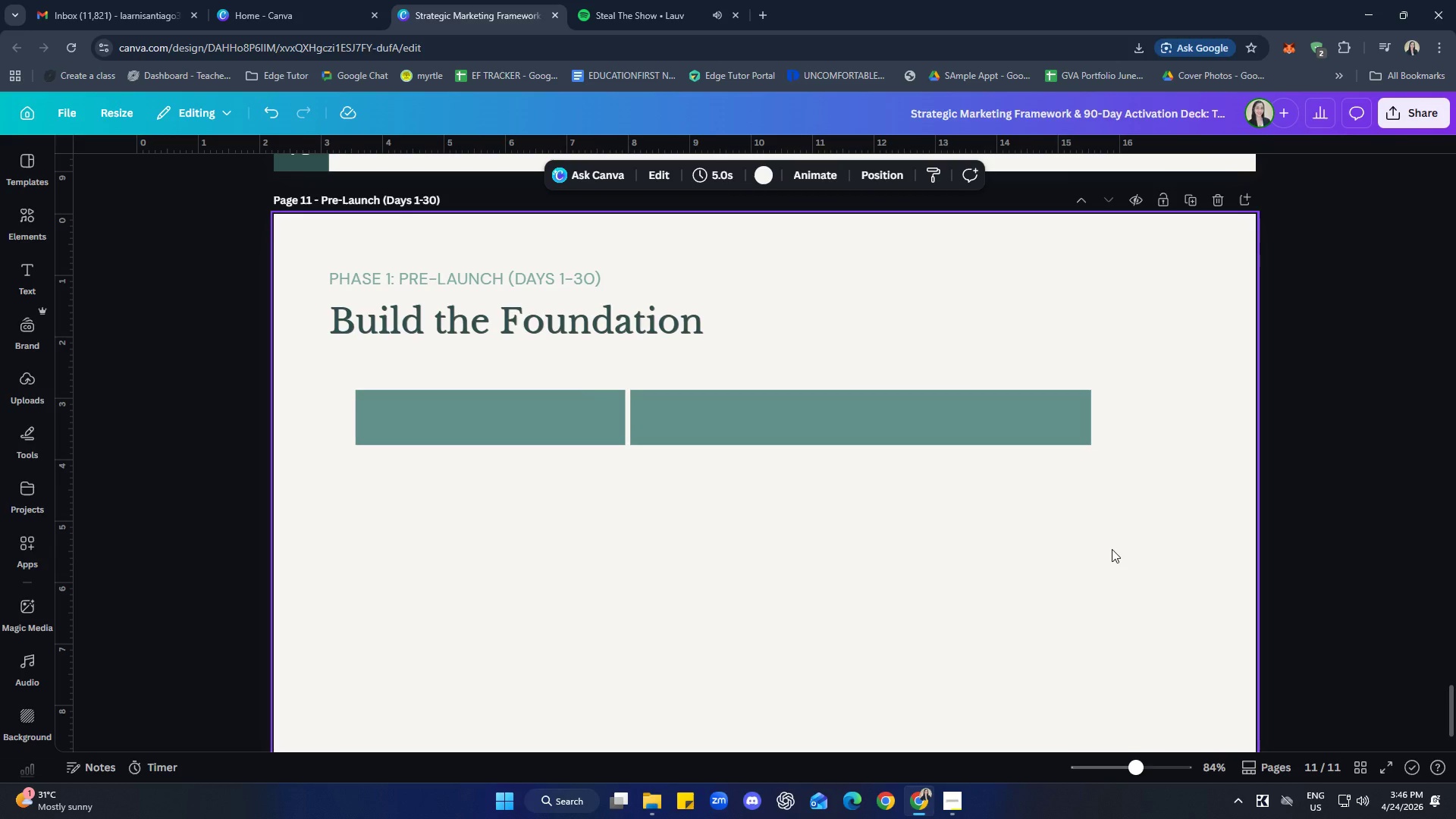 
double_click([998, 433])
 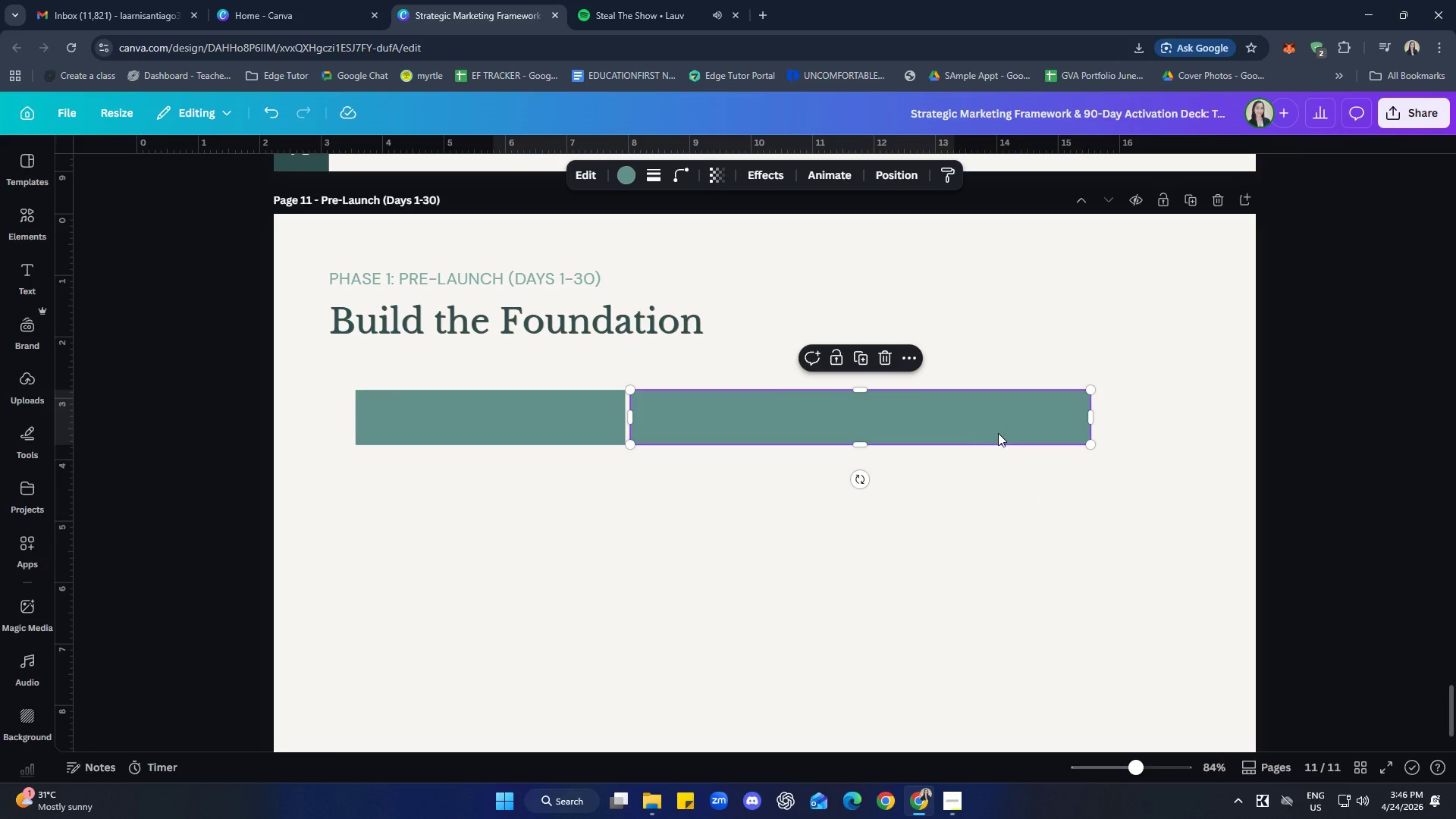 
key(ArrowLeft)
 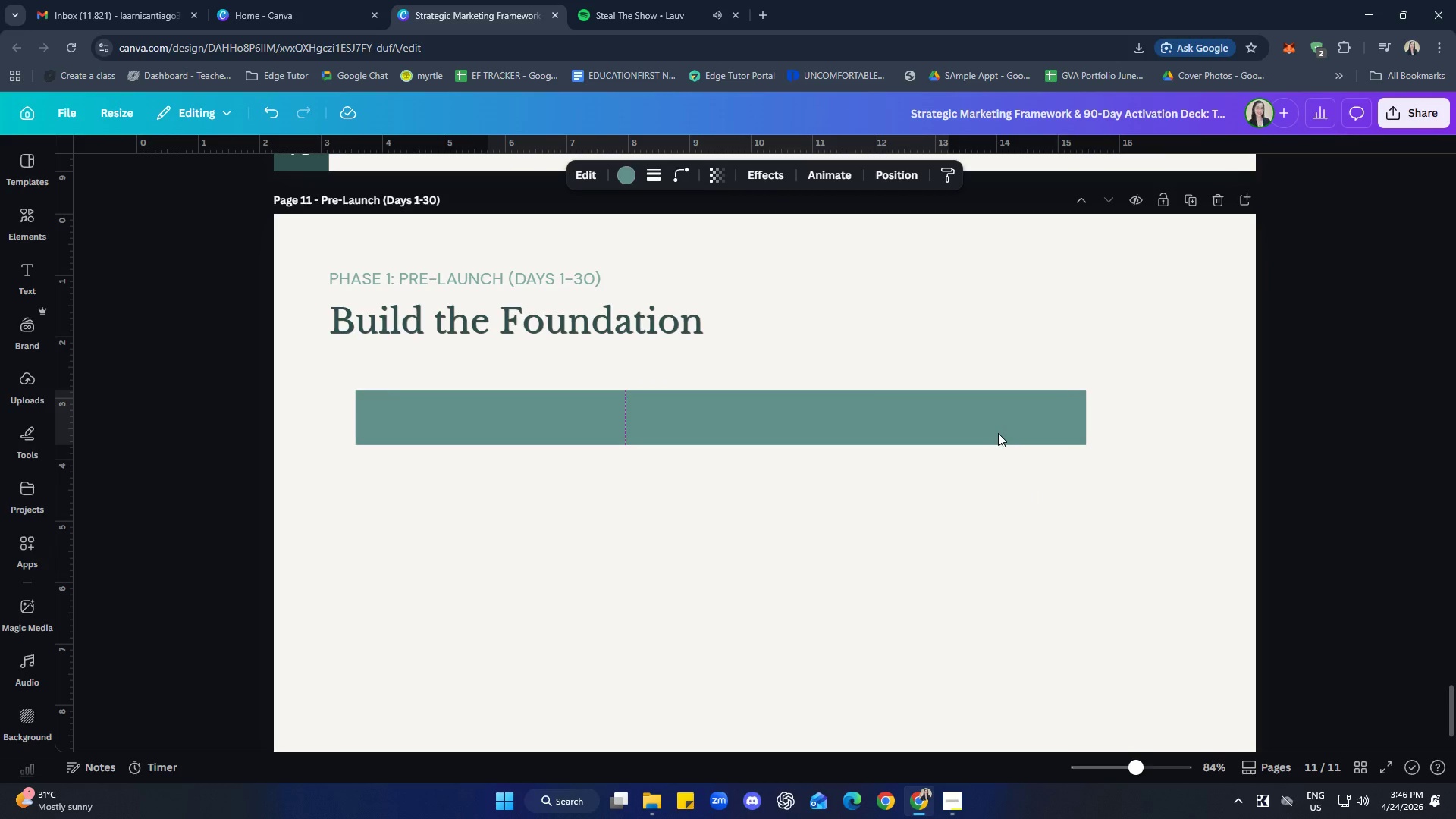 
key(ArrowRight)
 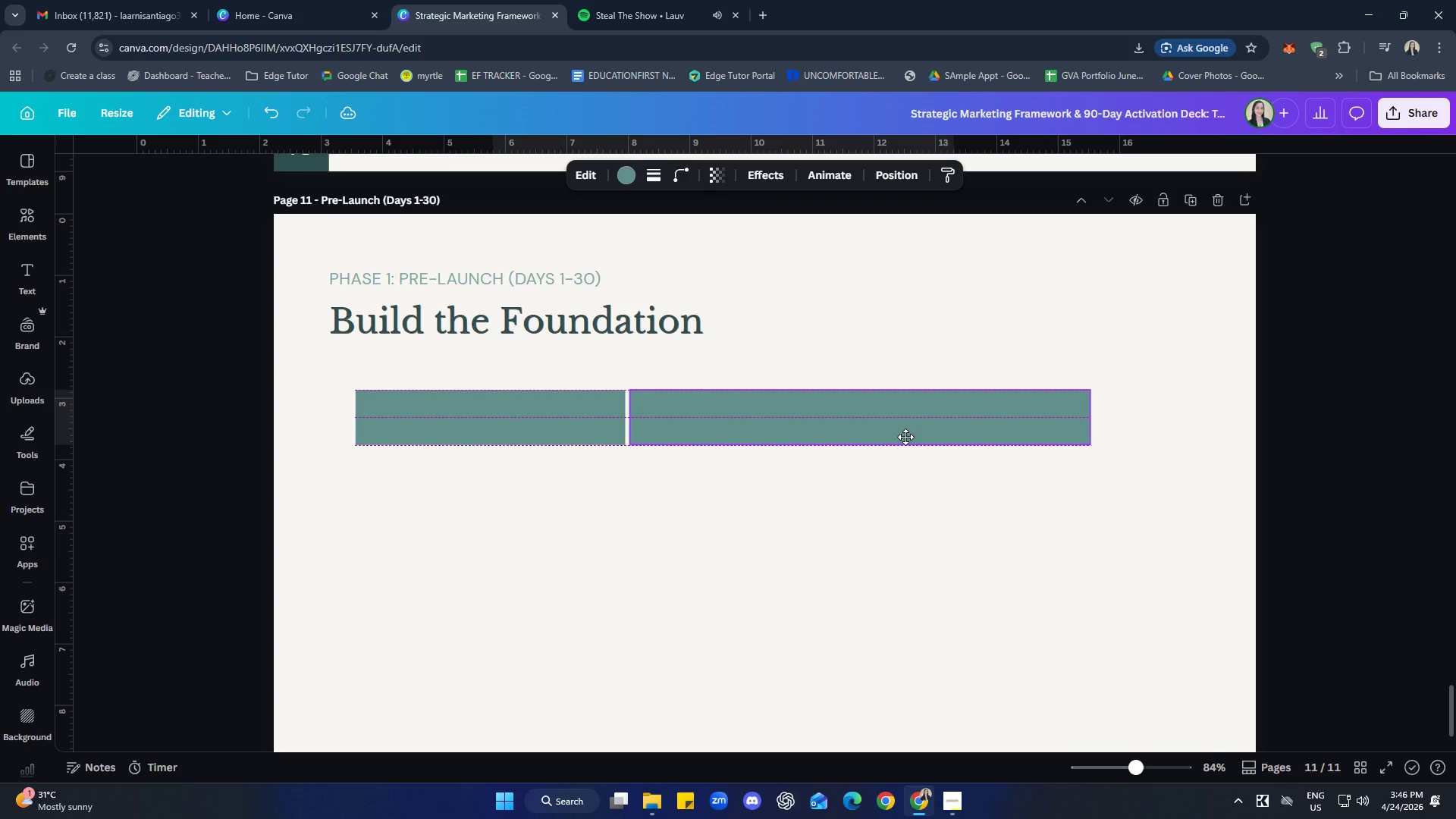 
wait(5.95)
 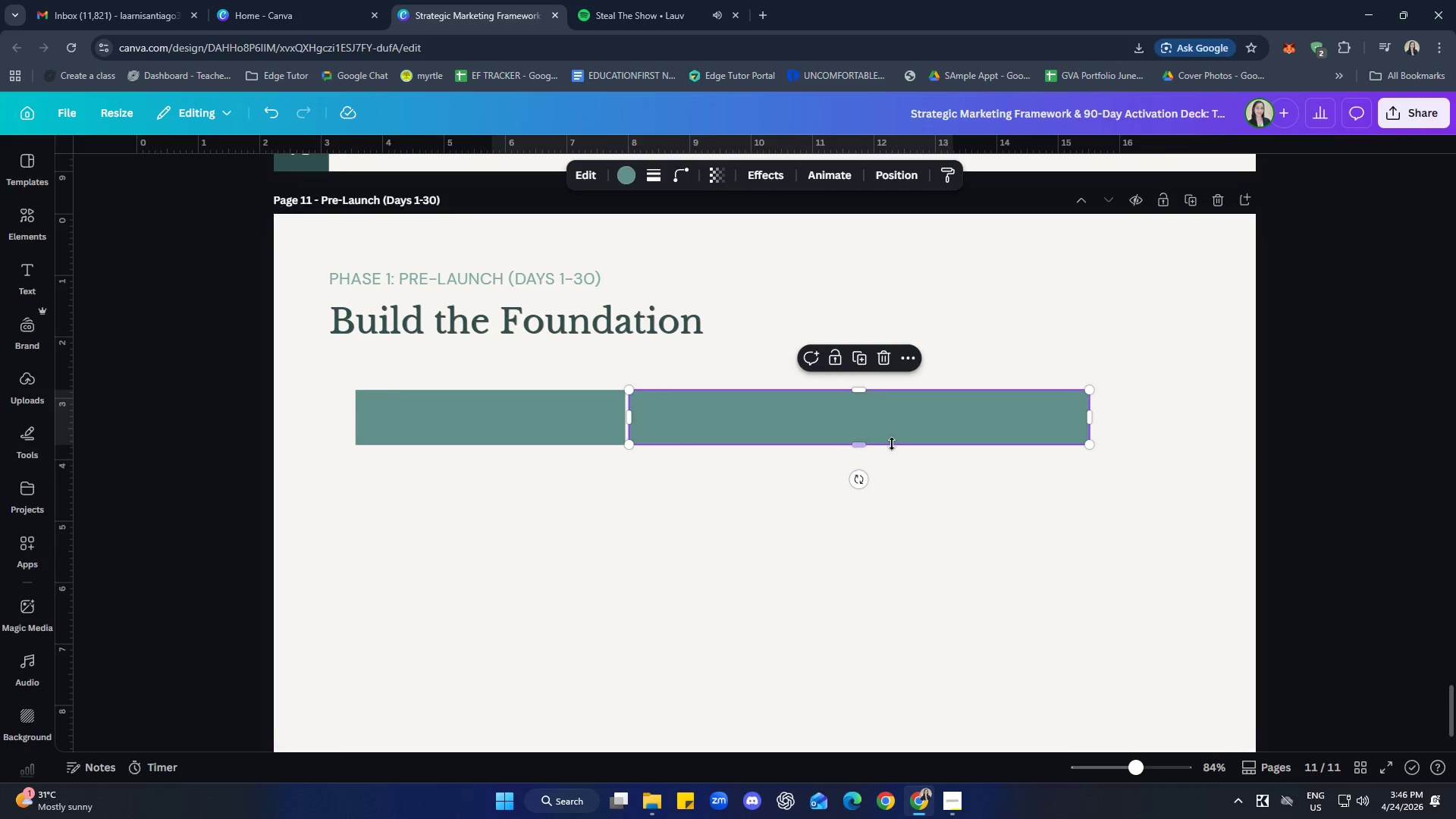 
left_click([949, 485])
 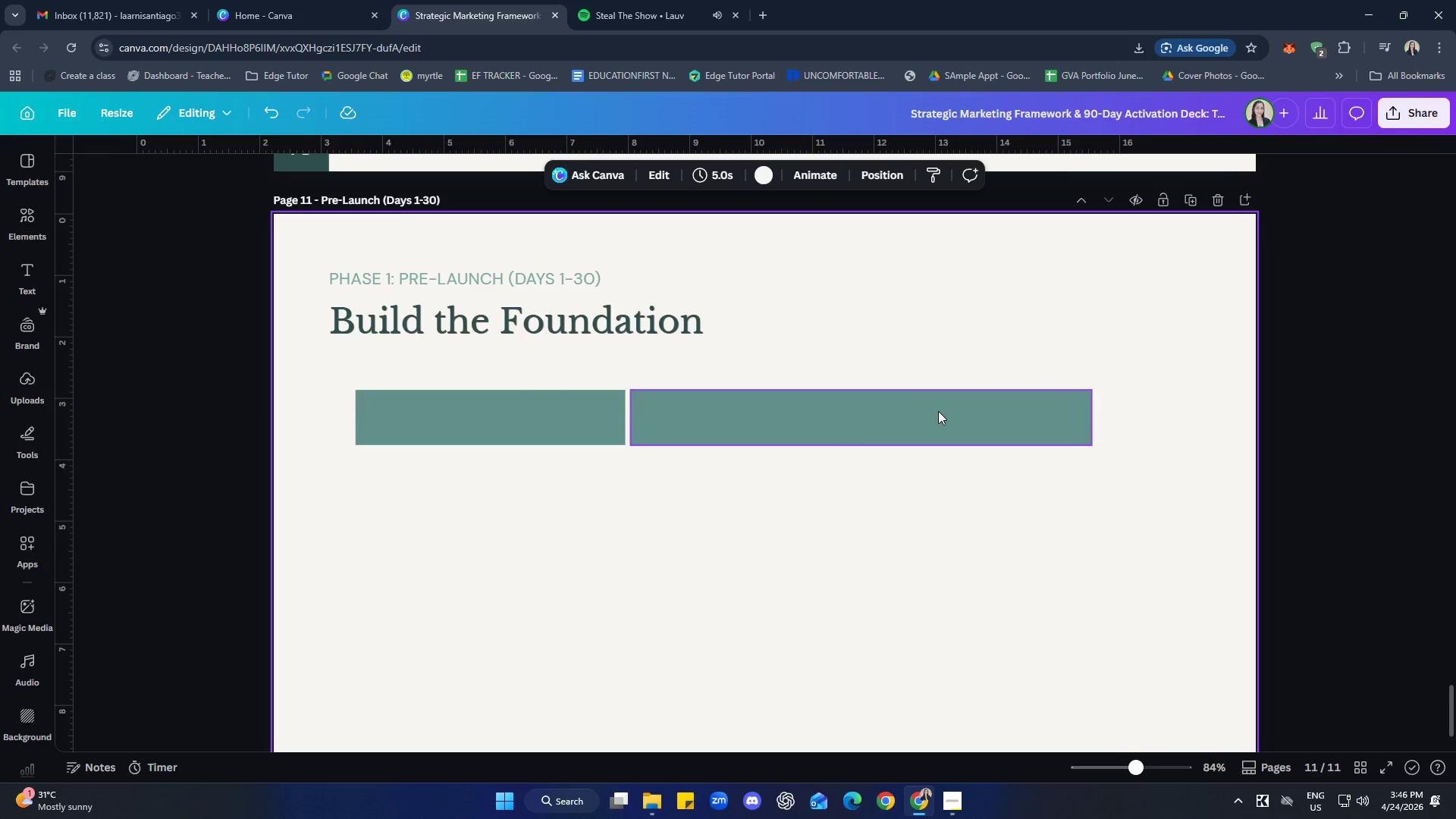 
left_click([971, 471])
 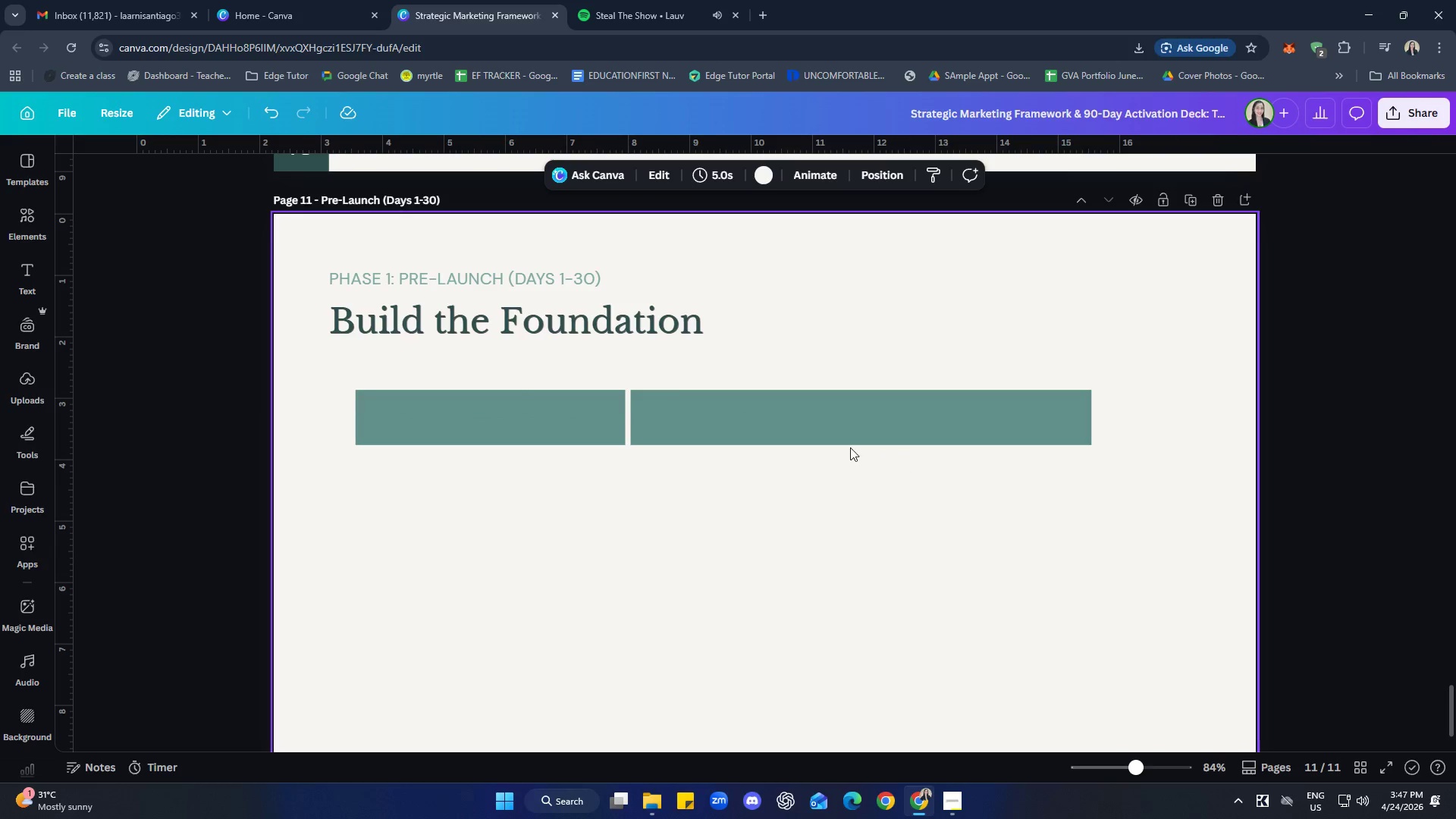 
left_click([583, 418])
 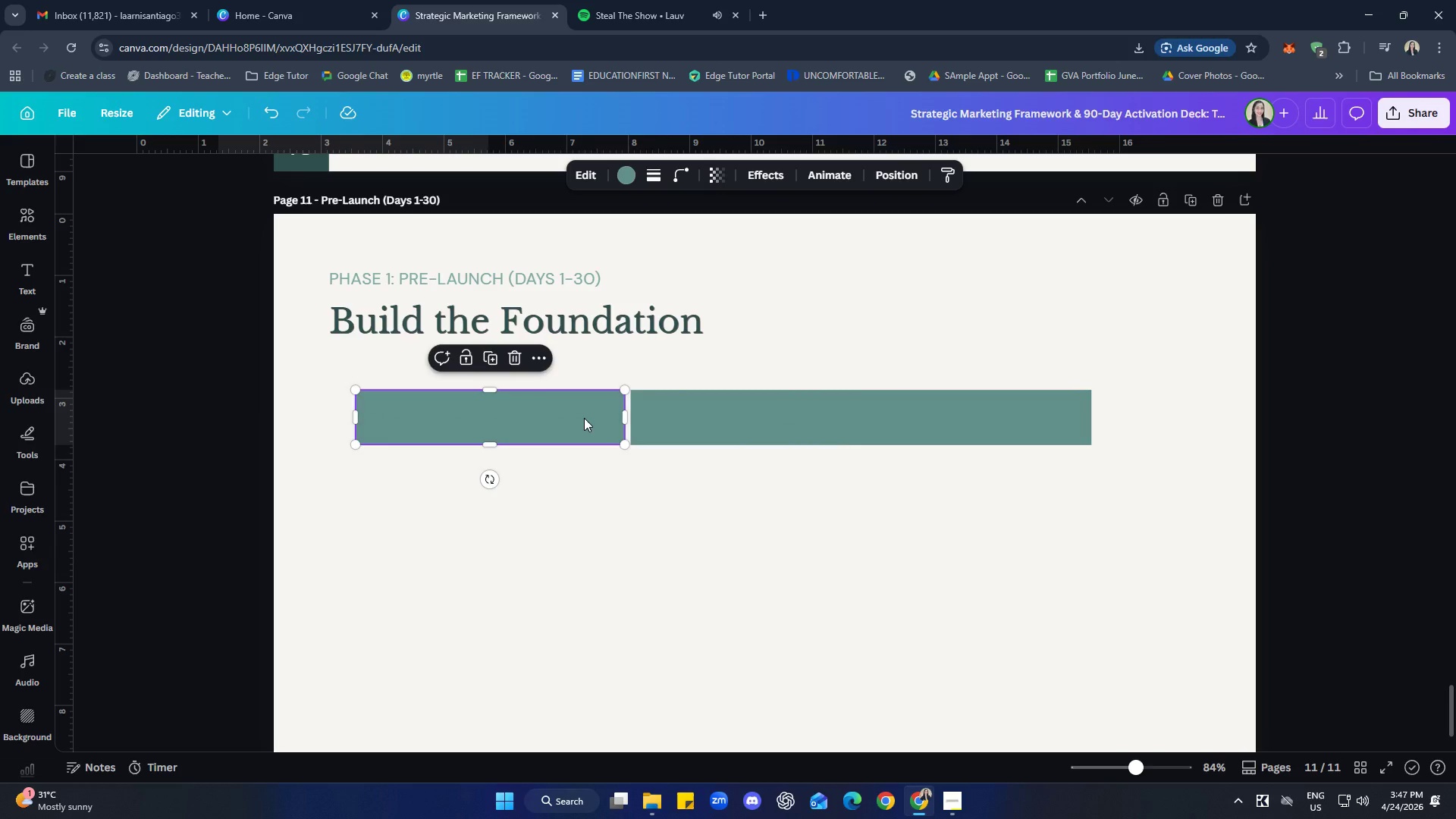 
key(ArrowRight)
 